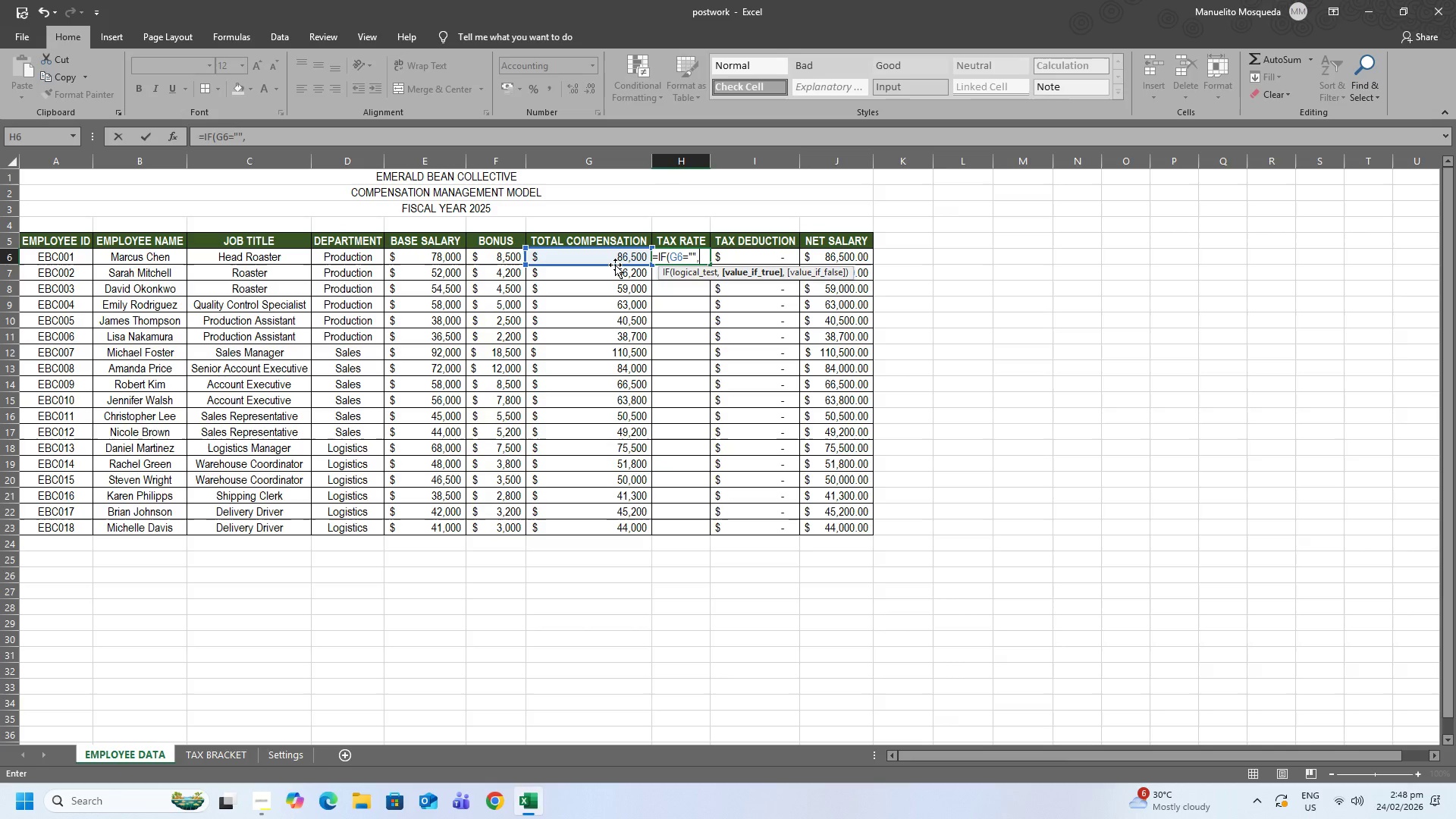 
key(Shift+Quote)
 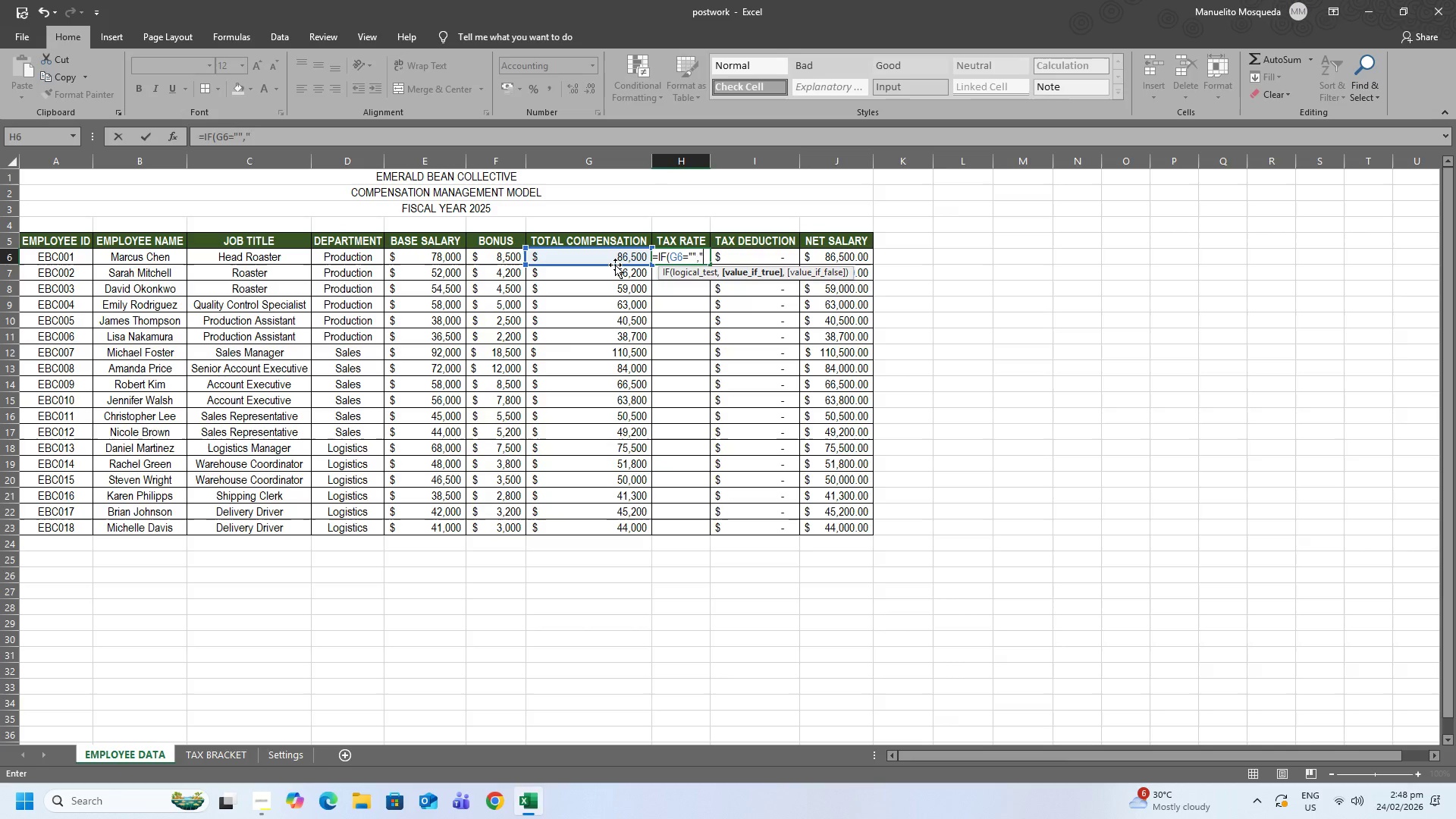 
key(Shift+Quote)
 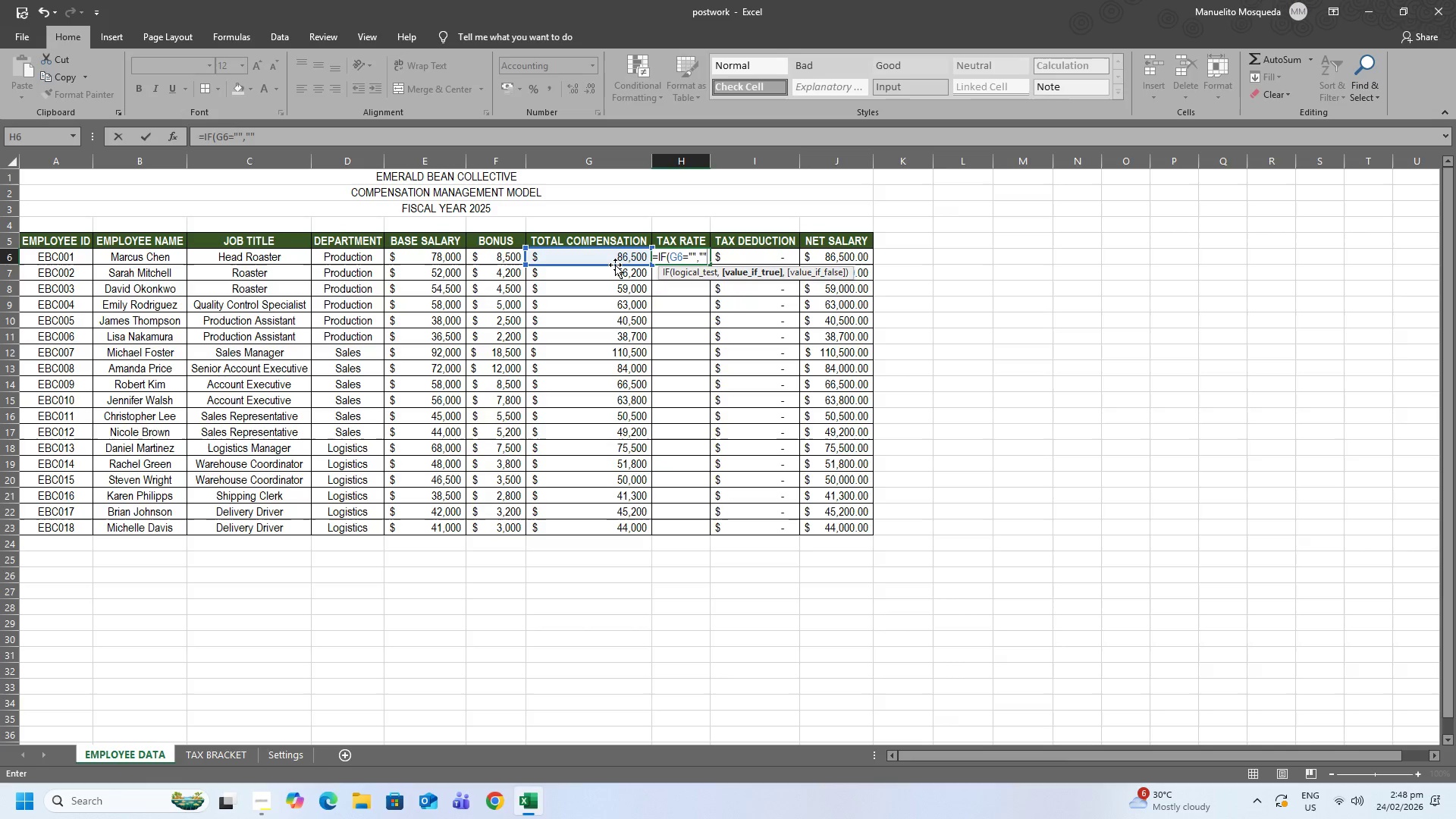 
type(,vlook)
 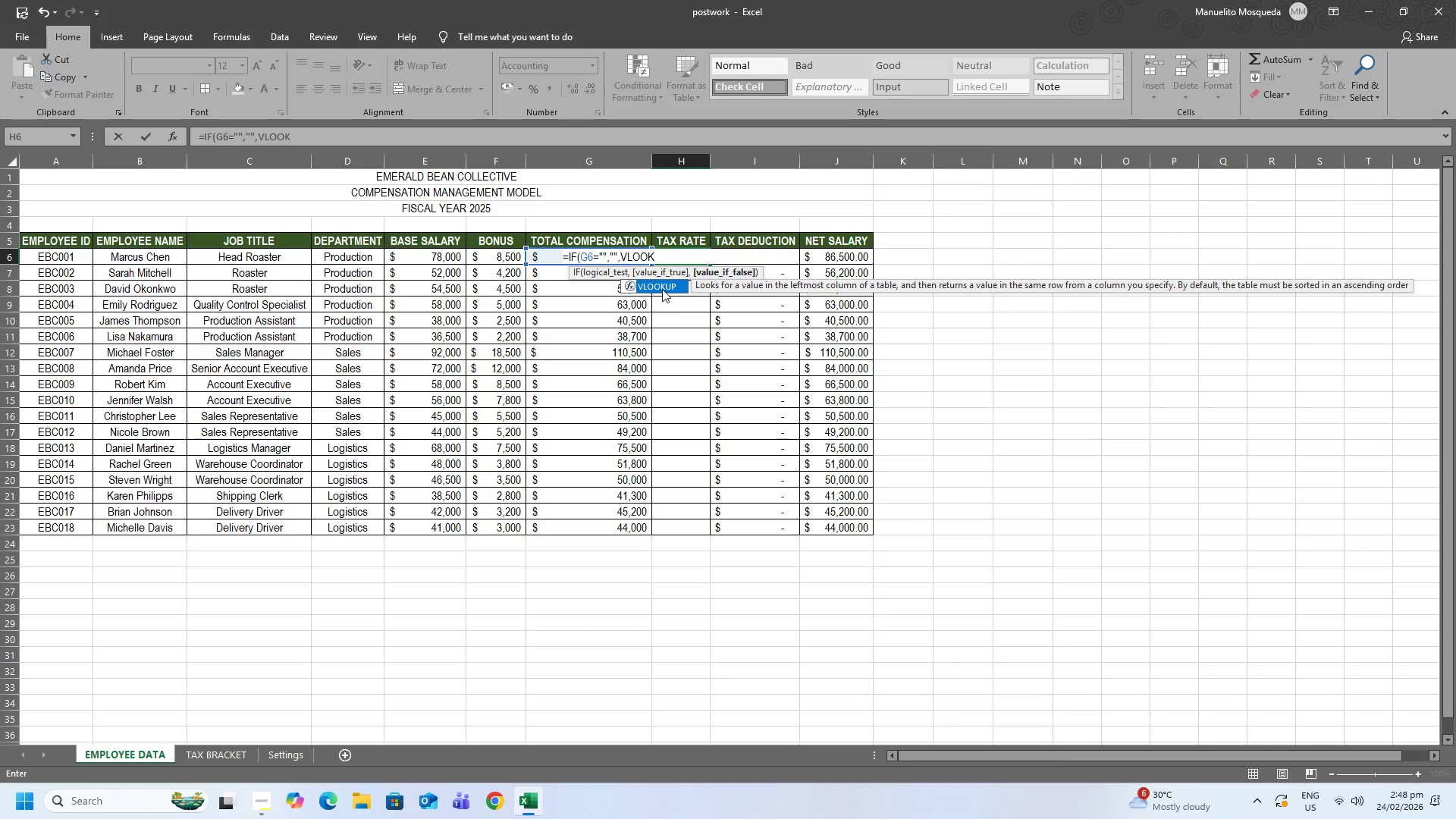 
double_click([662, 288])
 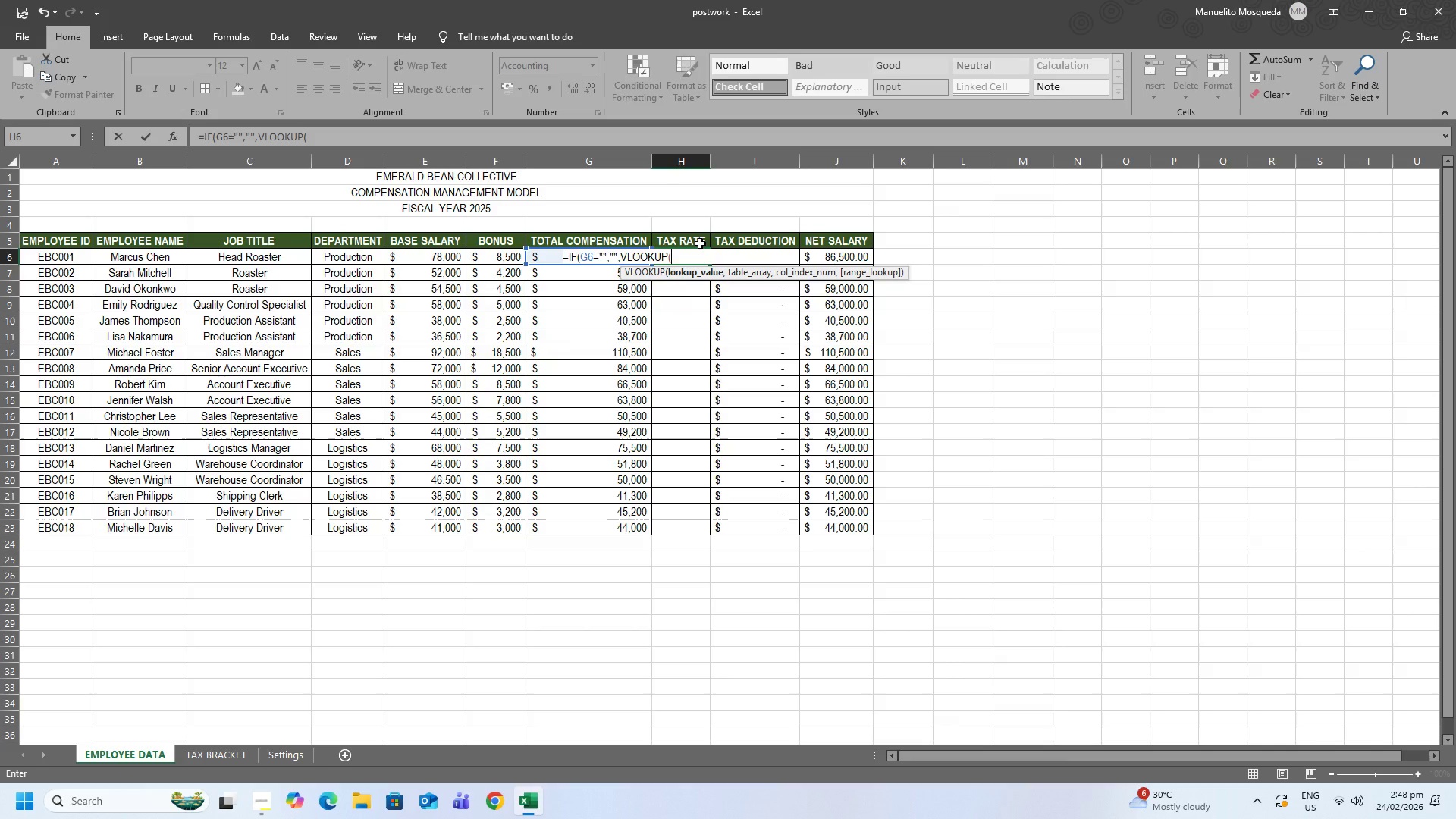 
key(G)
 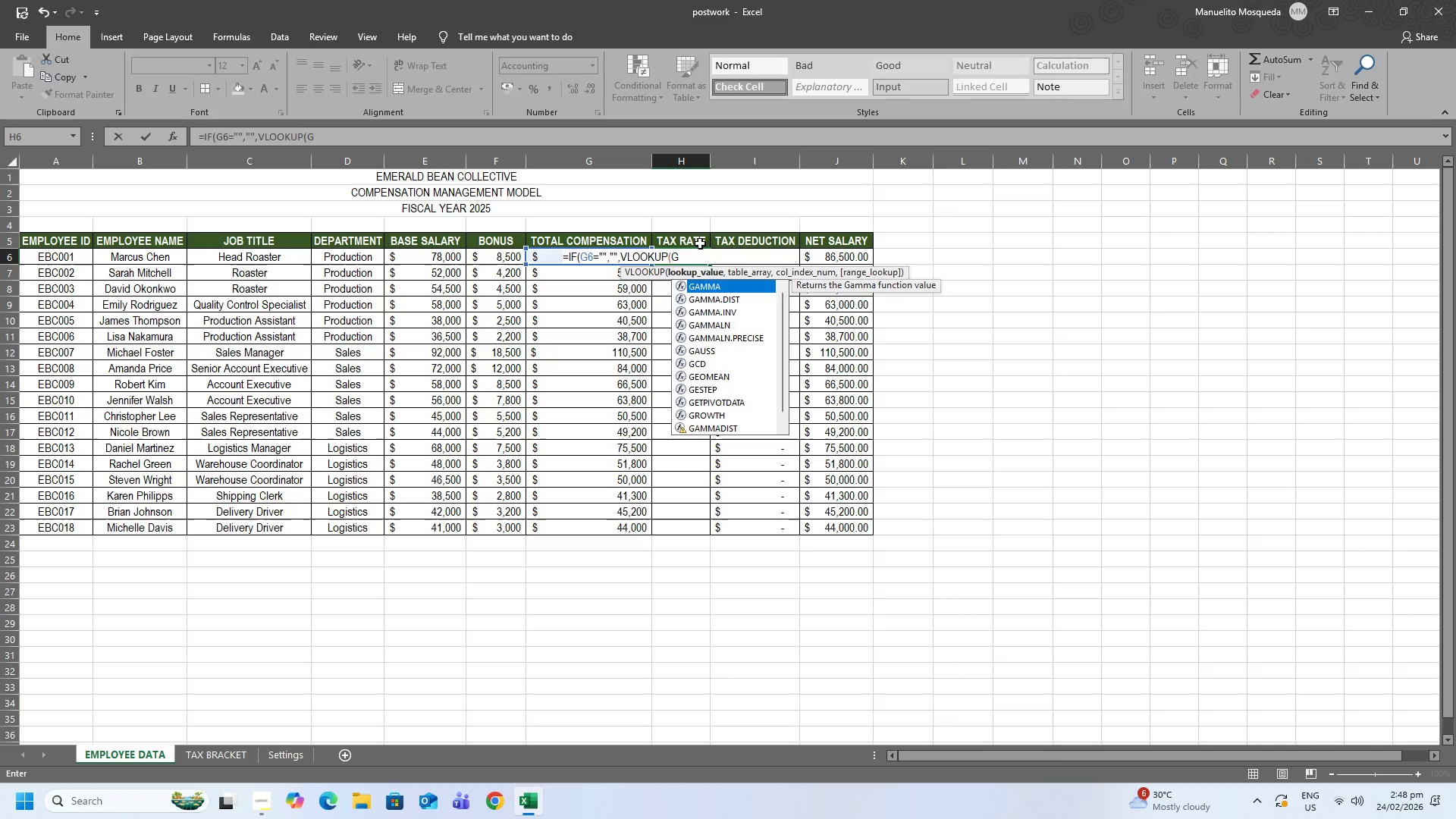 
key(Numpad6)
 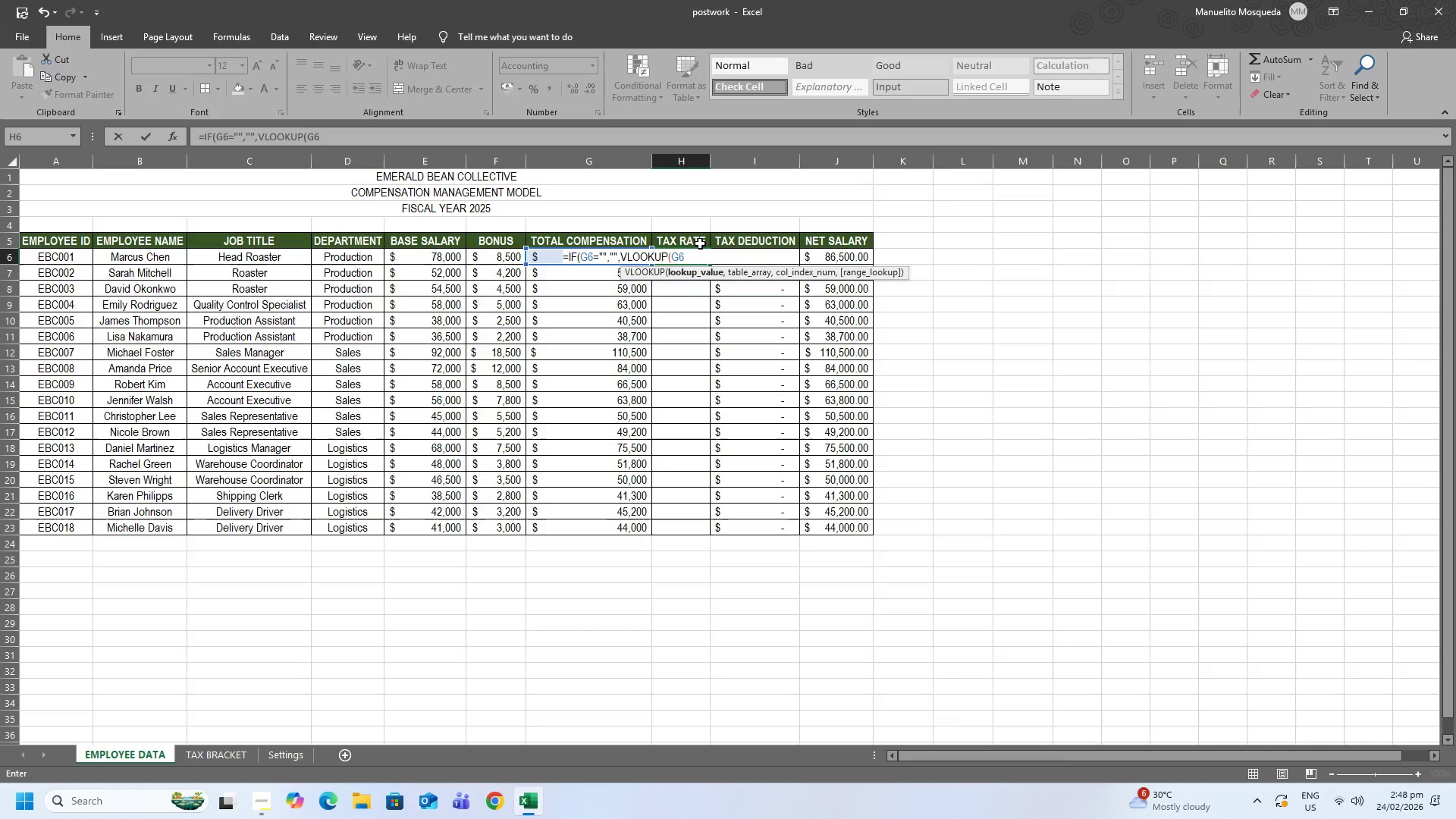 
key(Comma)
 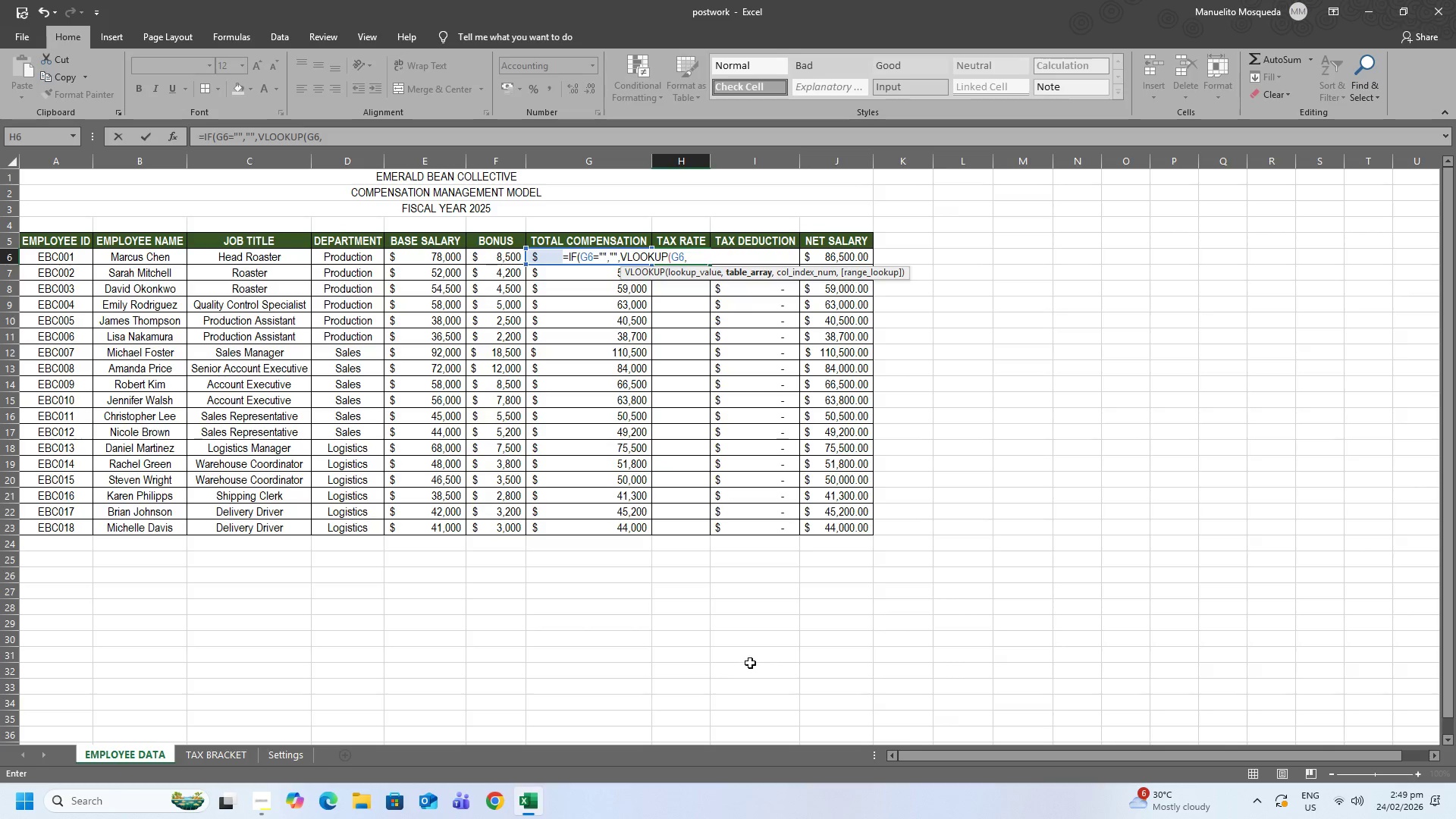 
wait(6.42)
 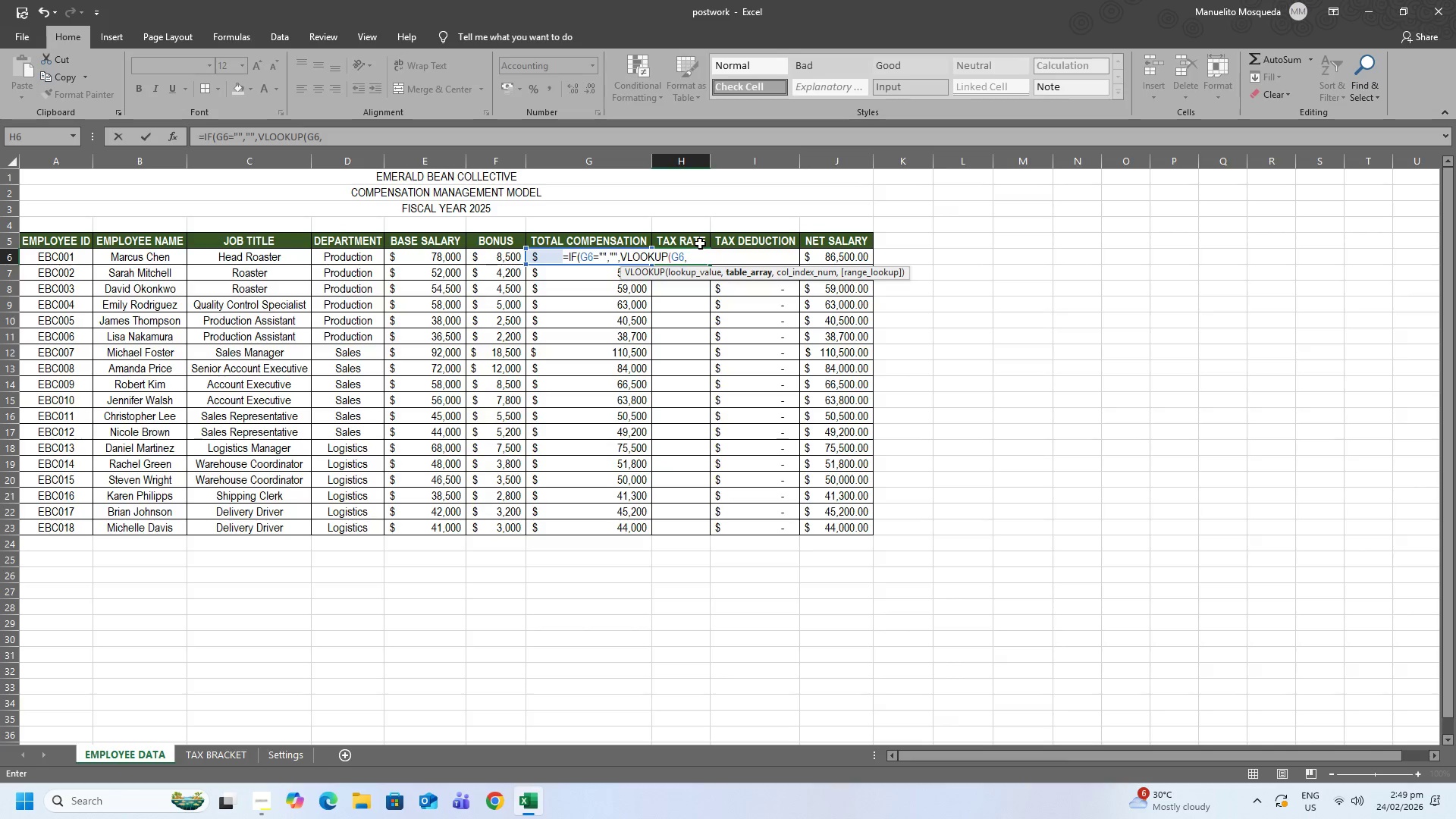 
left_click([210, 757])
 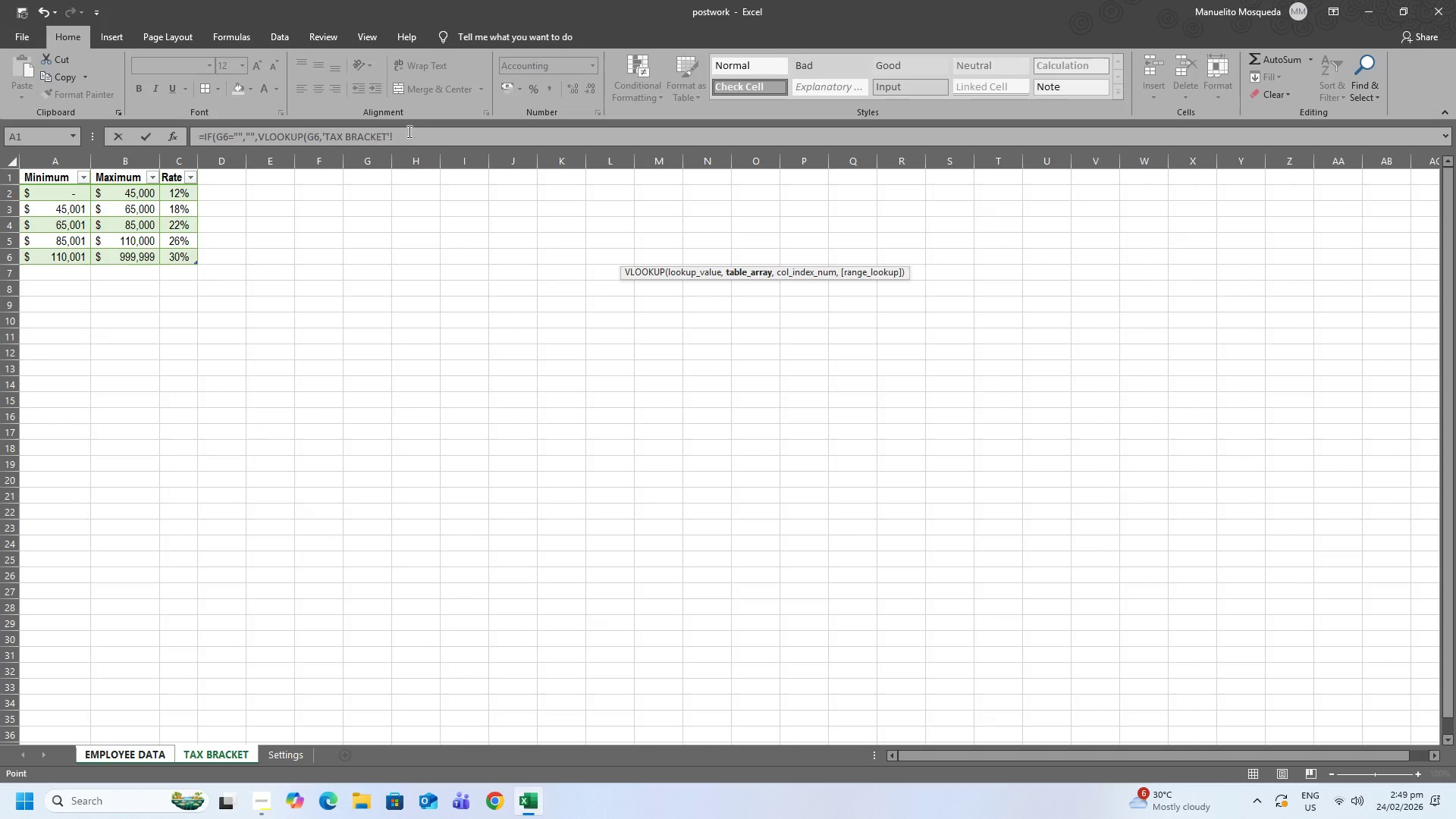 
left_click([407, 132])
 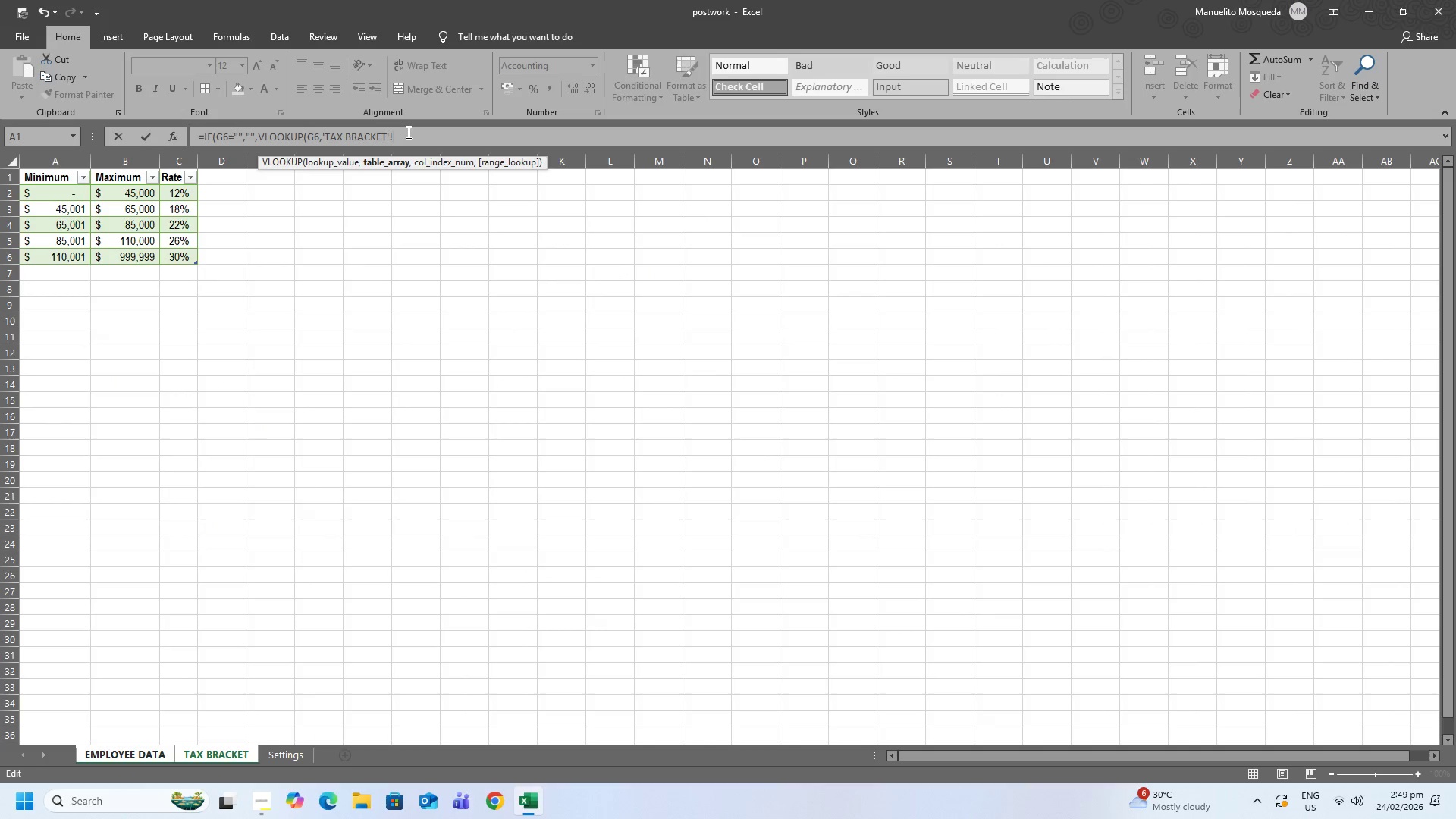 
key(Comma)
 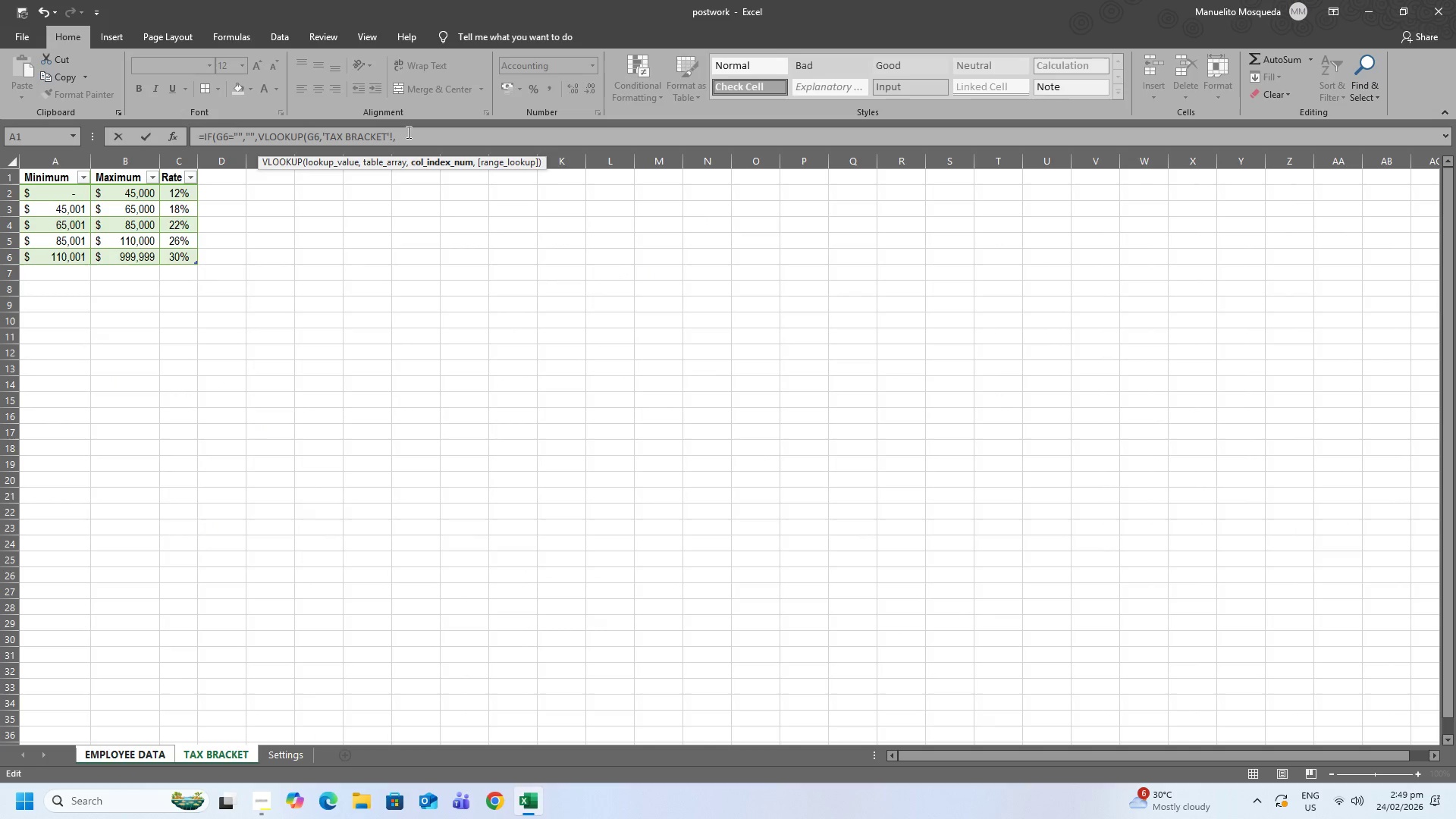 
key(Numpad3)
 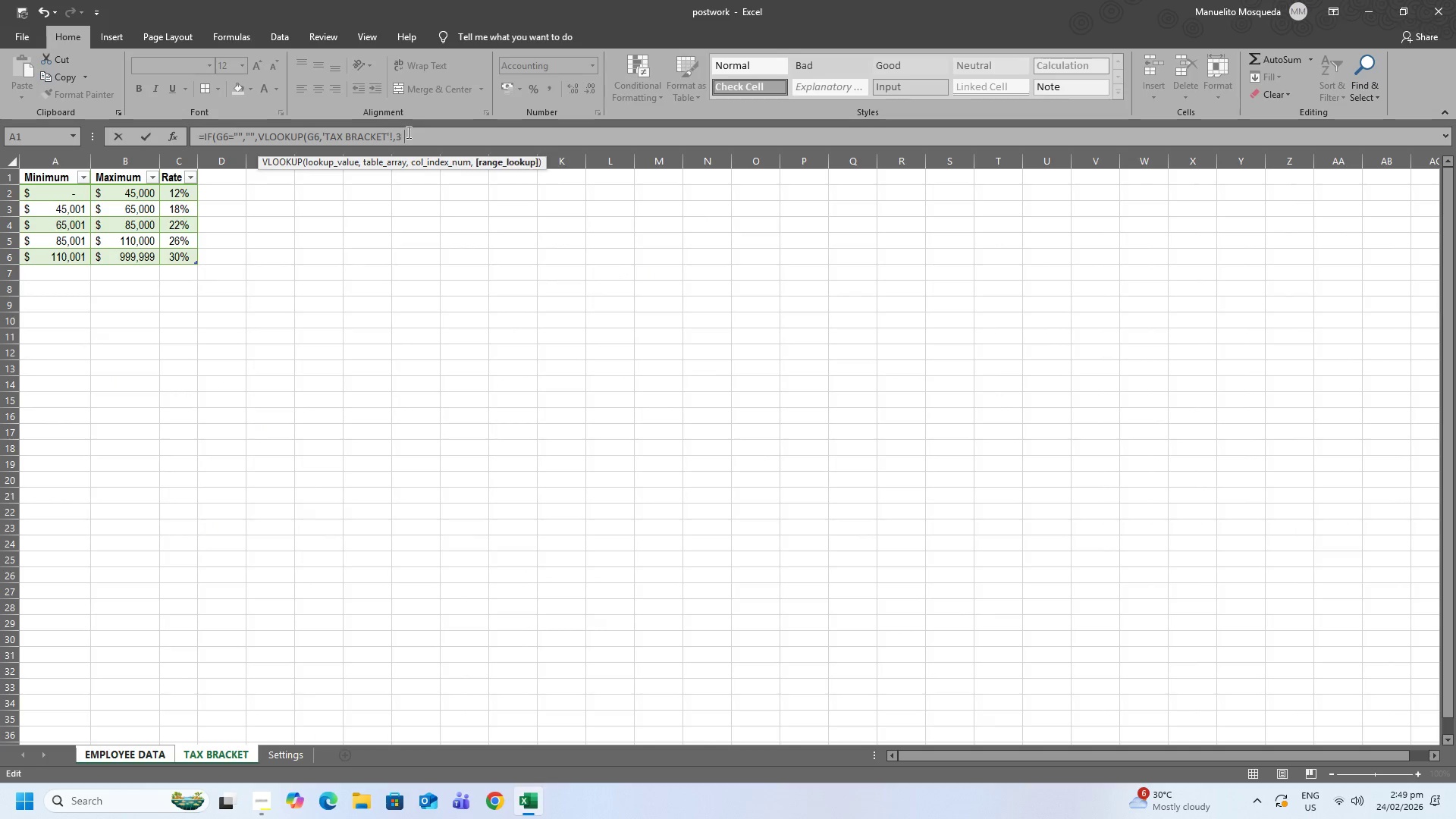 
key(Comma)
 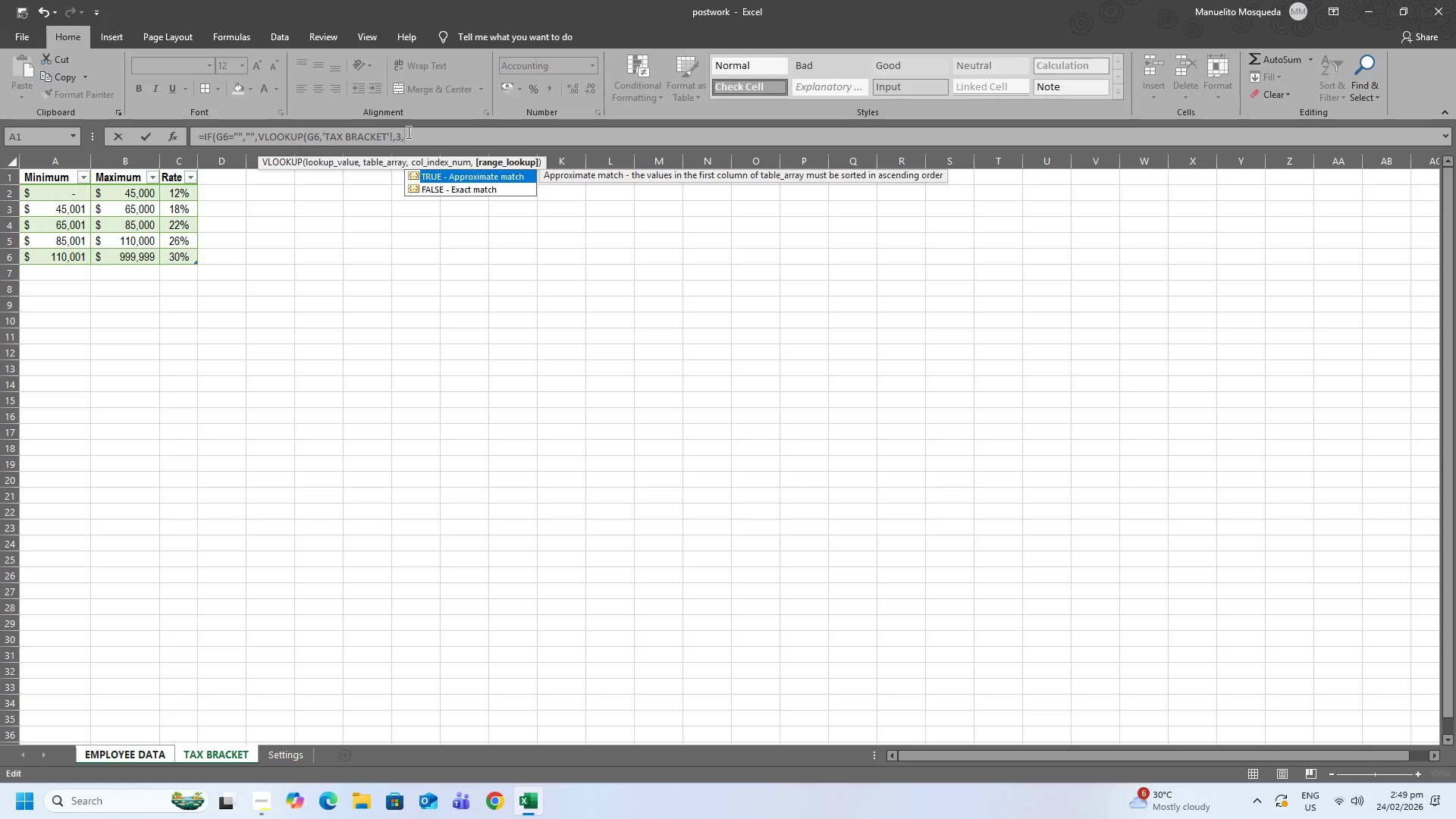 
left_click([438, 180])
 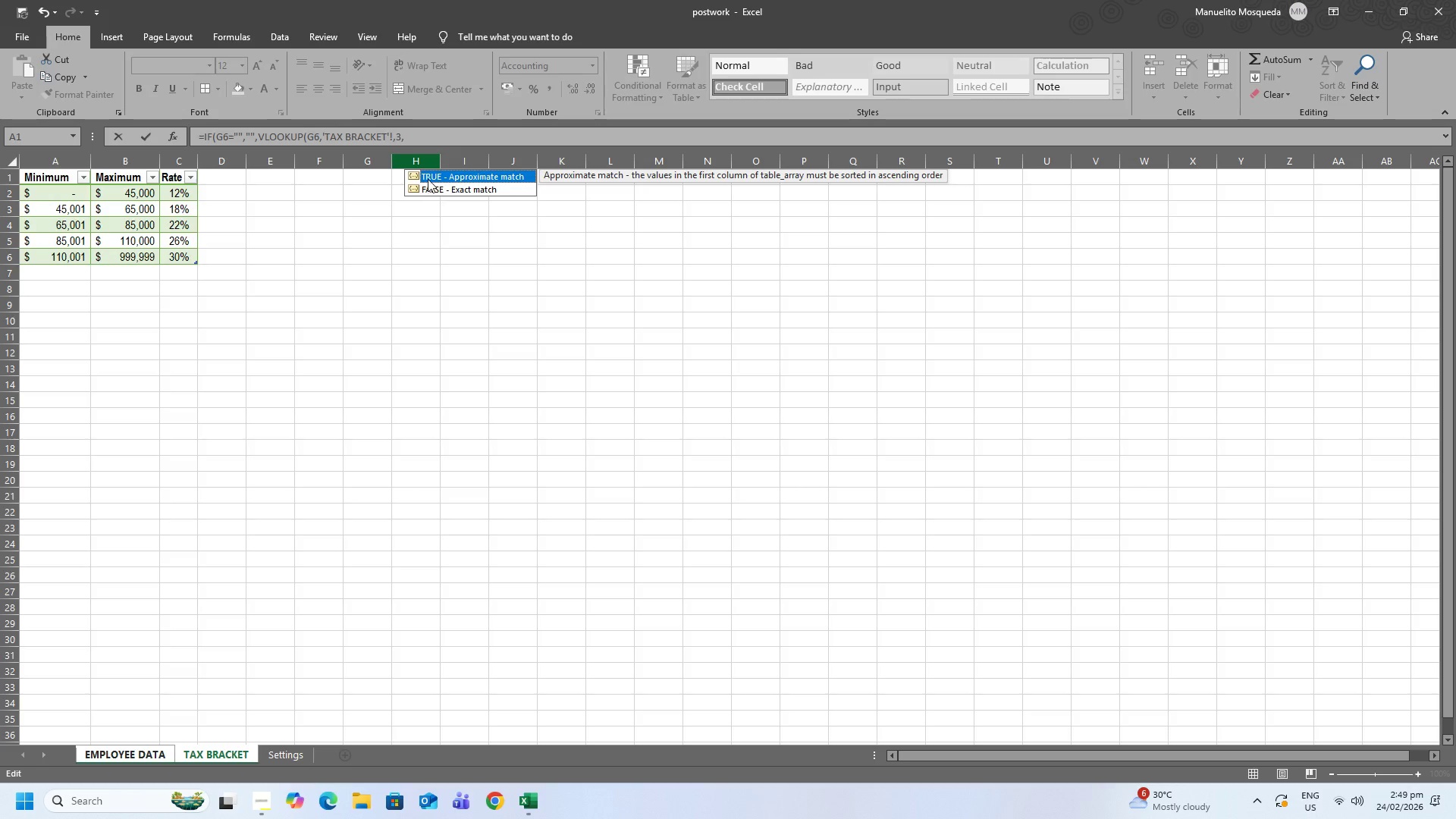 
double_click([428, 175])
 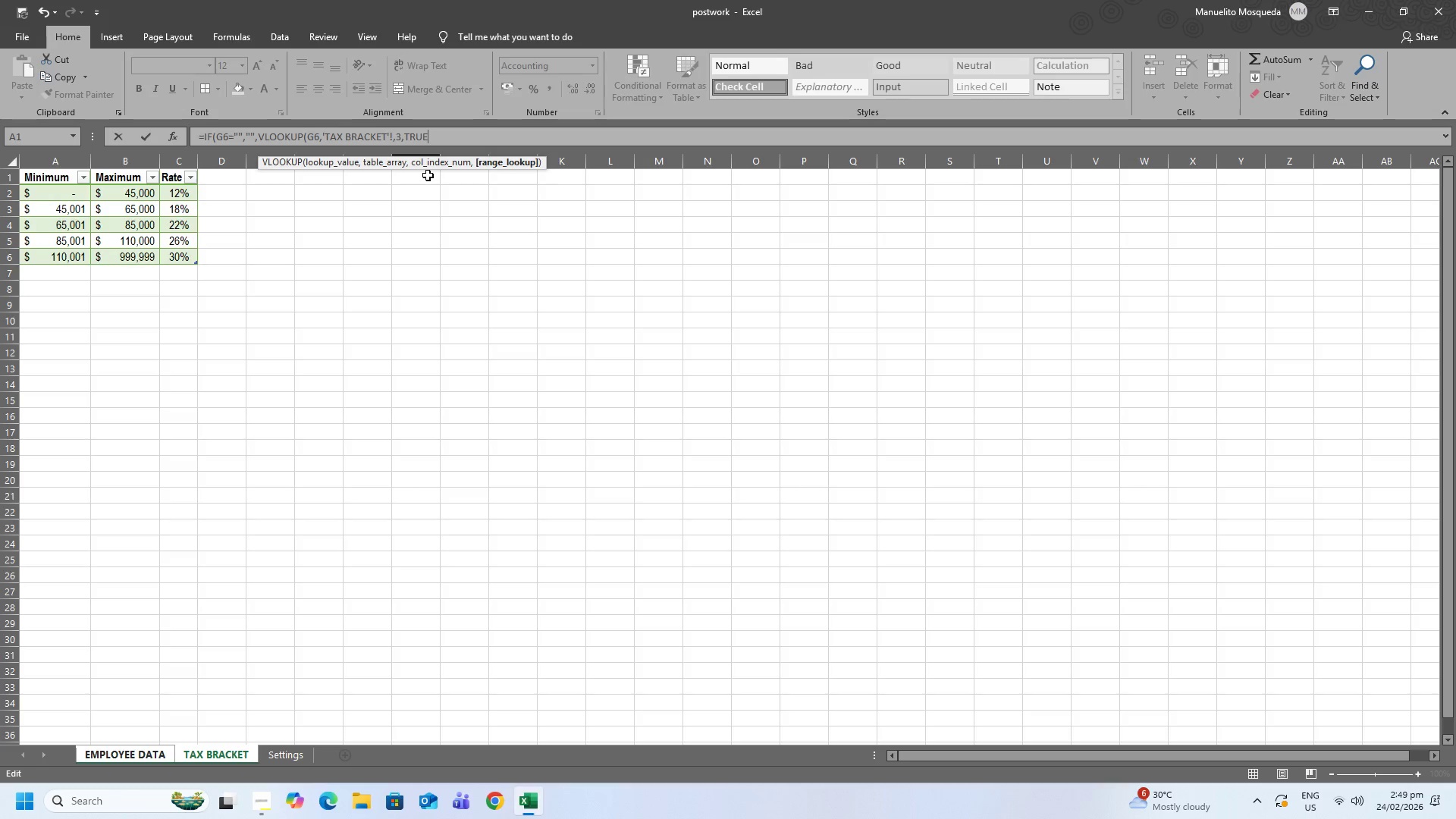 
triple_click([428, 175])
 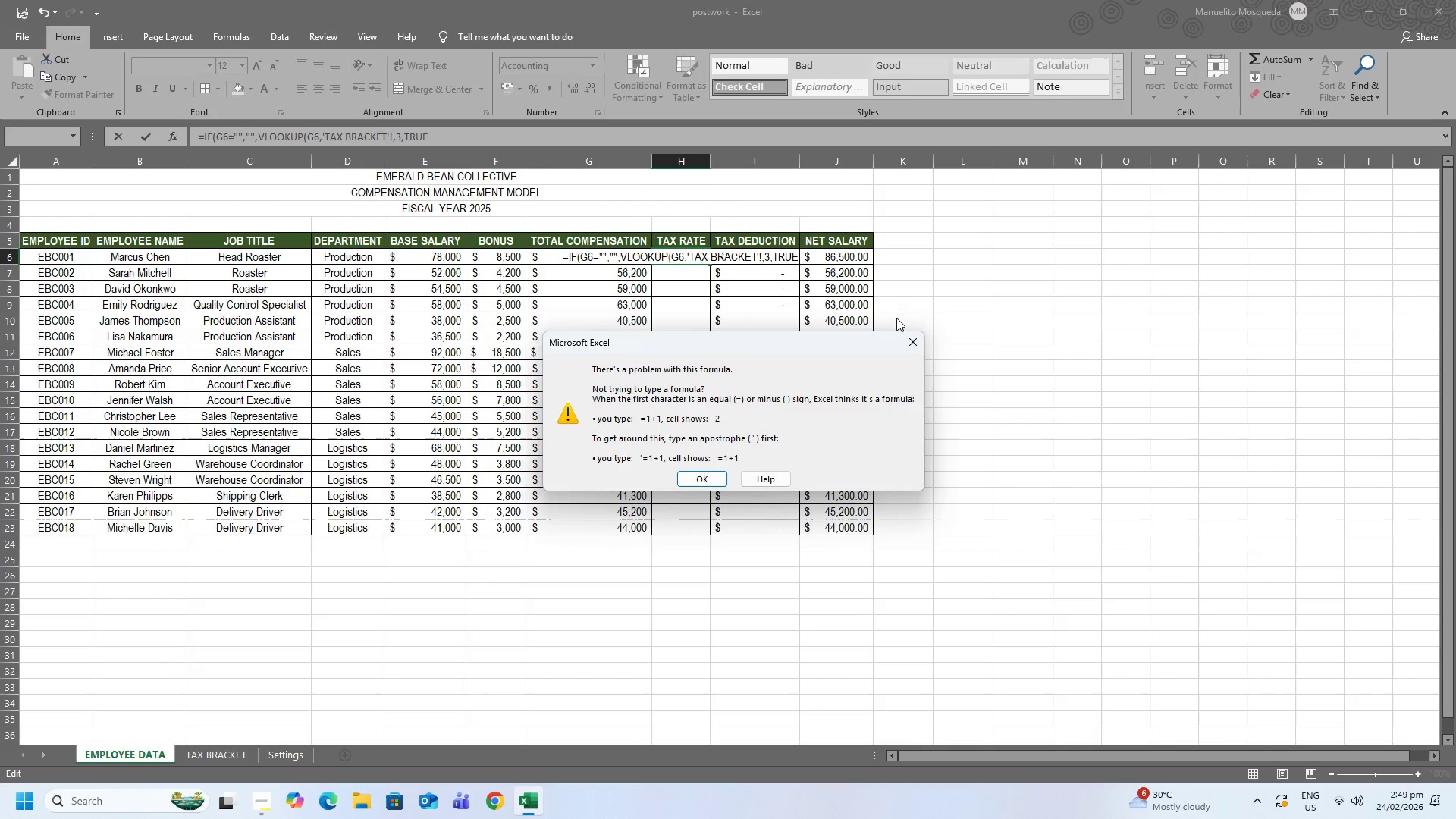 
left_click([916, 336])
 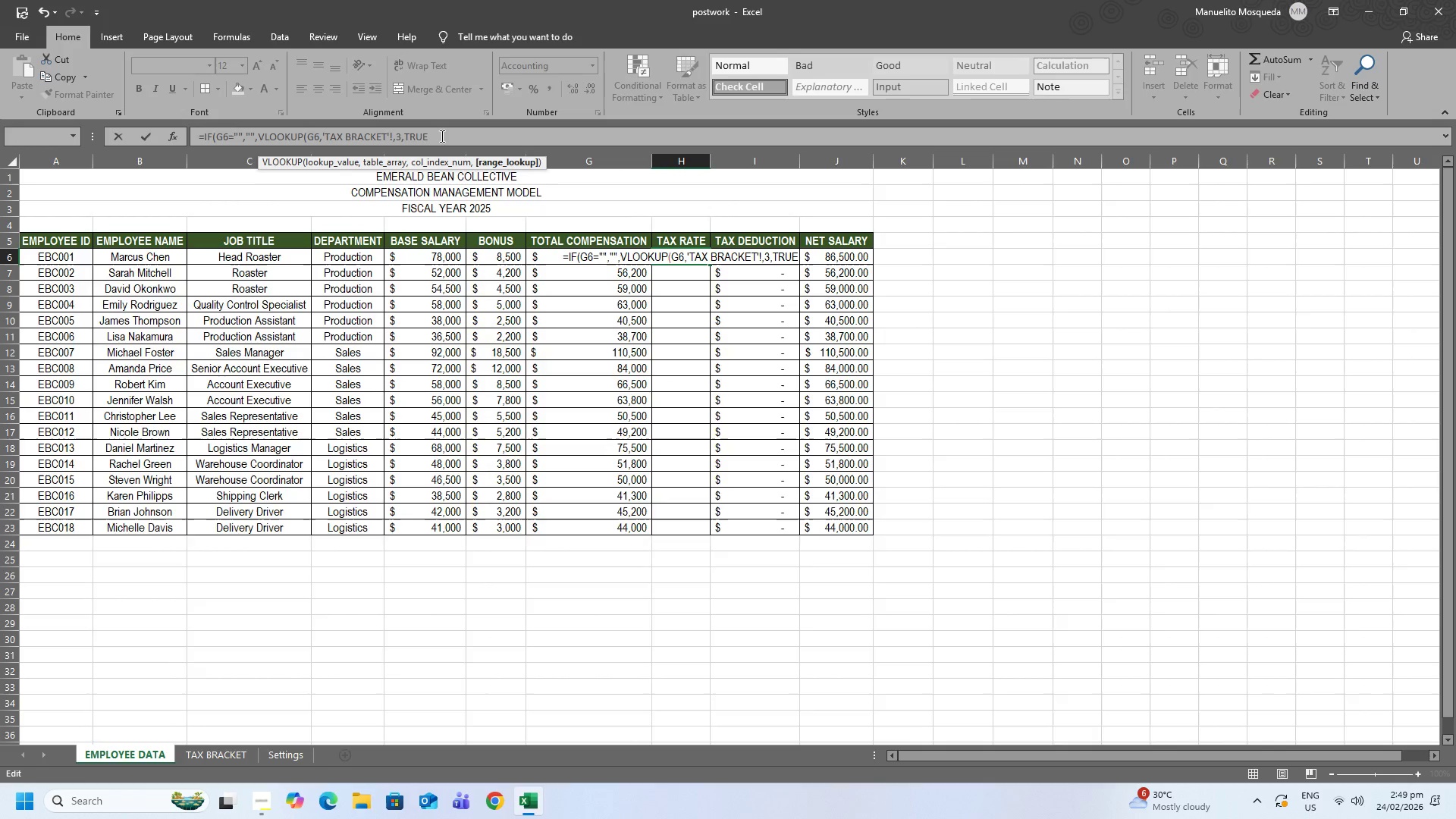 
wait(8.56)
 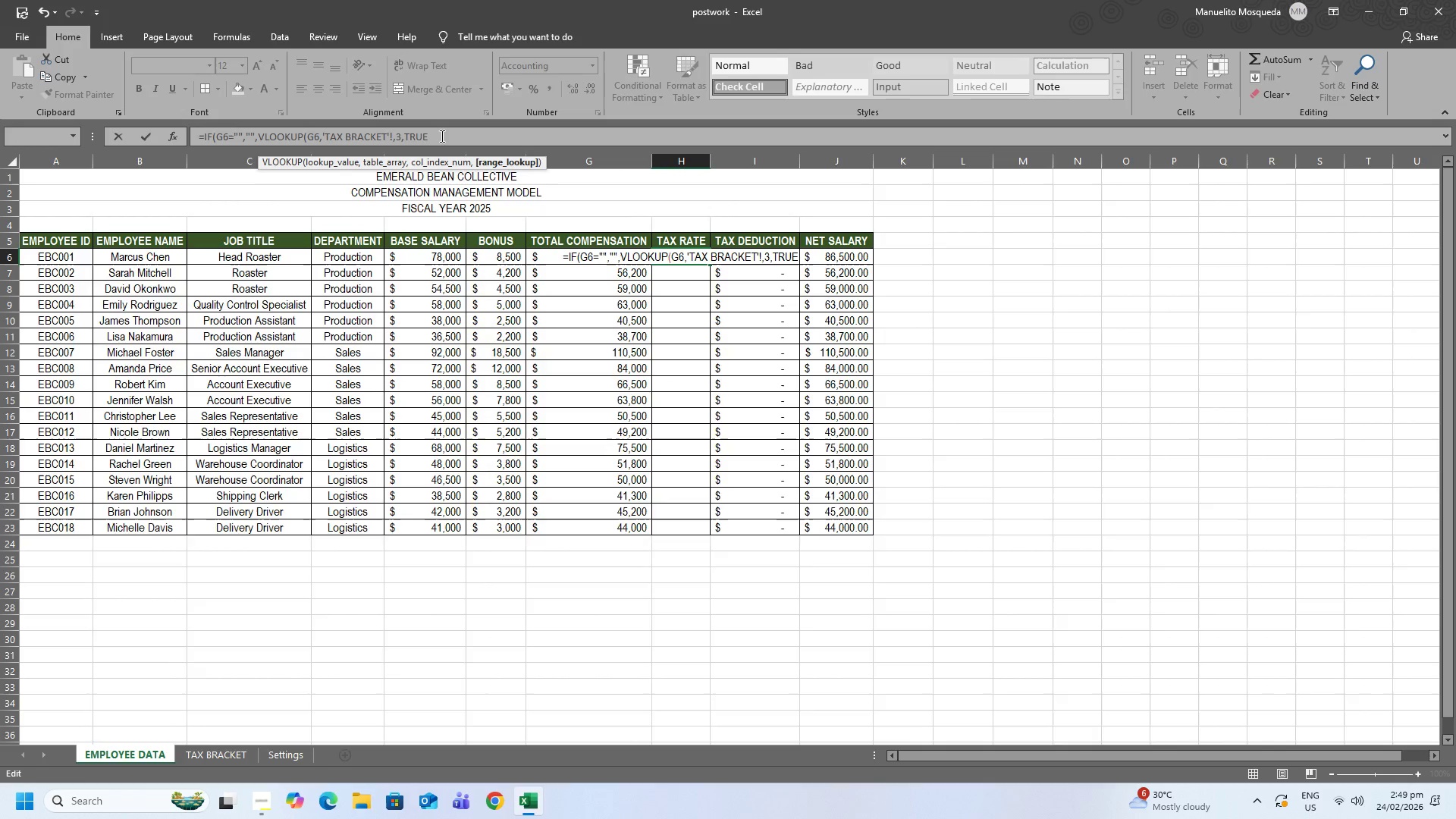 
left_click([198, 754])
 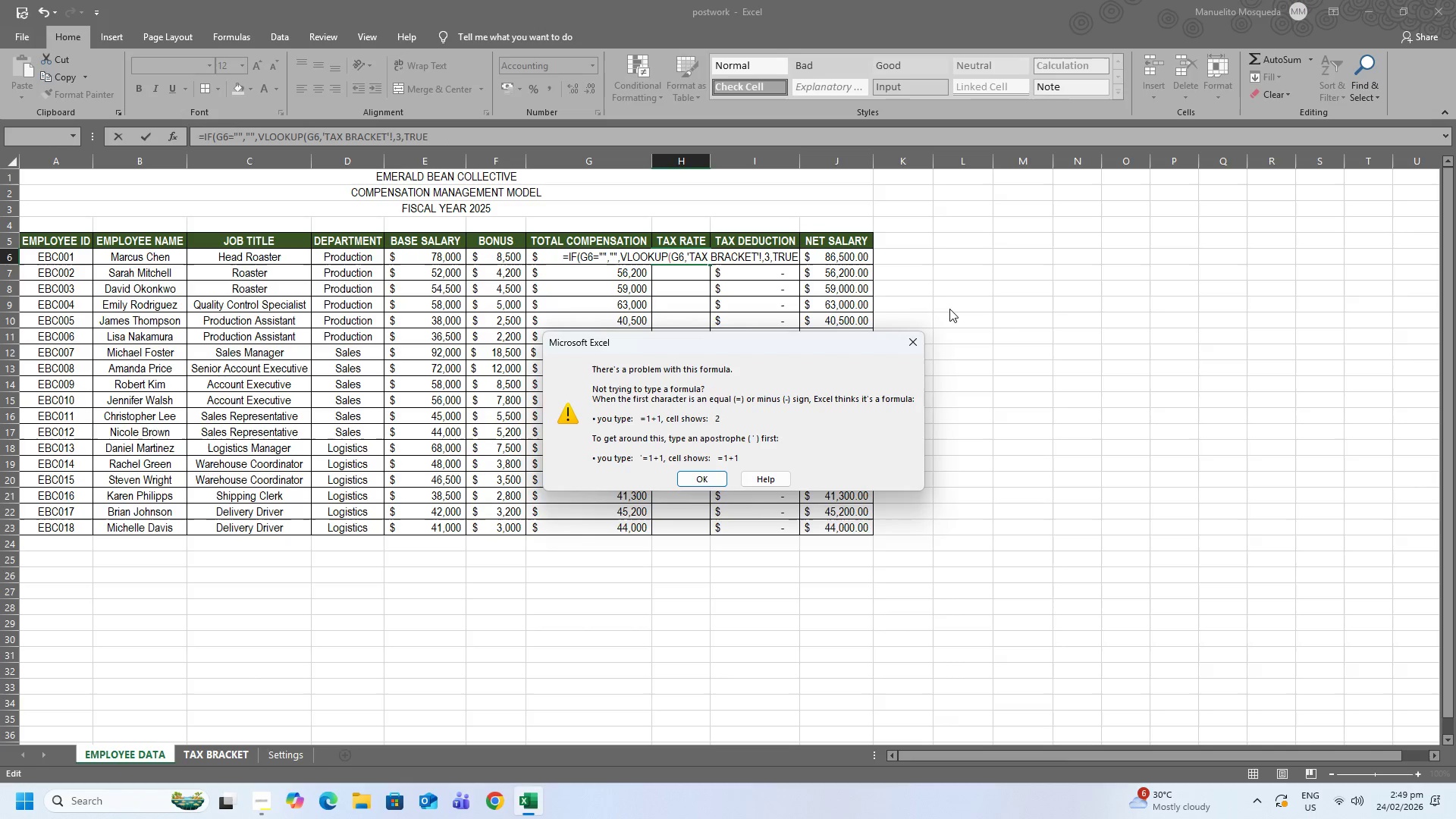 
left_click([908, 342])
 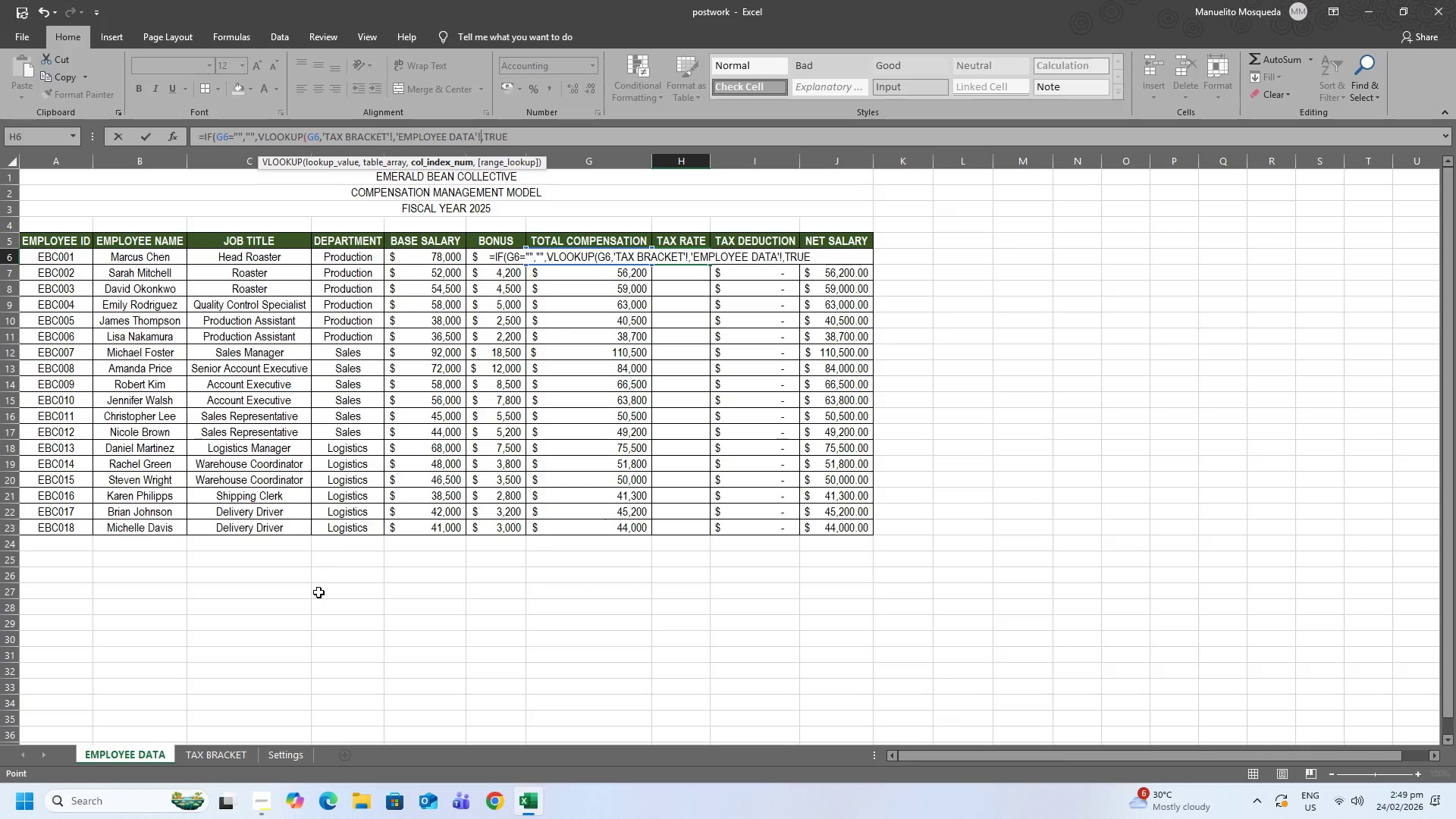 
key(Backspace)
 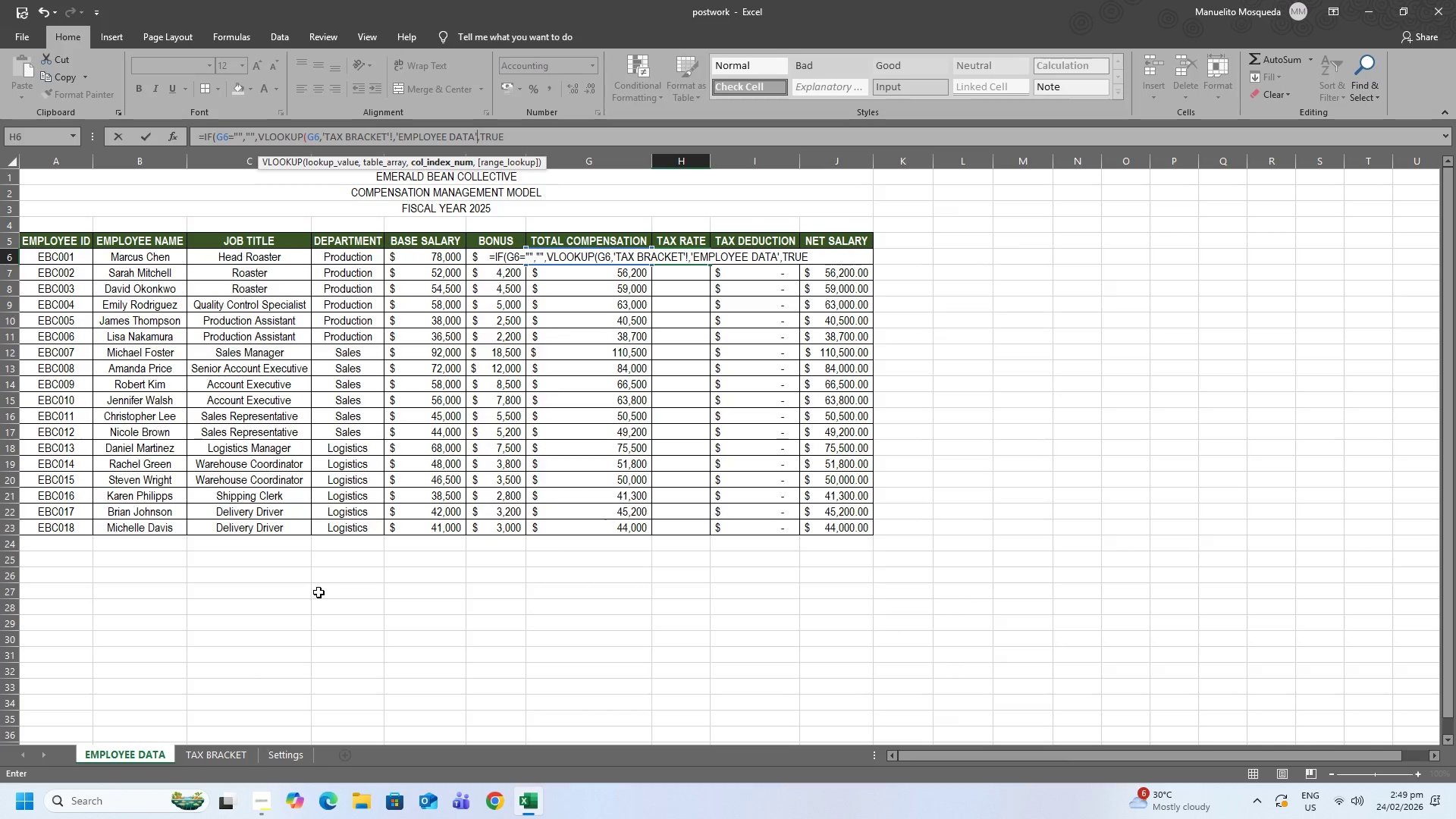 
key(Backspace)
 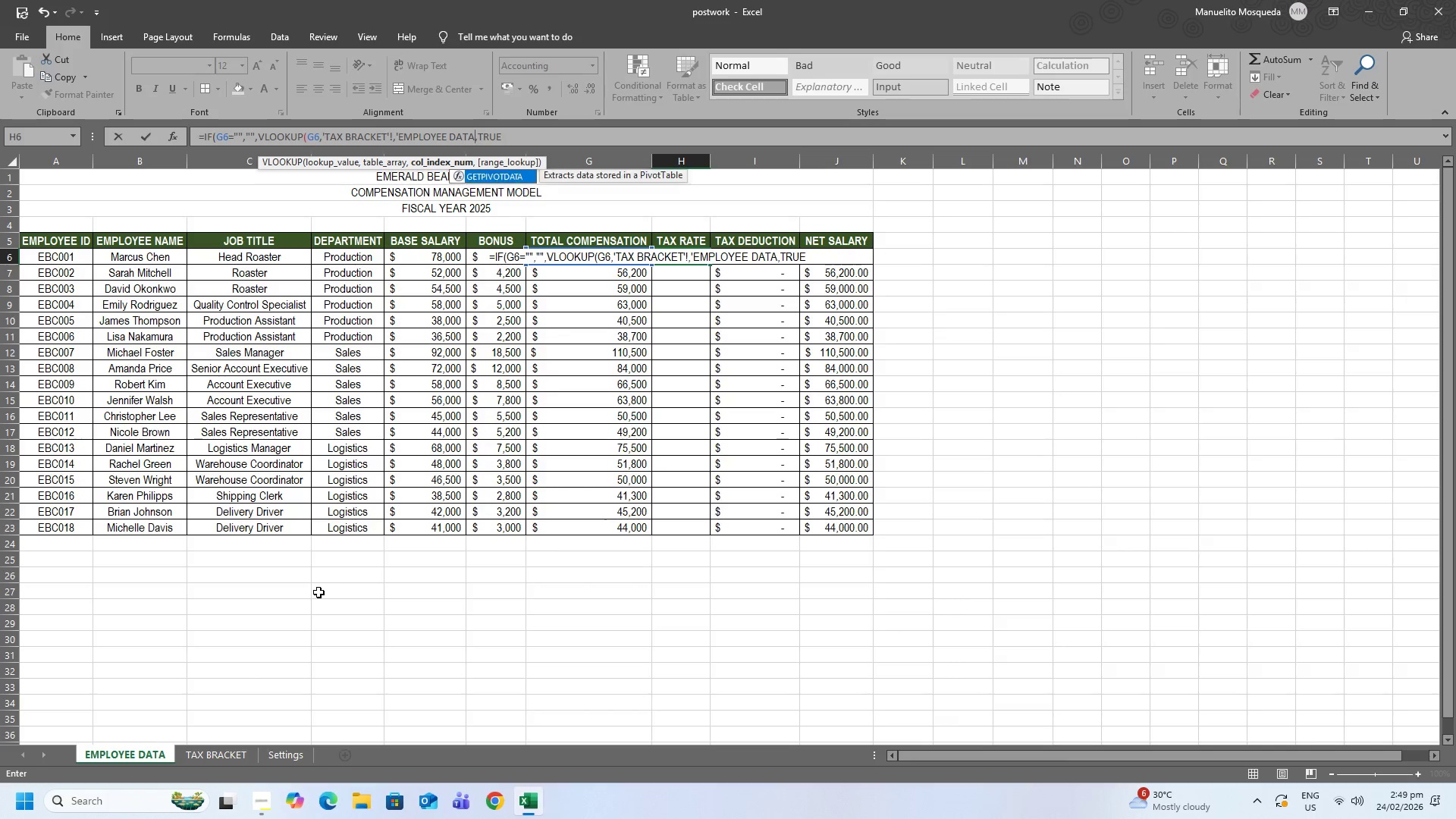 
key(Backspace)
 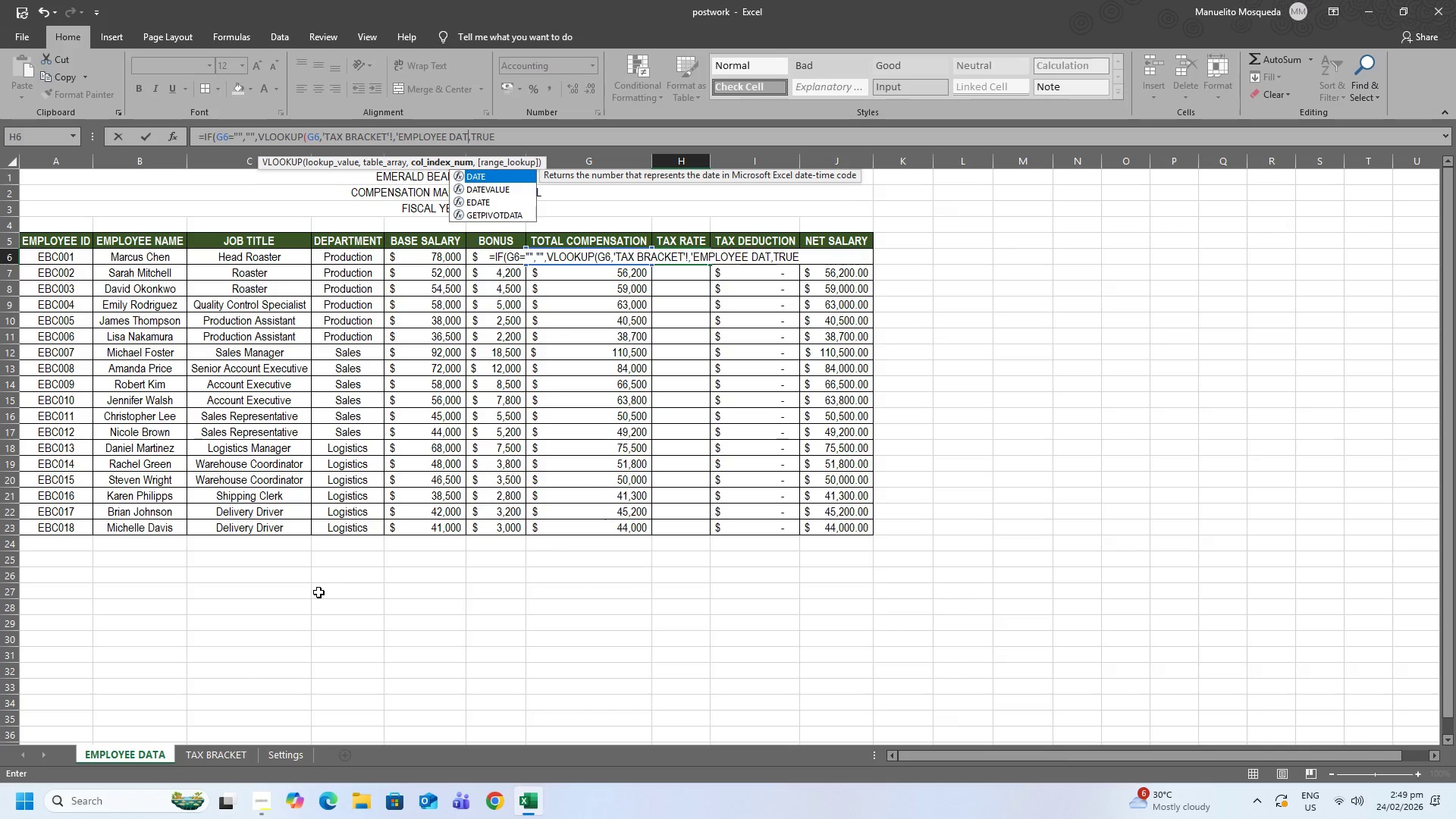 
key(Backspace)
 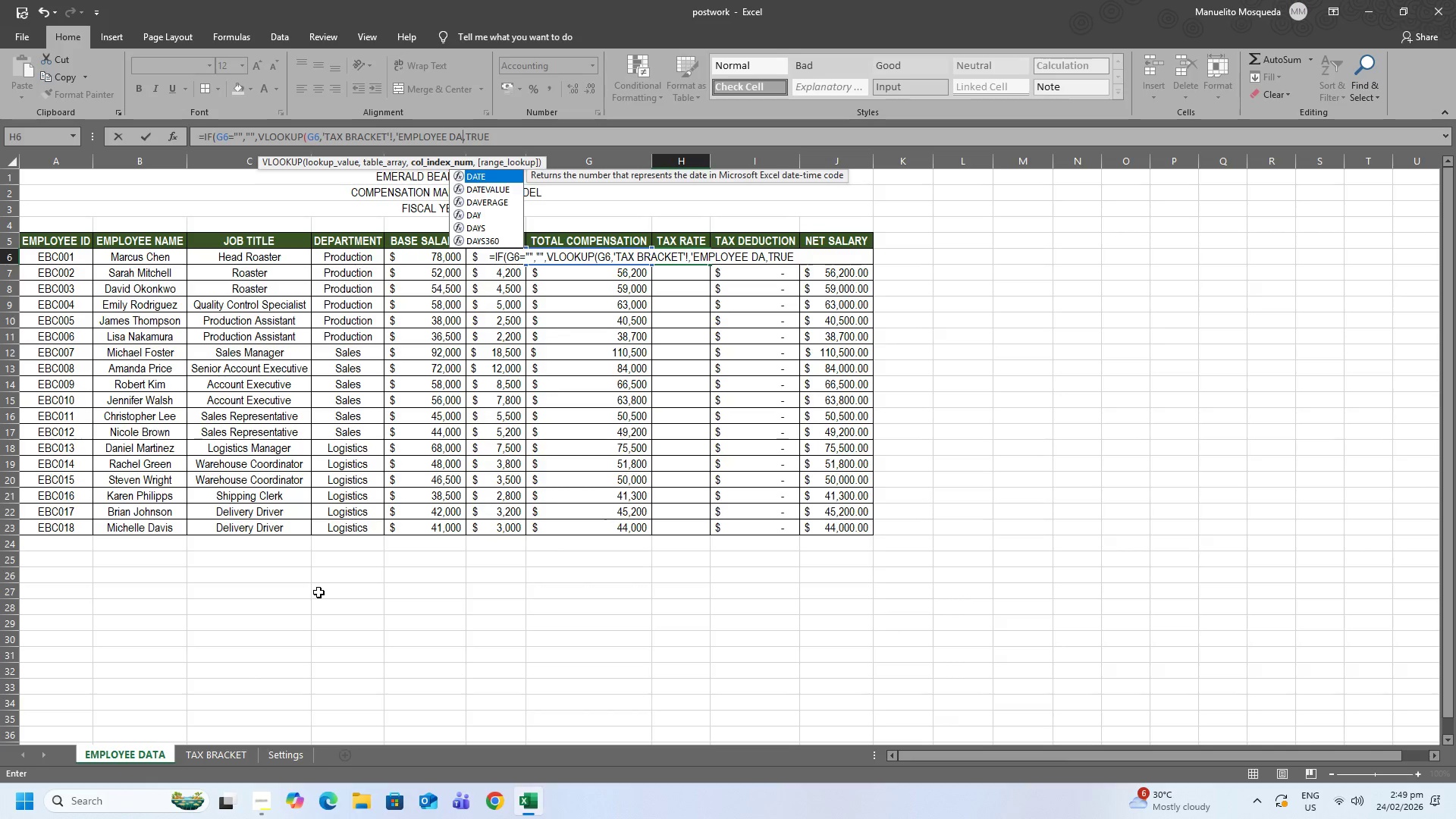 
hold_key(key=Backspace, duration=0.56)
 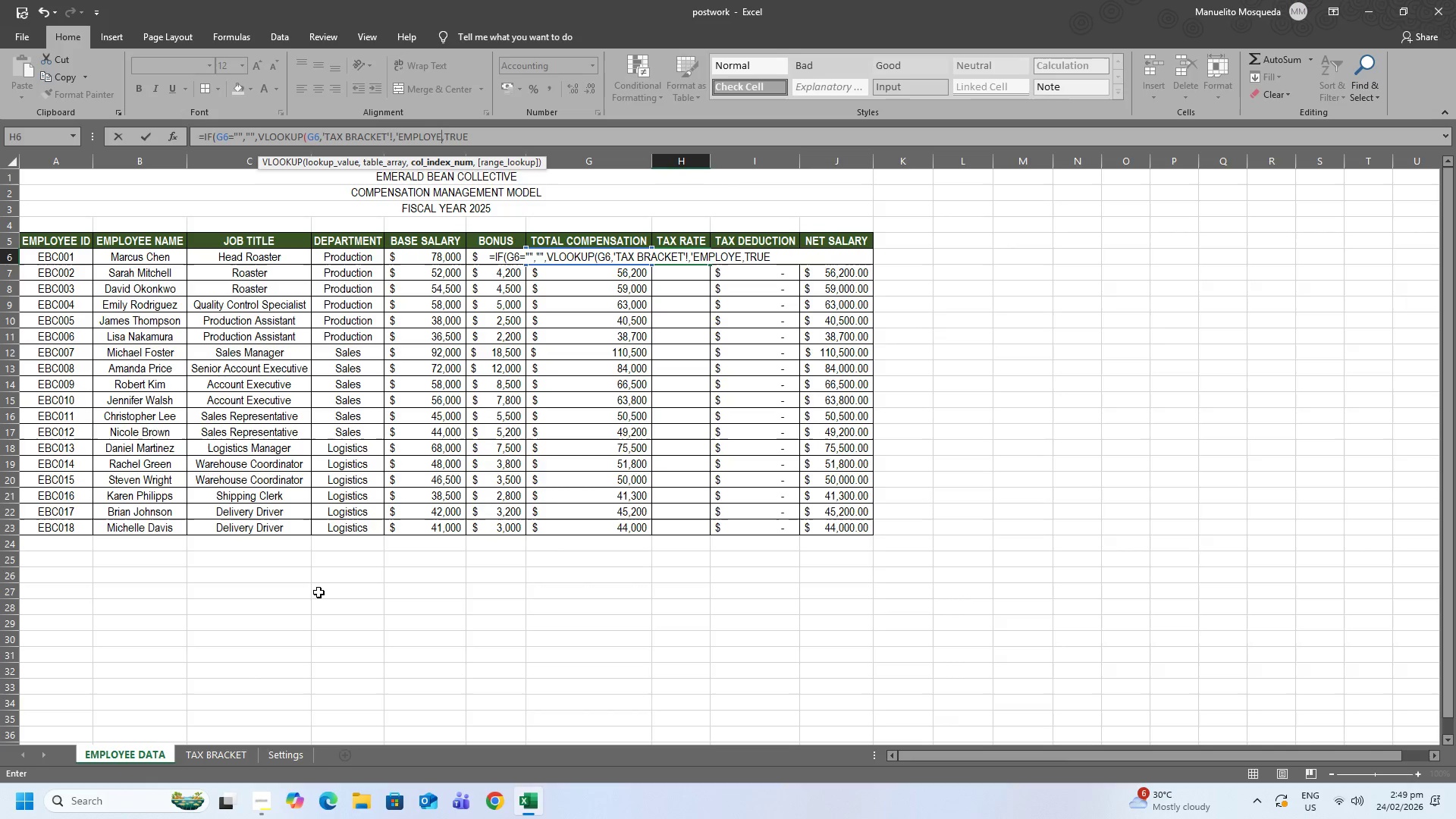 
key(Backspace)
 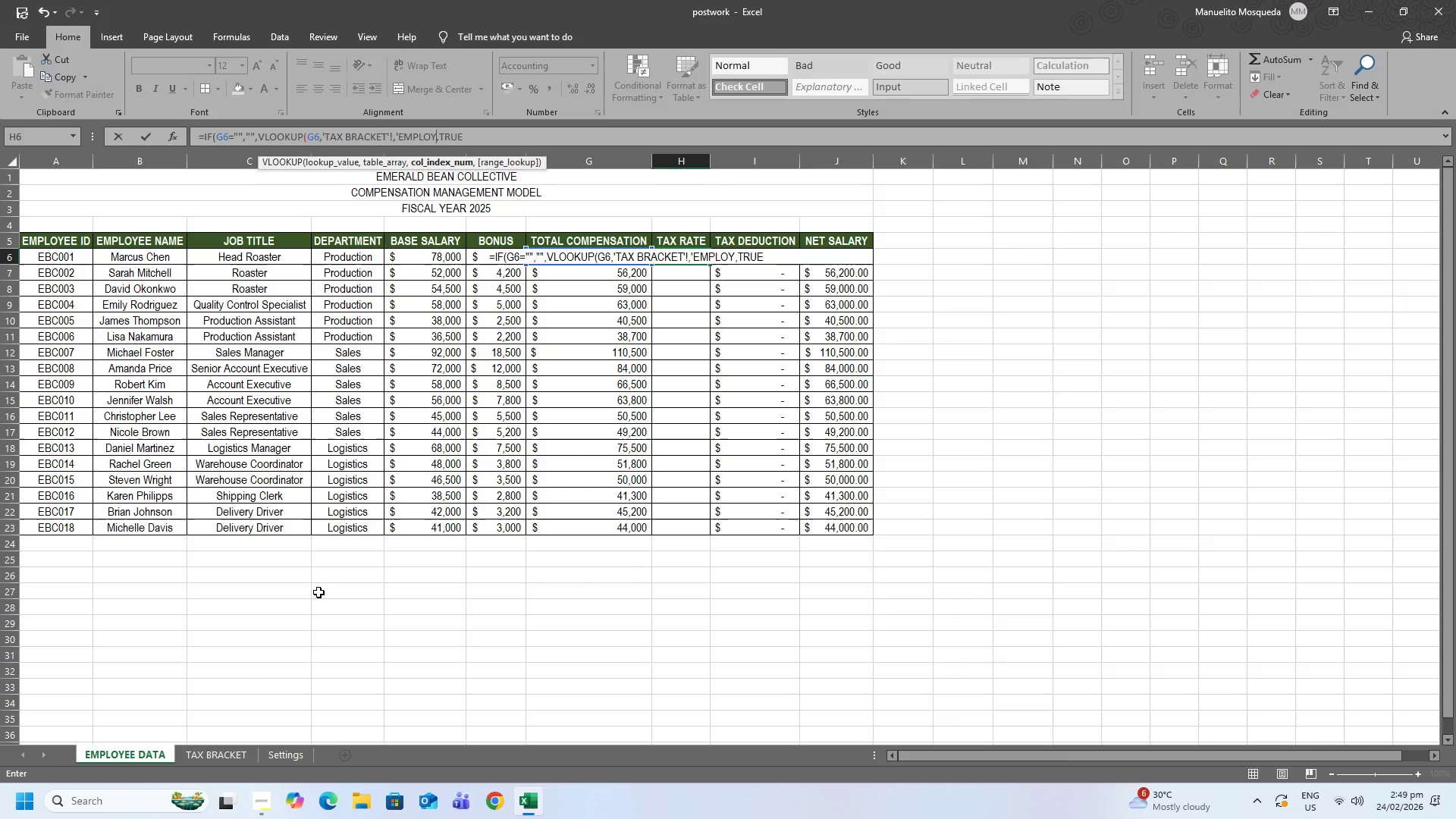 
hold_key(key=Backspace, duration=0.56)
 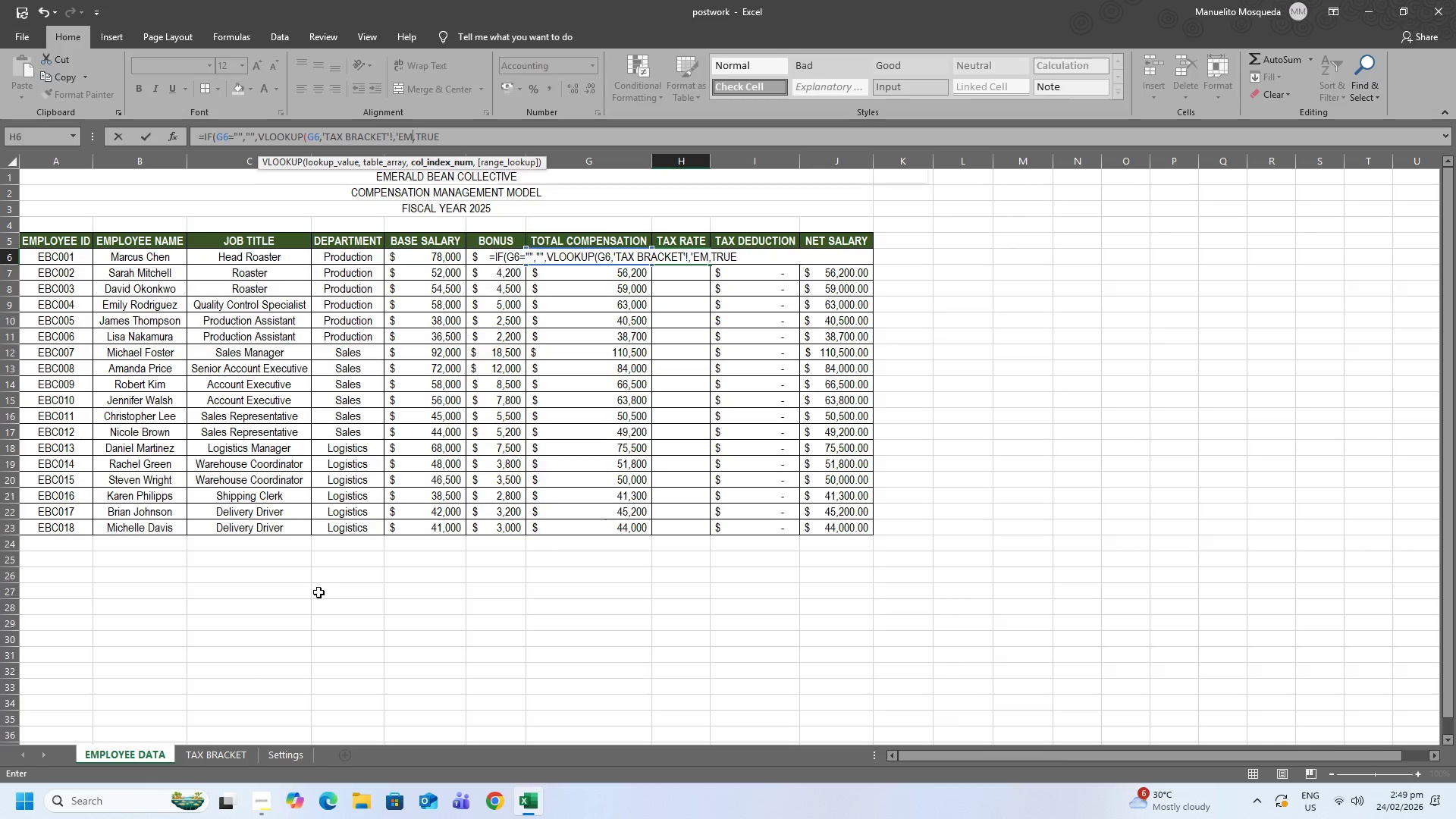 
key(Backspace)
 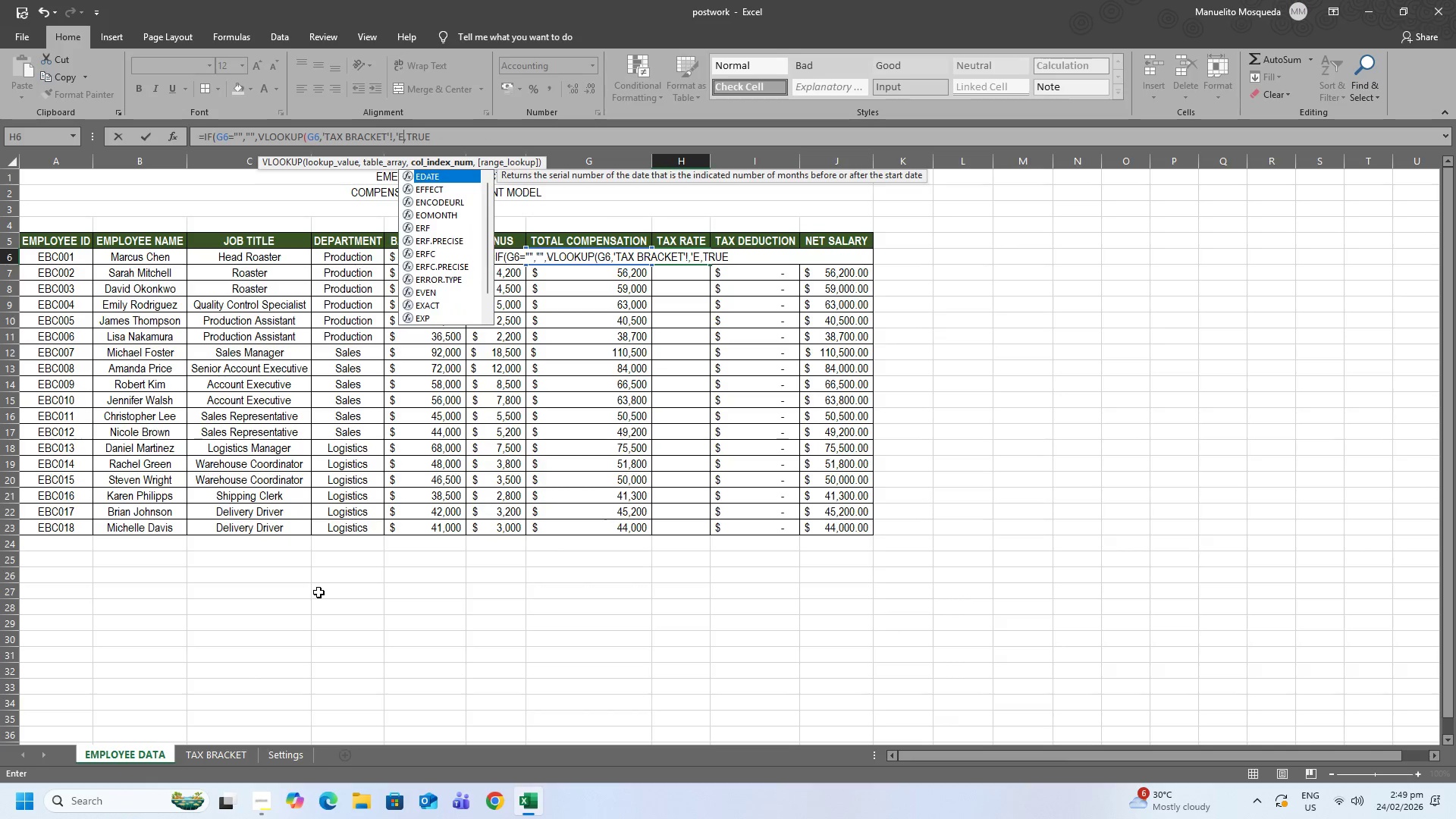 
key(Backspace)
 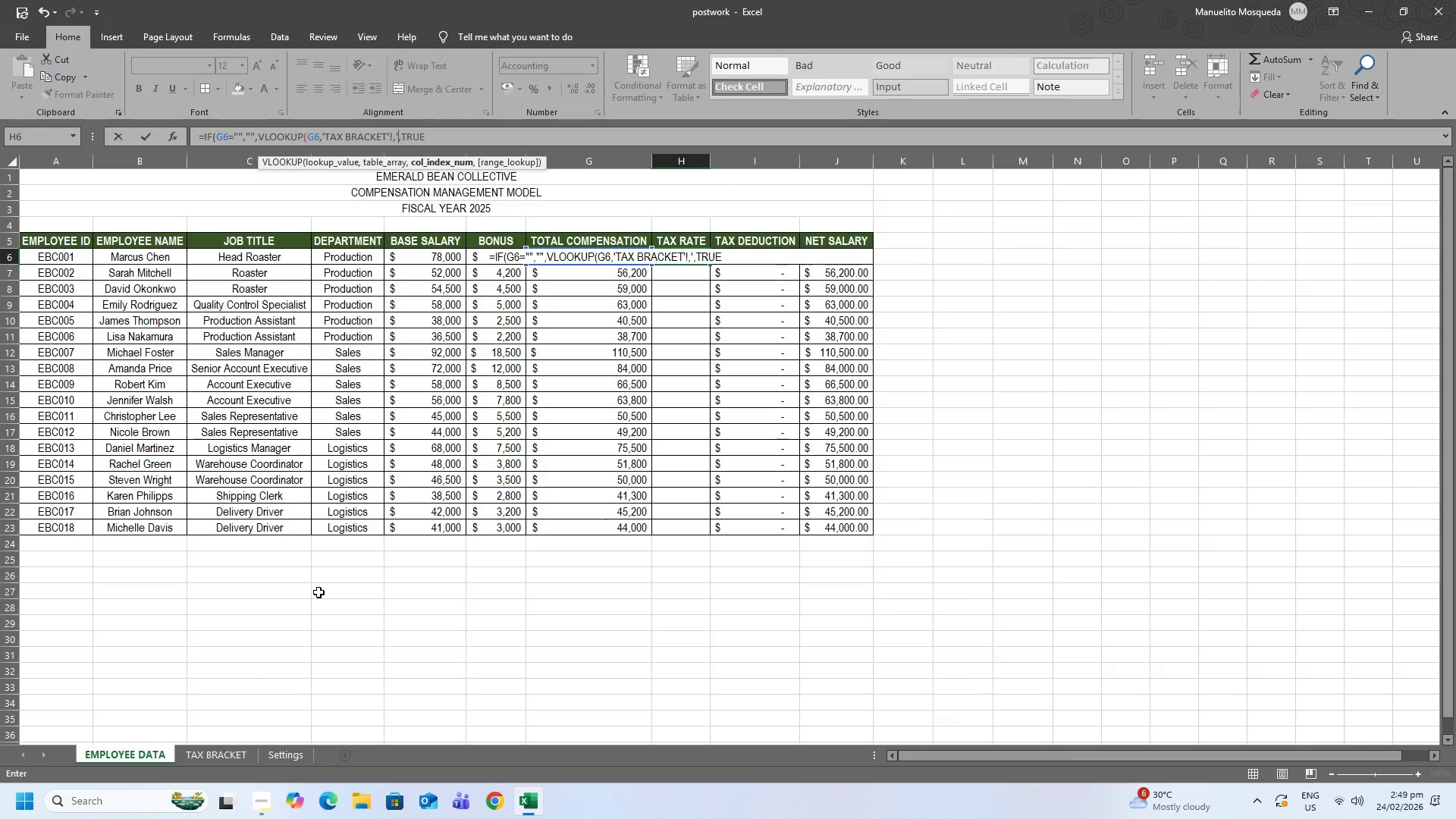 
key(Backspace)
 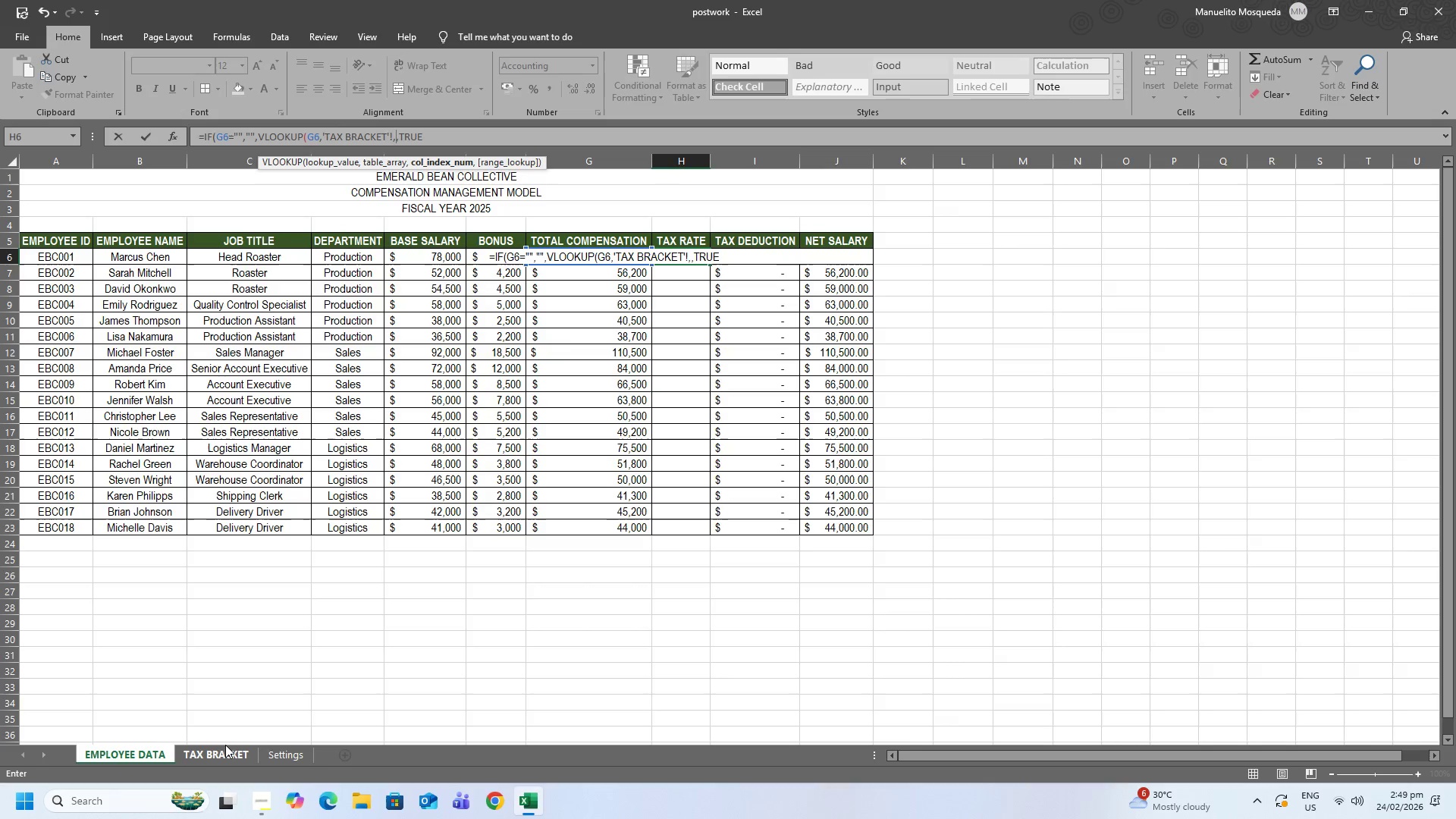 
left_click([225, 750])
 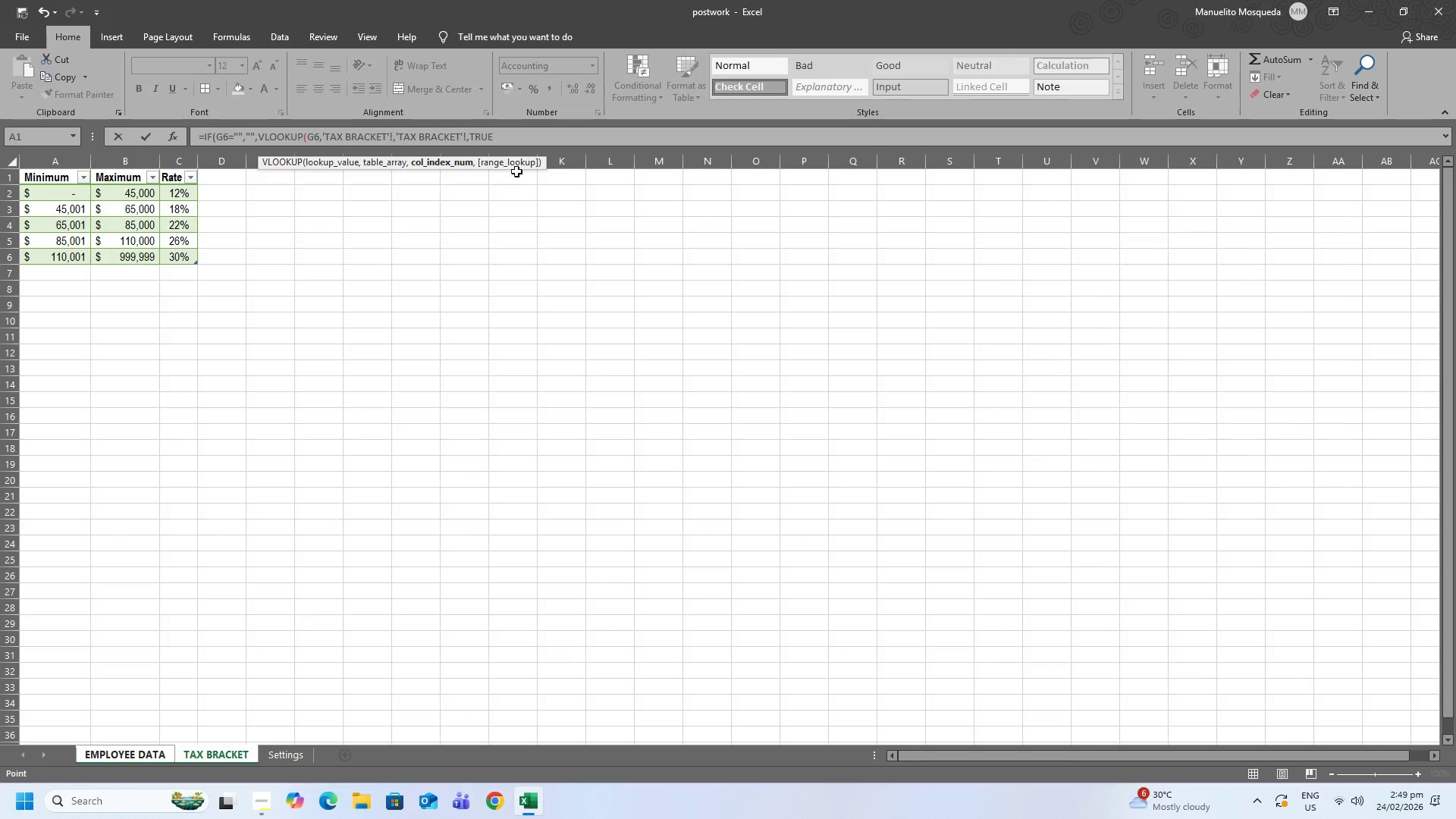 
key(Backspace)
 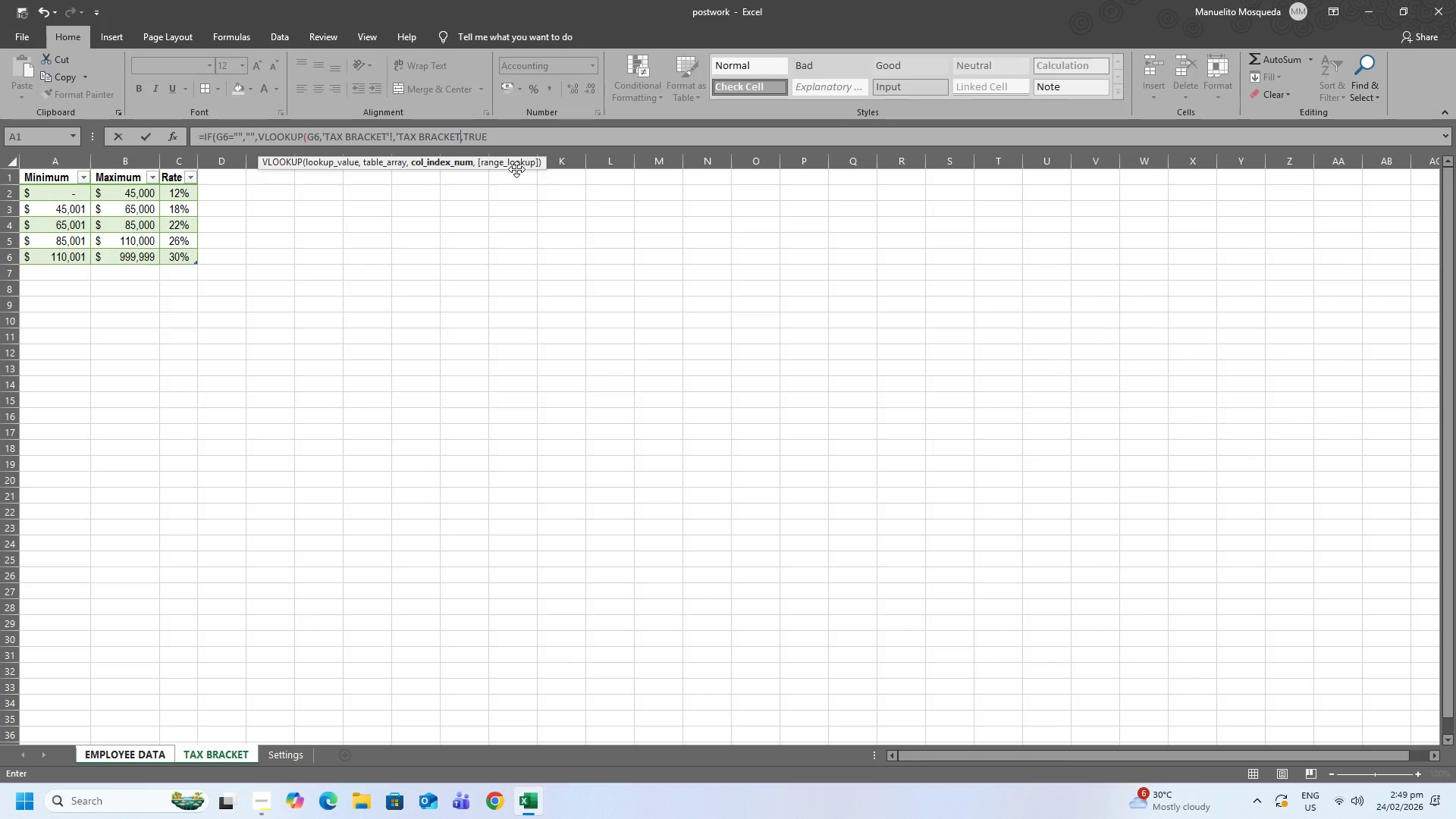 
hold_key(key=Backspace, duration=0.61)
 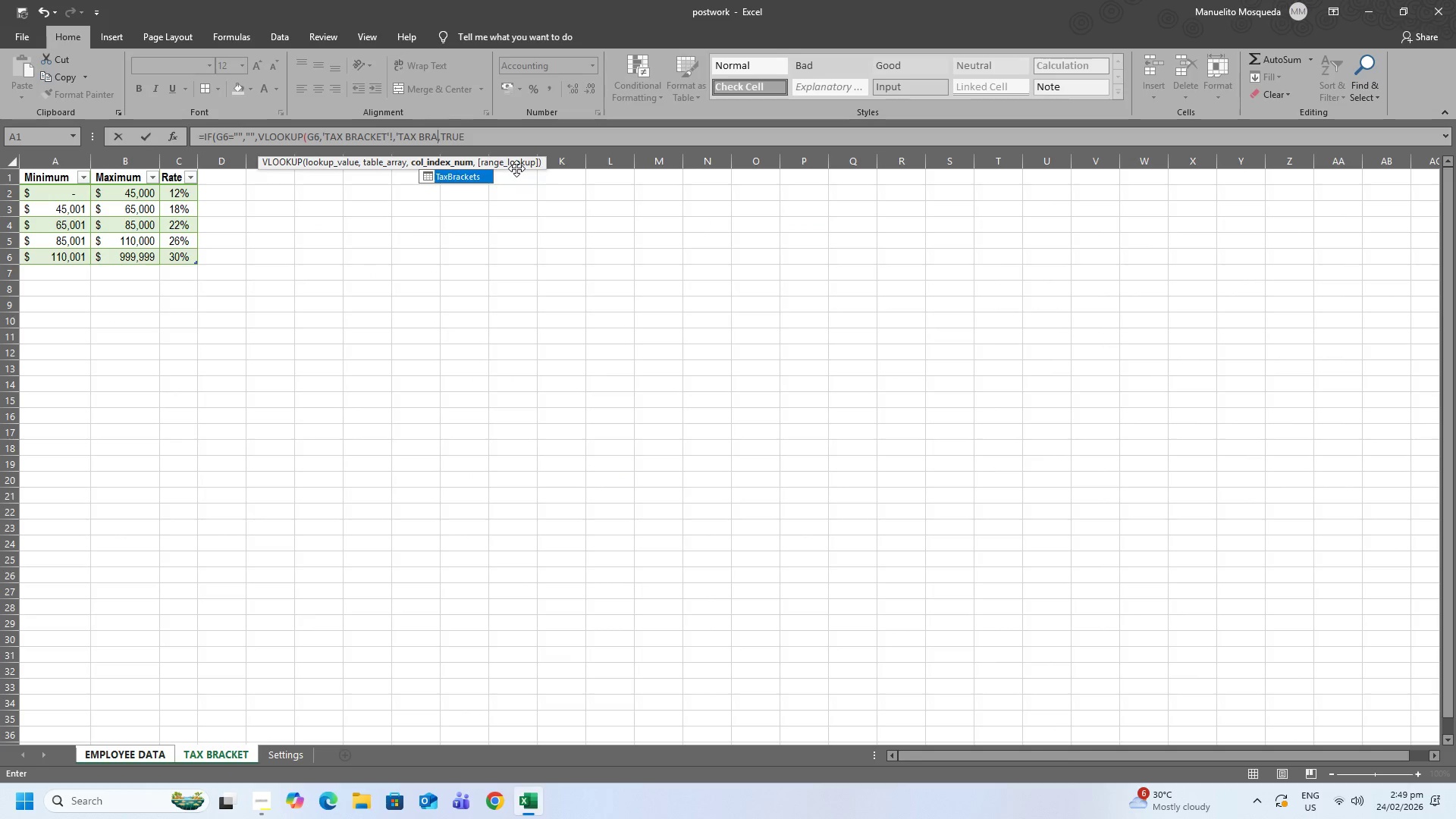 
key(Backspace)
 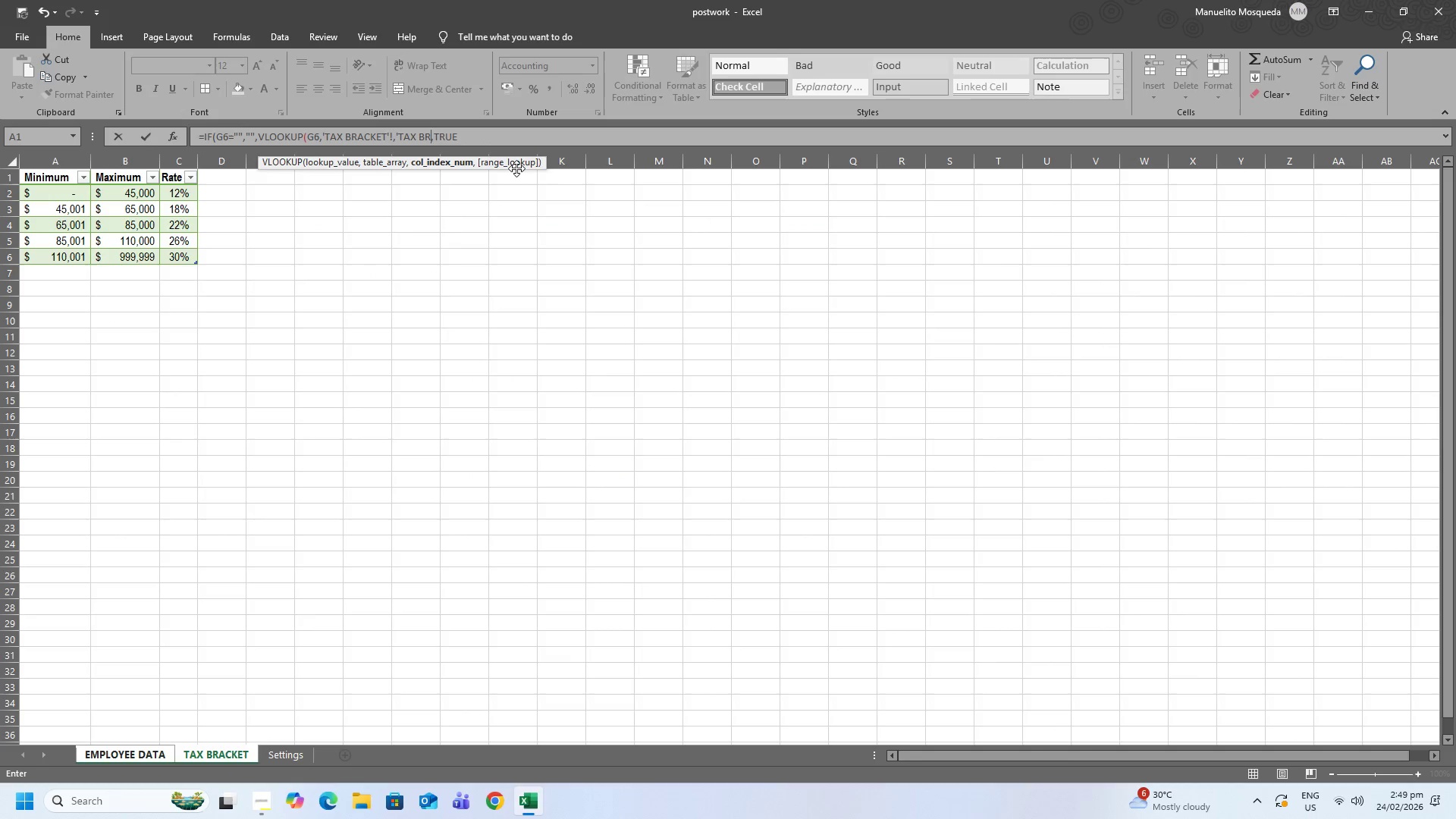 
key(Backspace)
 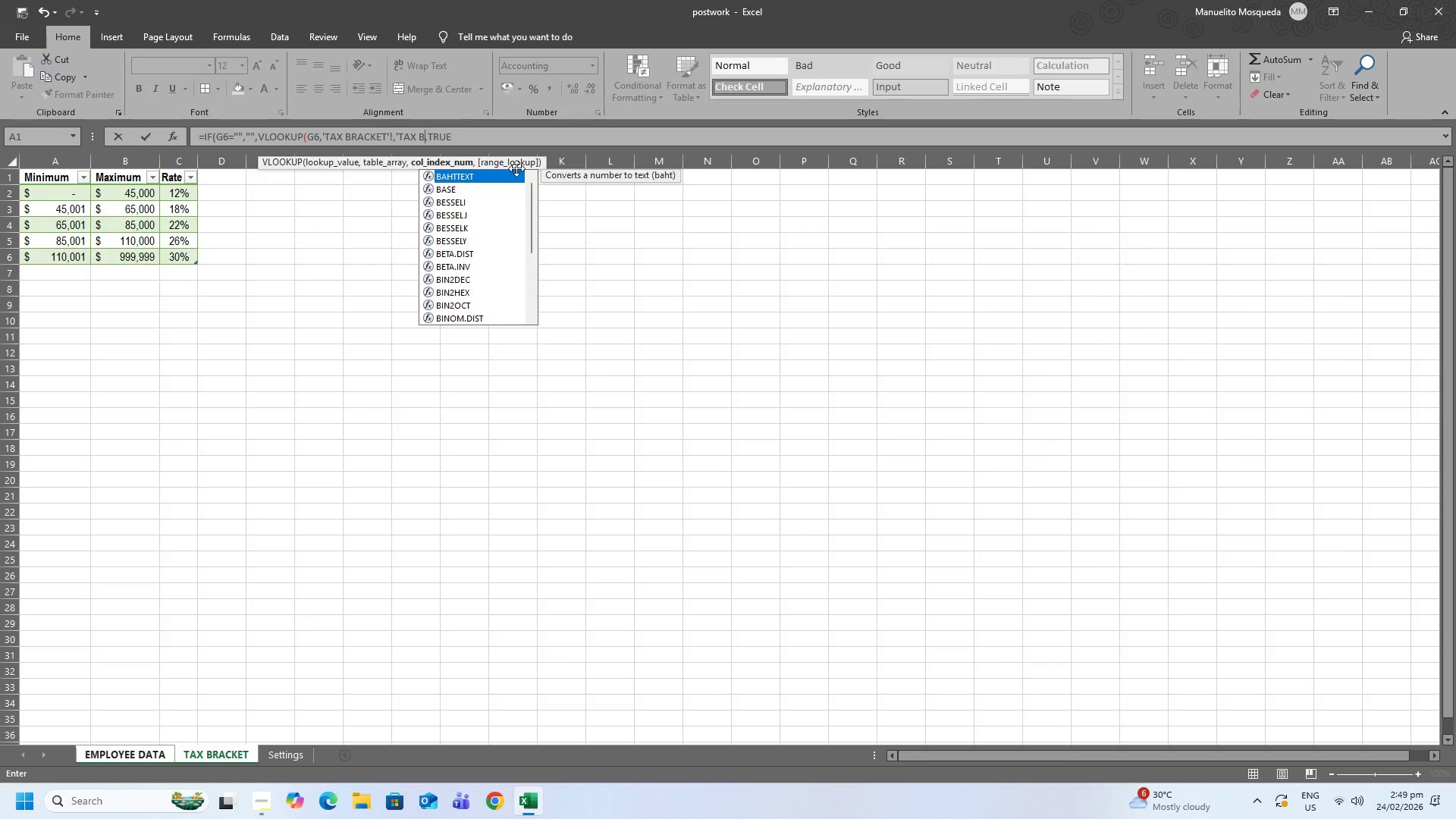 
key(Backspace)
 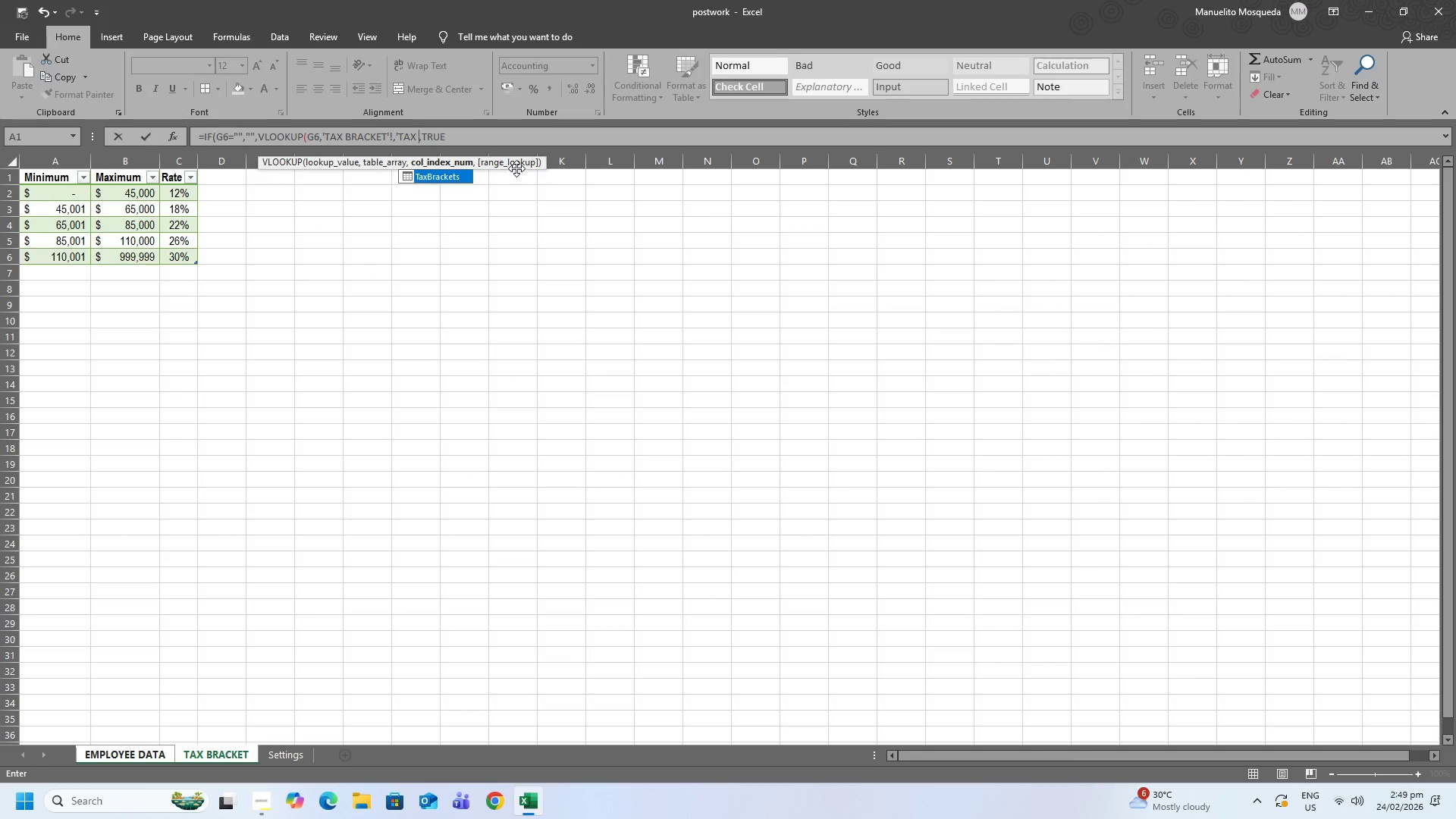 
key(Backspace)
 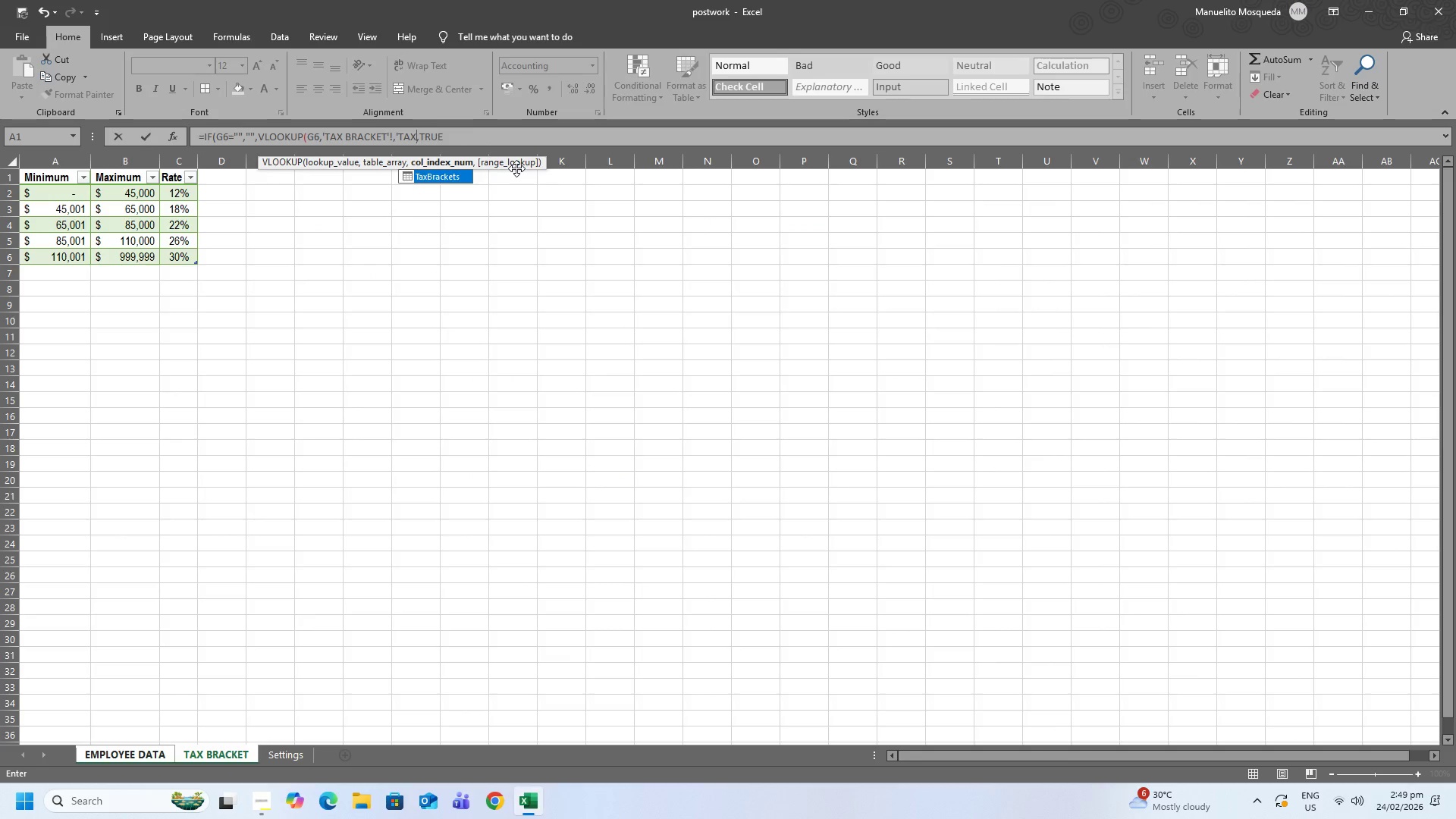 
key(Backspace)
 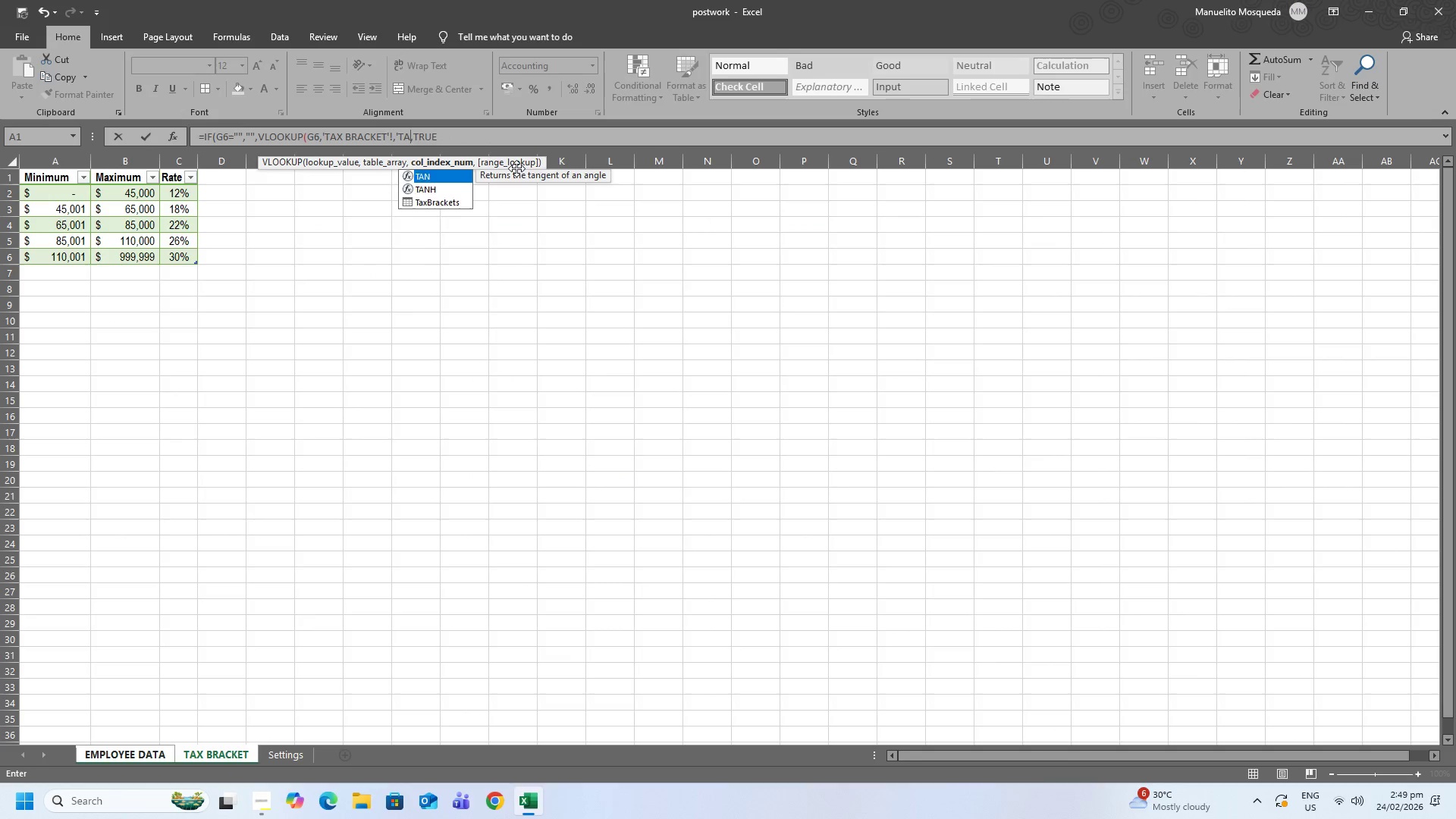 
key(Backspace)
 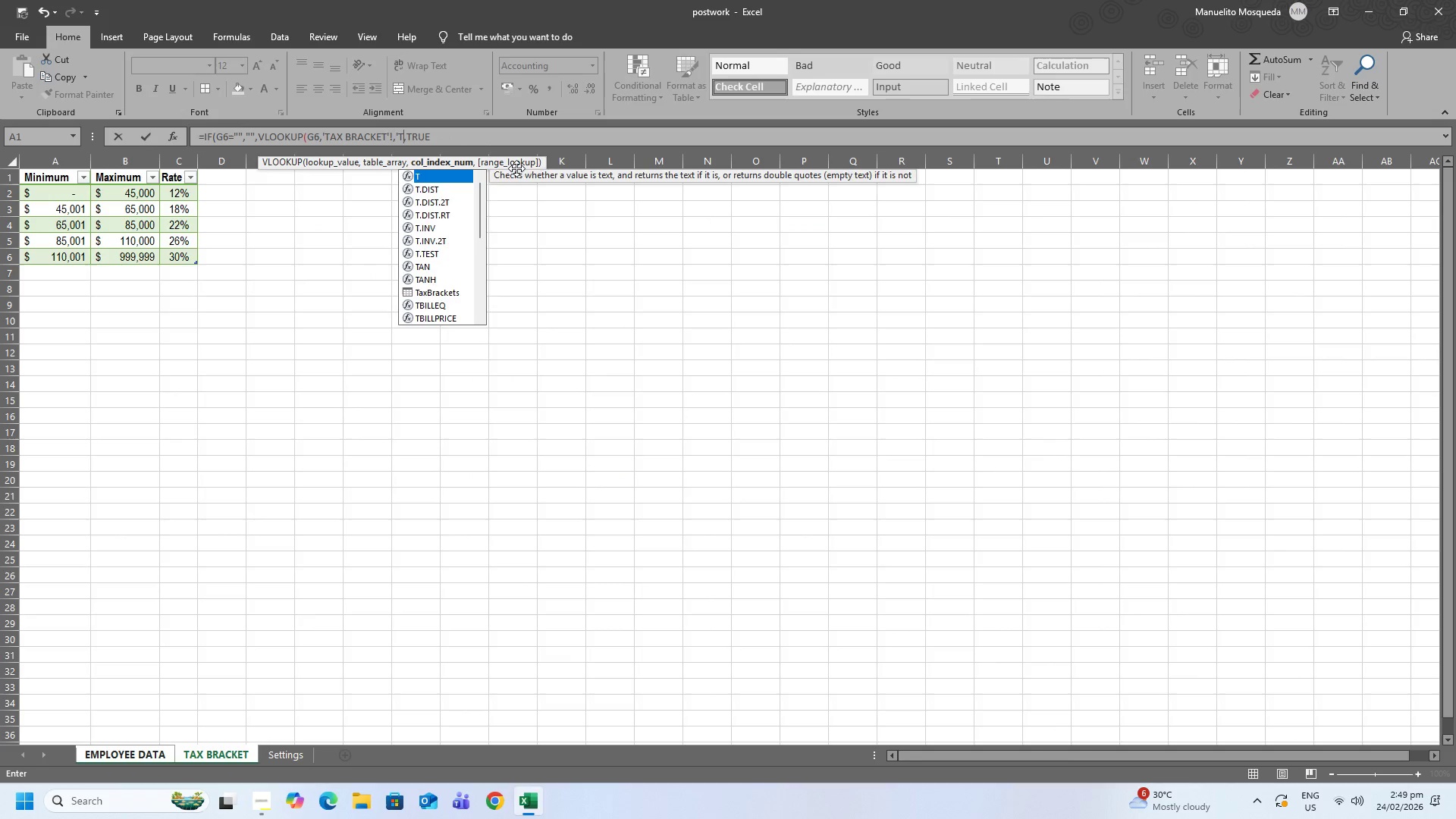 
key(Backspace)
 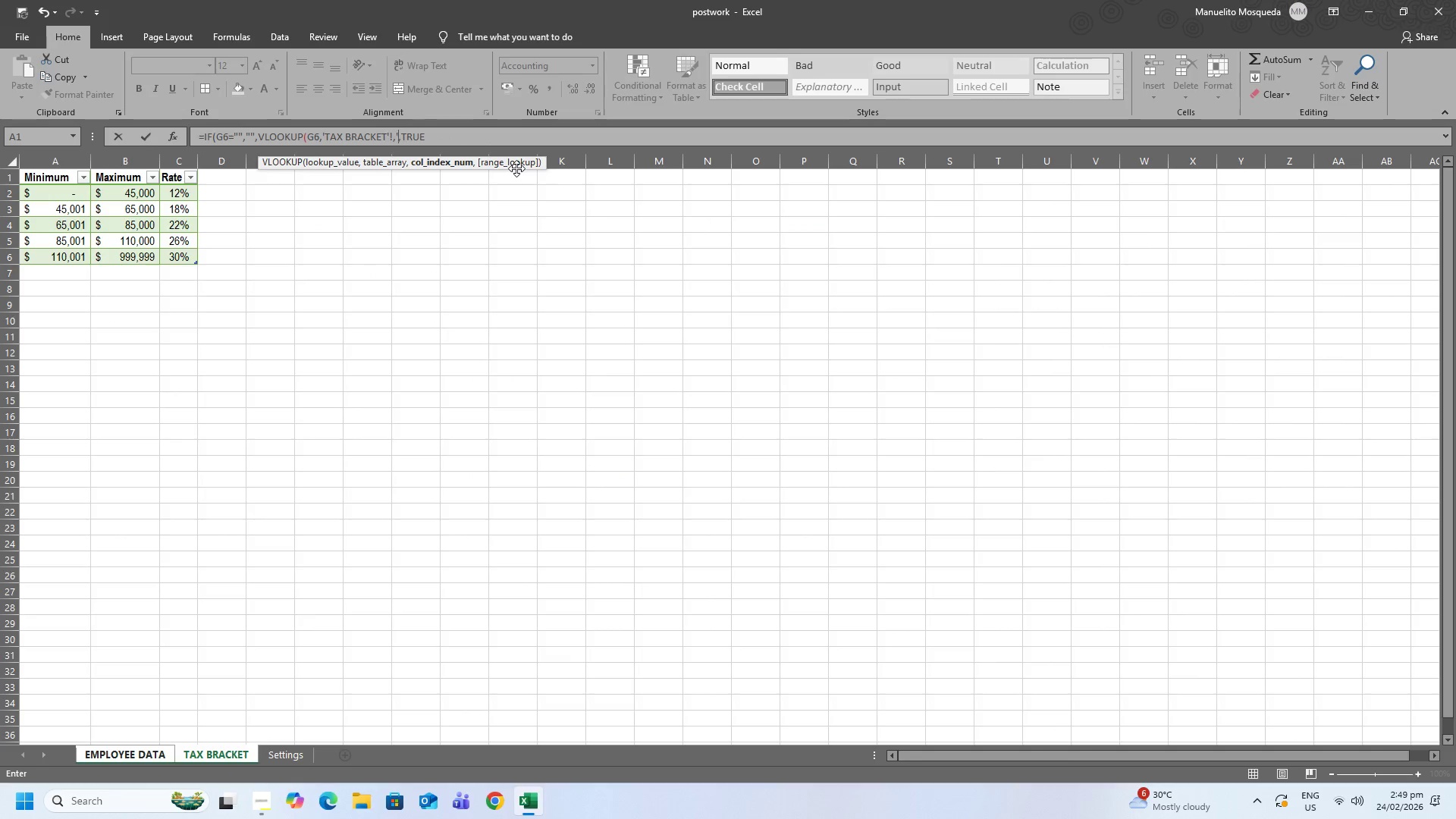 
key(Backspace)
 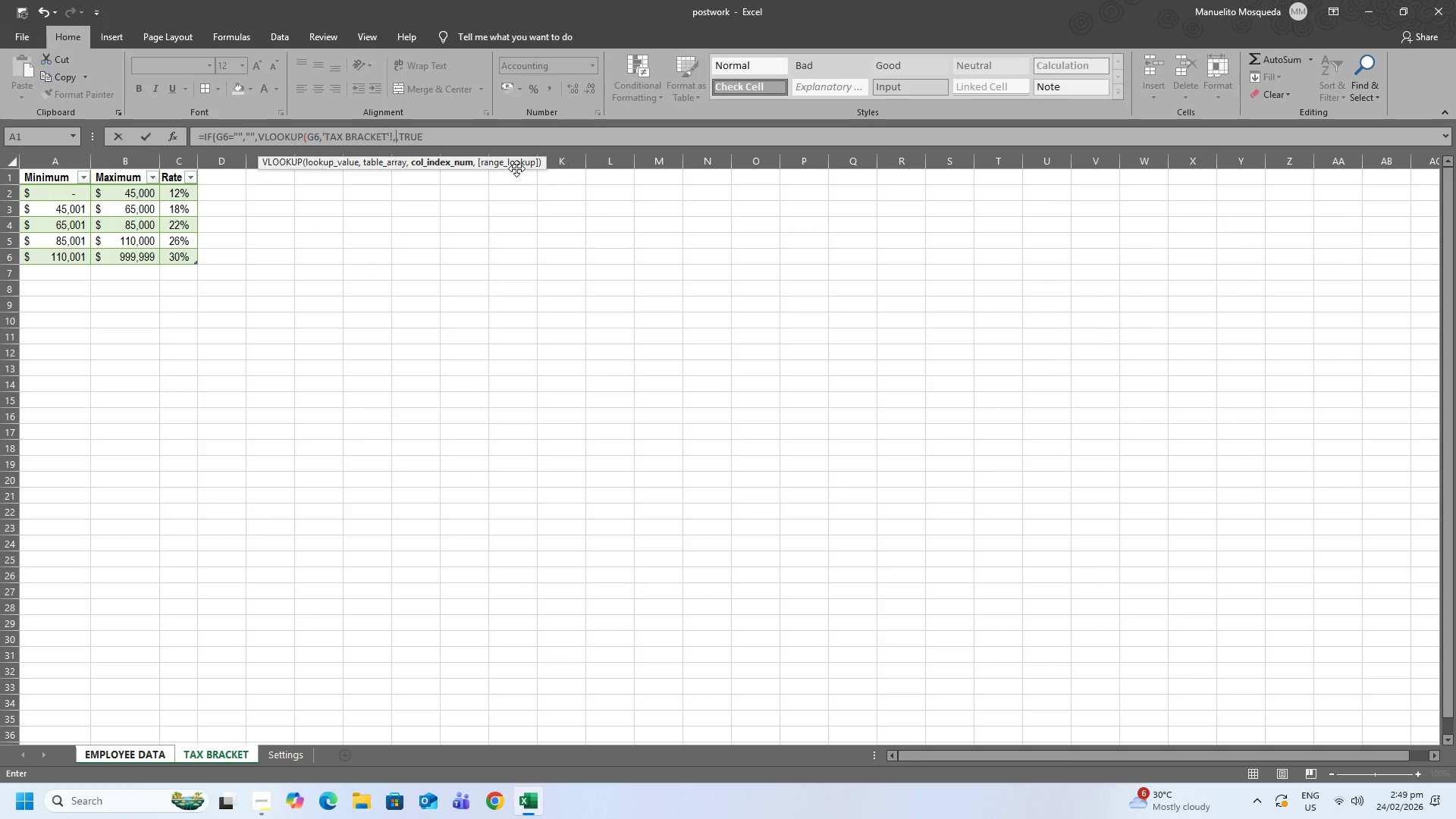 
key(Numpad3)
 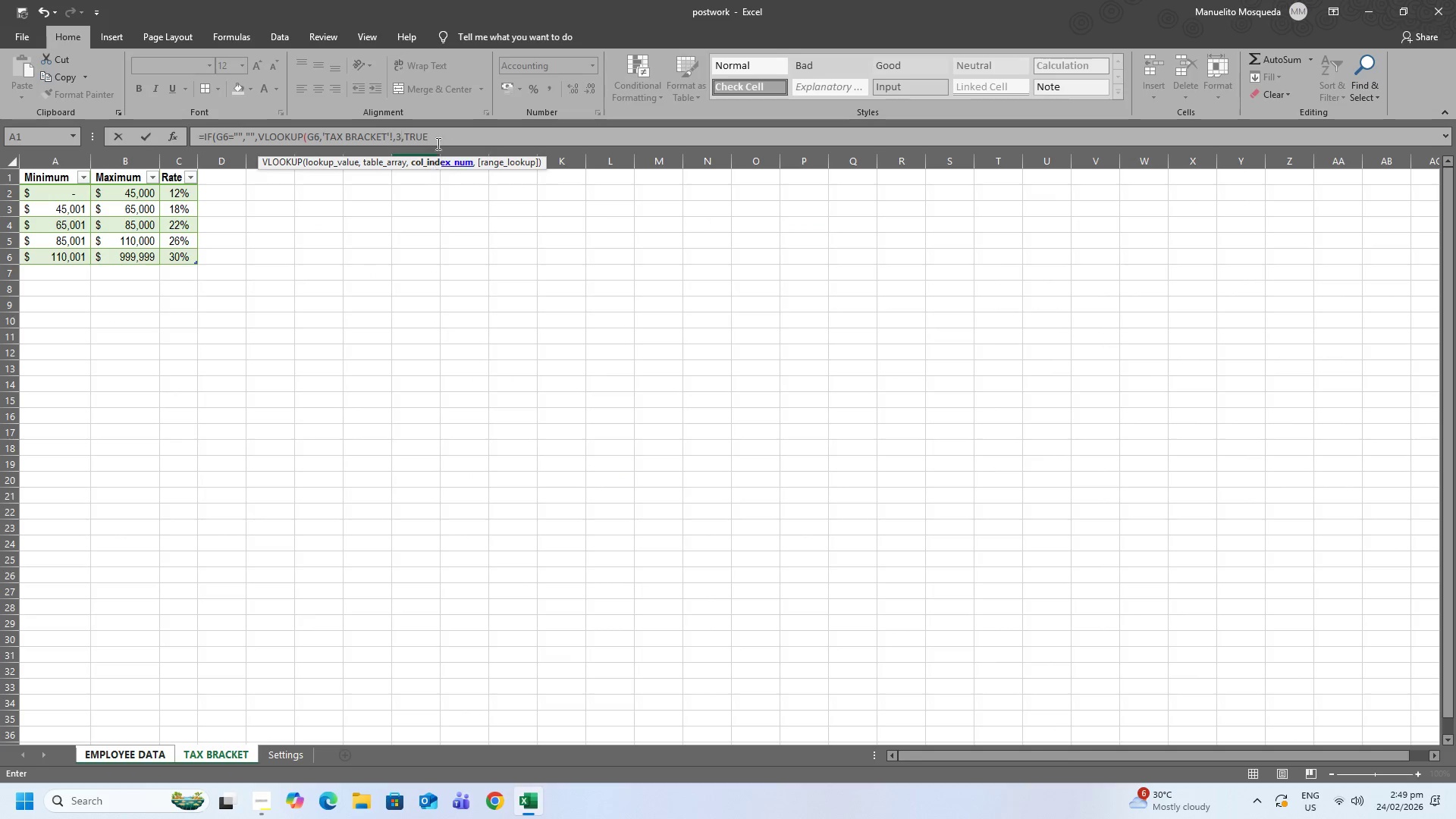 
left_click([438, 133])
 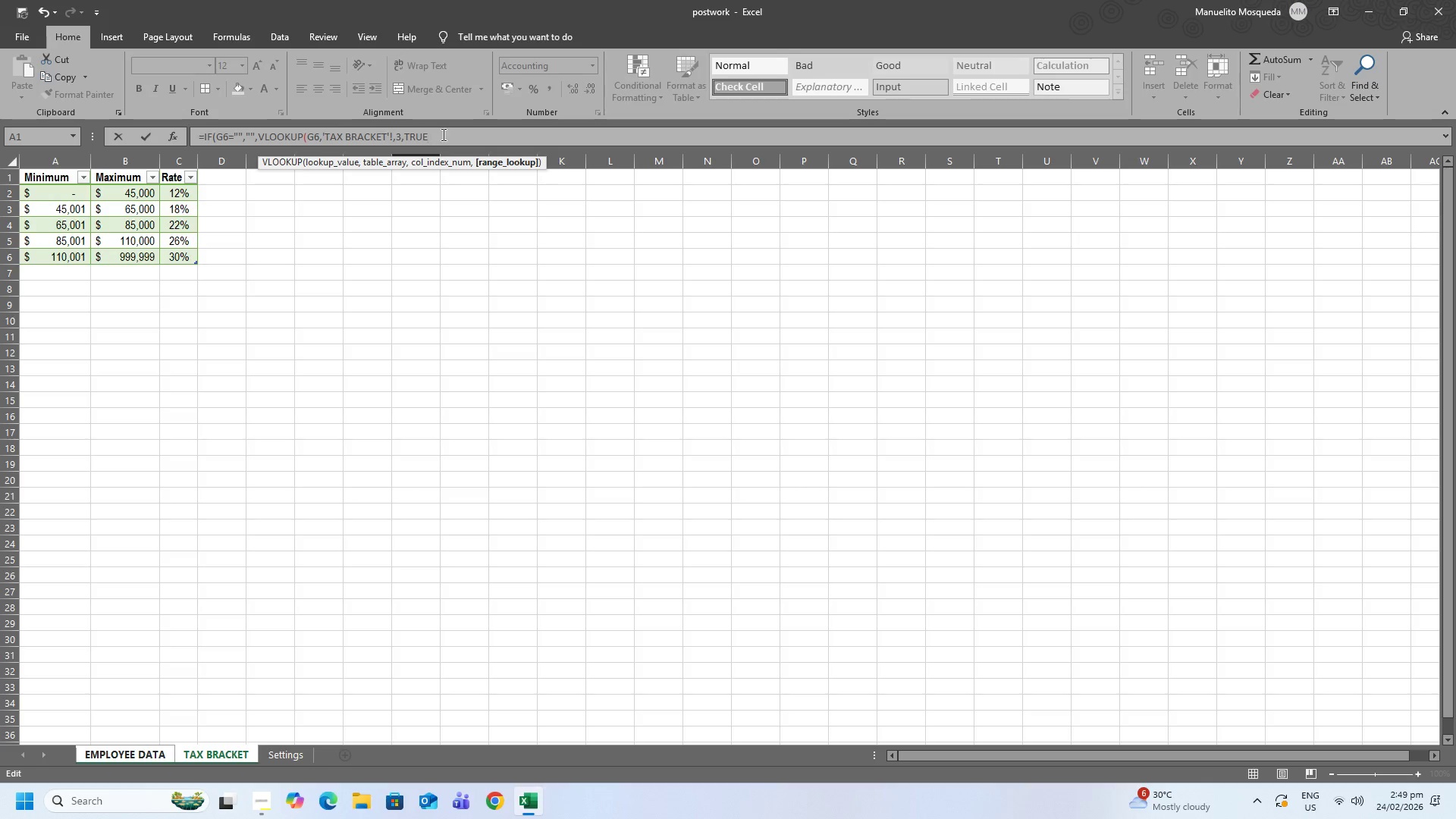 
type()))
 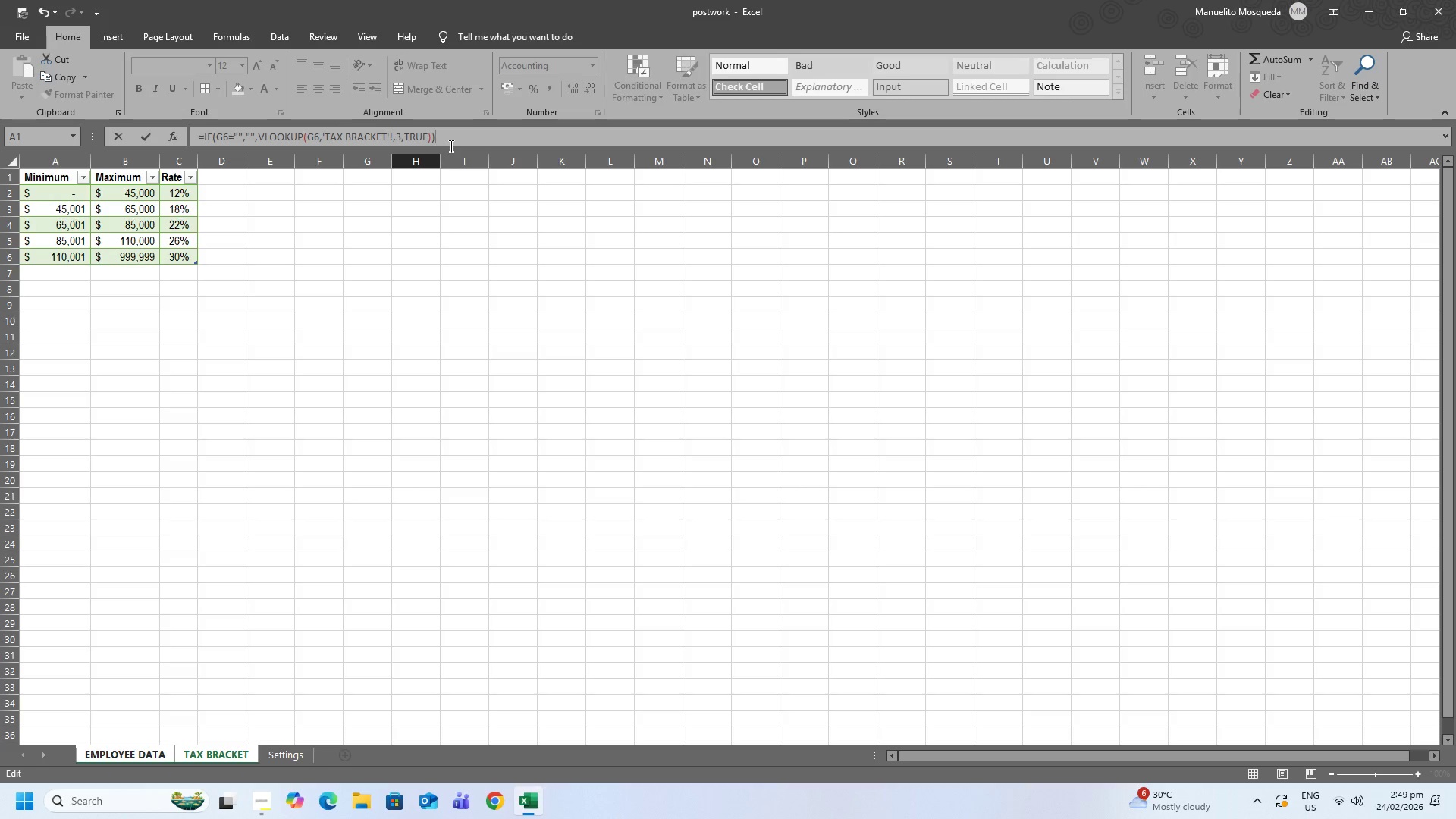 
key(Enter)
 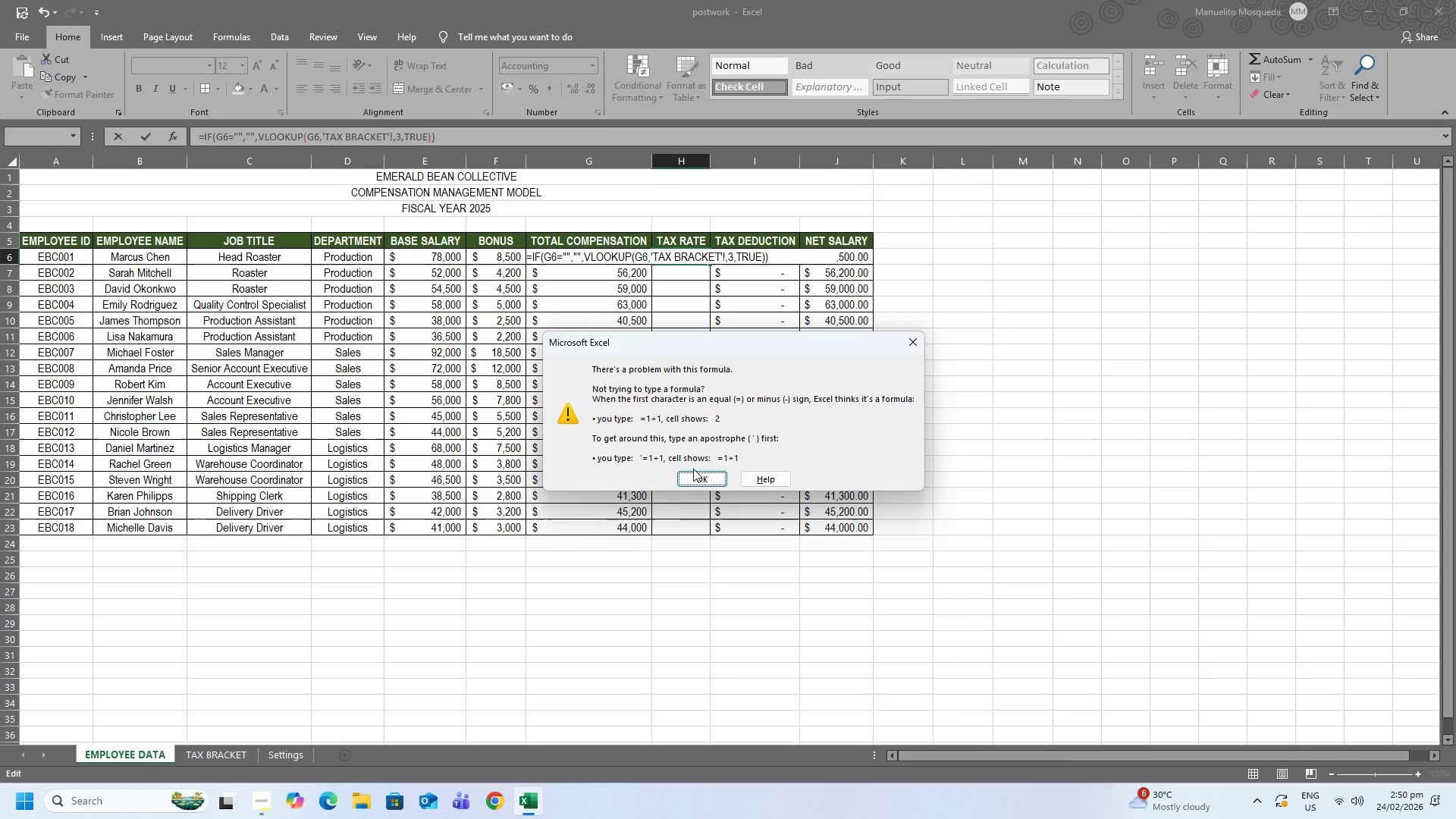 
wait(12.95)
 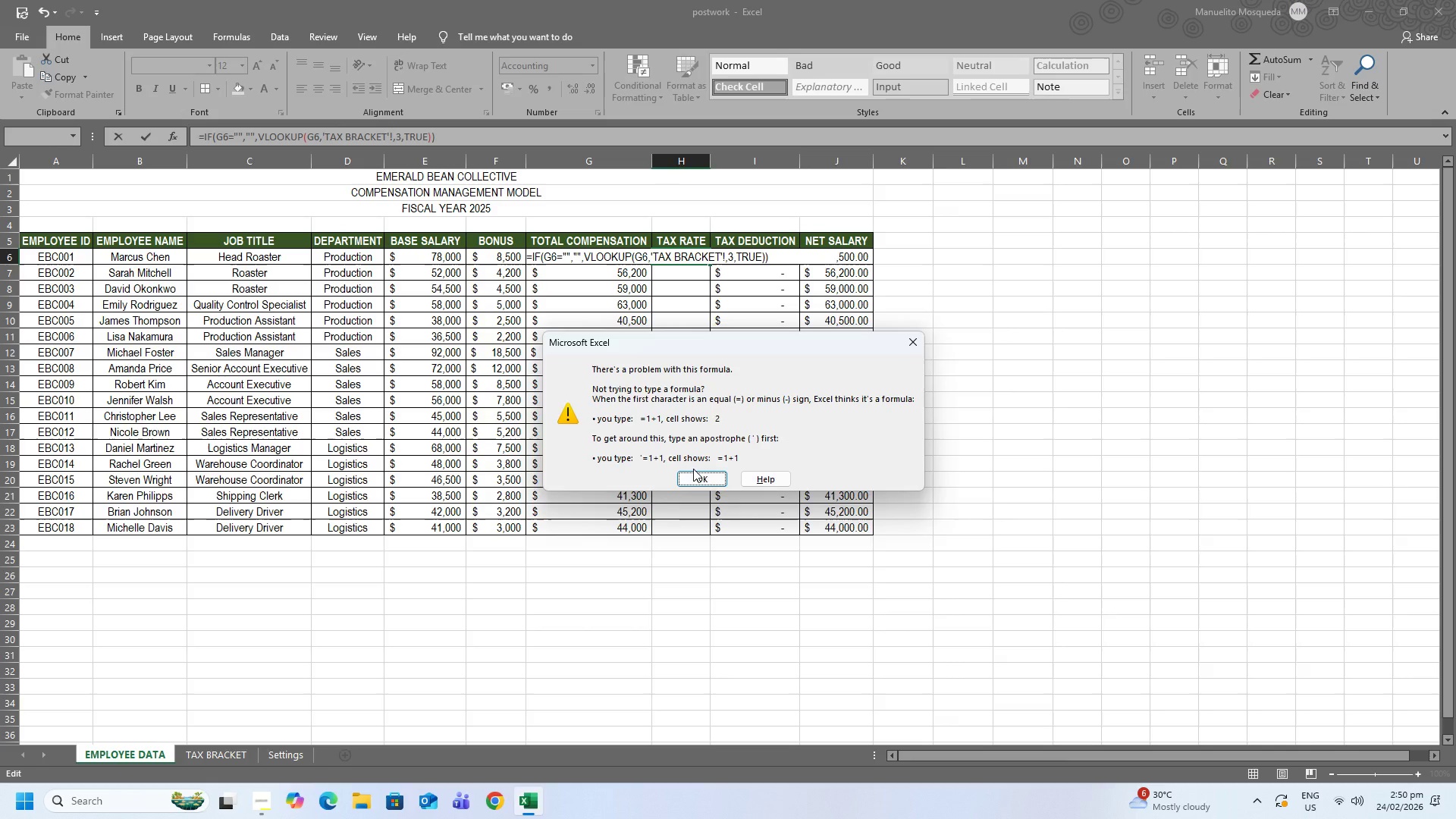 
left_click([711, 475])
 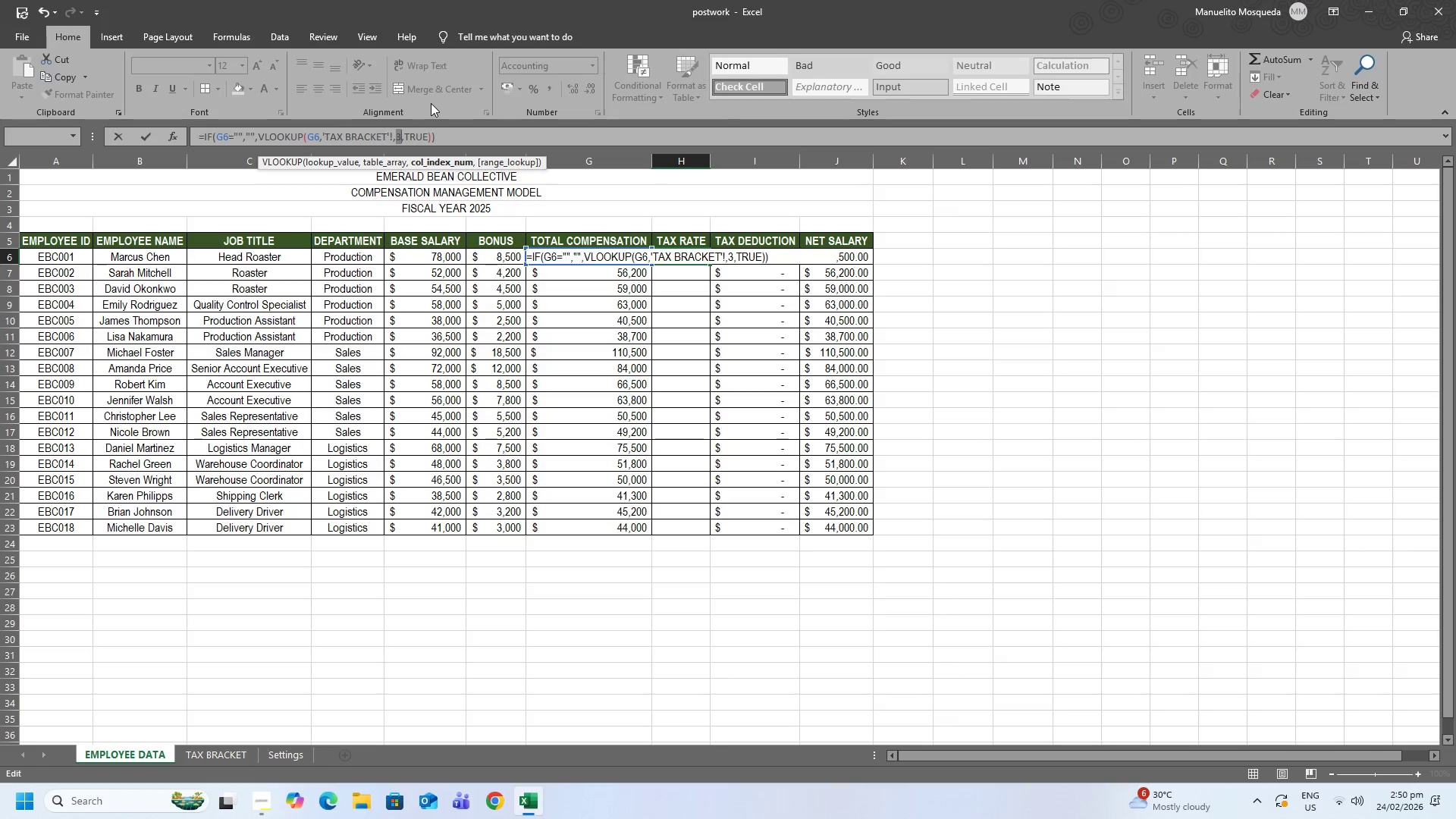 
wait(17.06)
 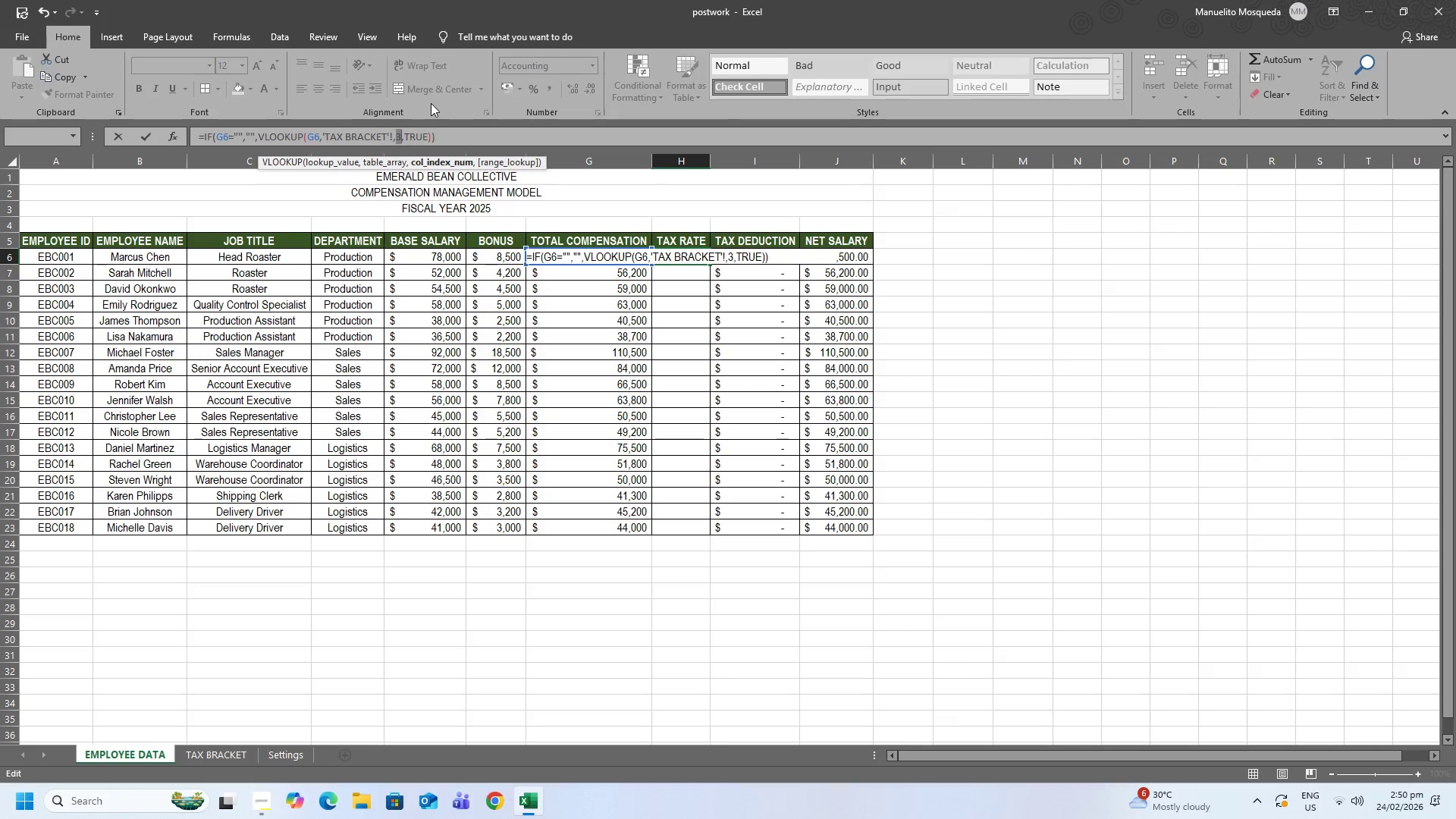 
left_click([243, 746])
 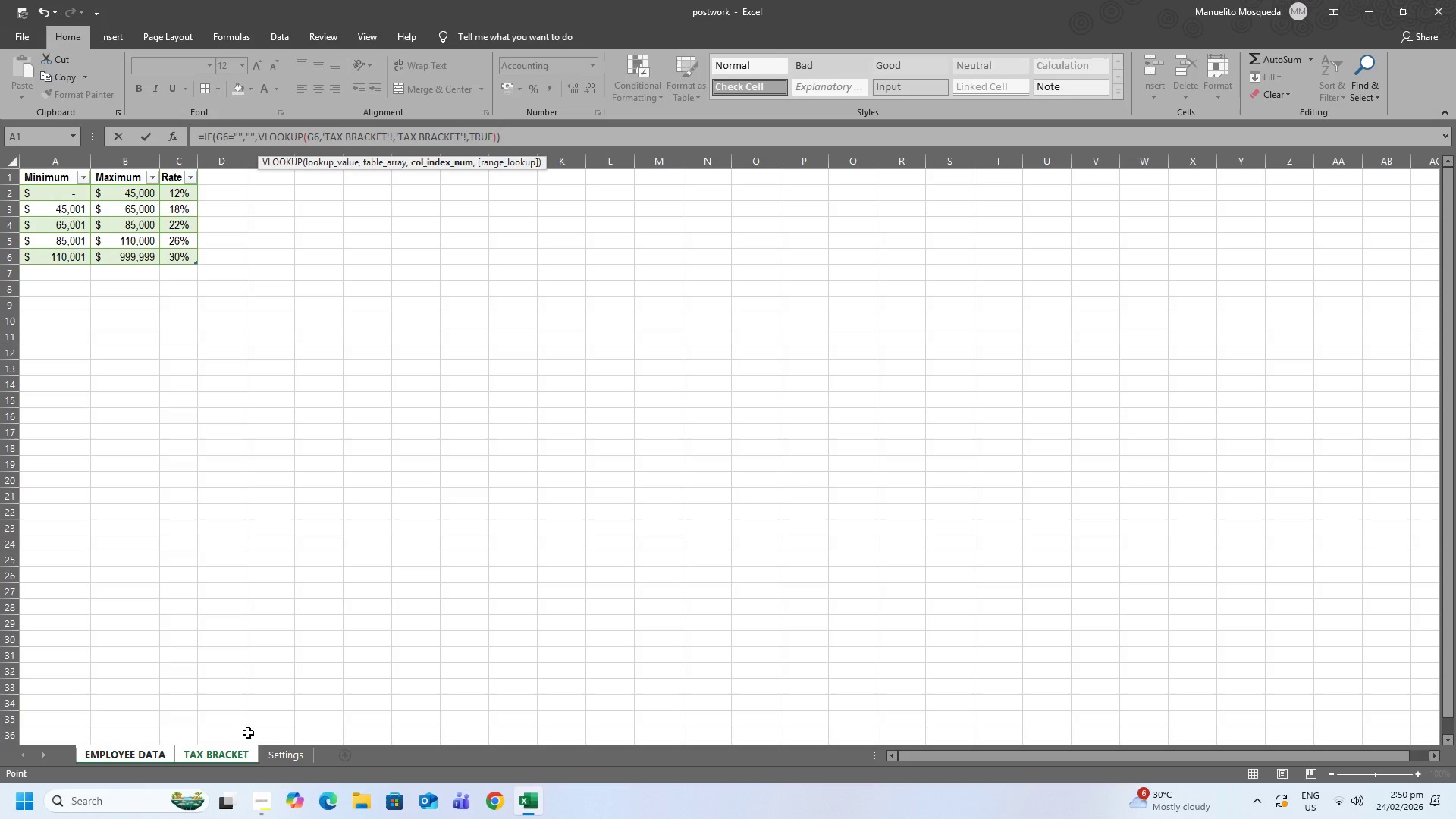 
wait(15.5)
 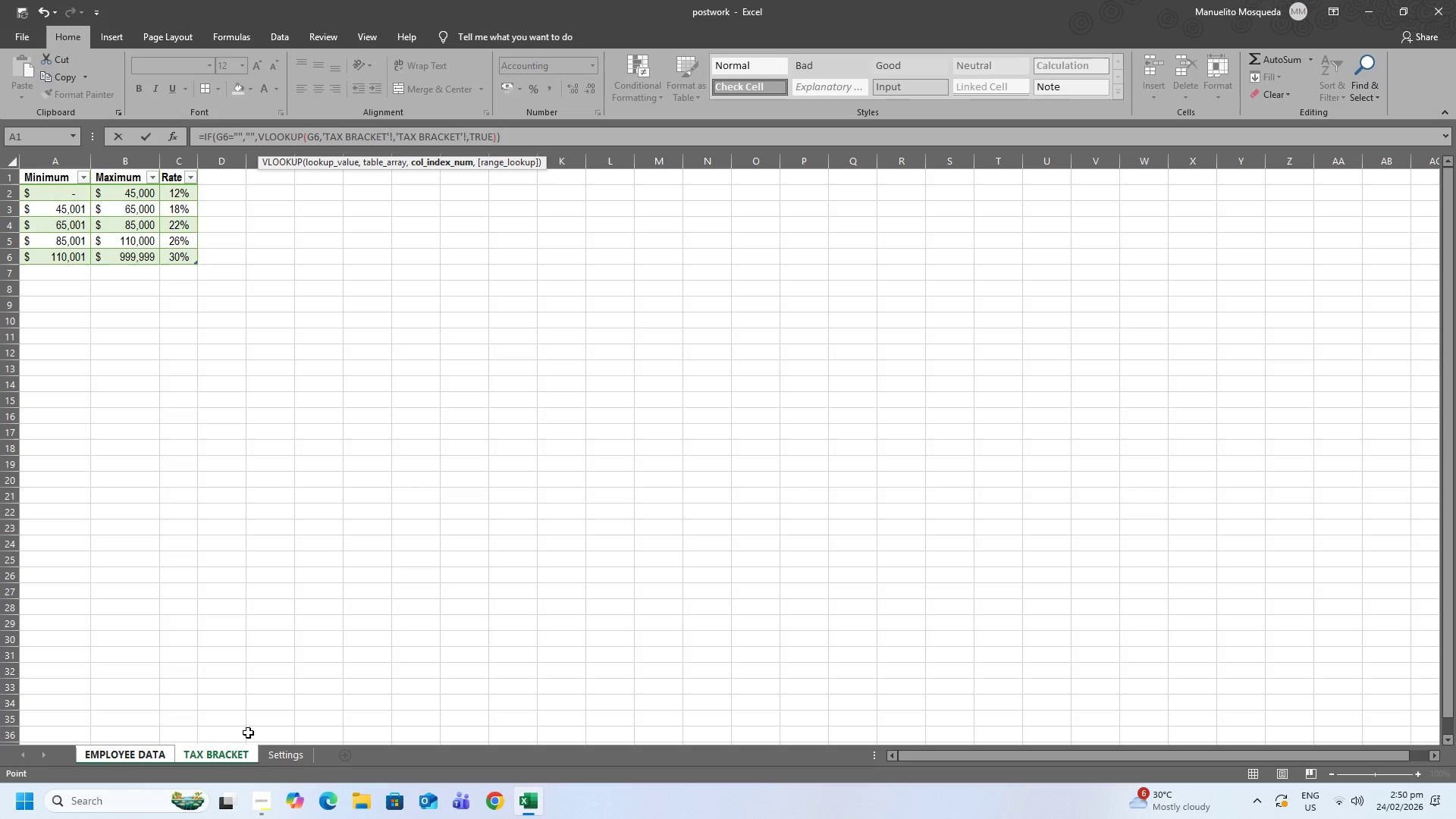 
hold_key(key=Backspace, duration=0.31)
 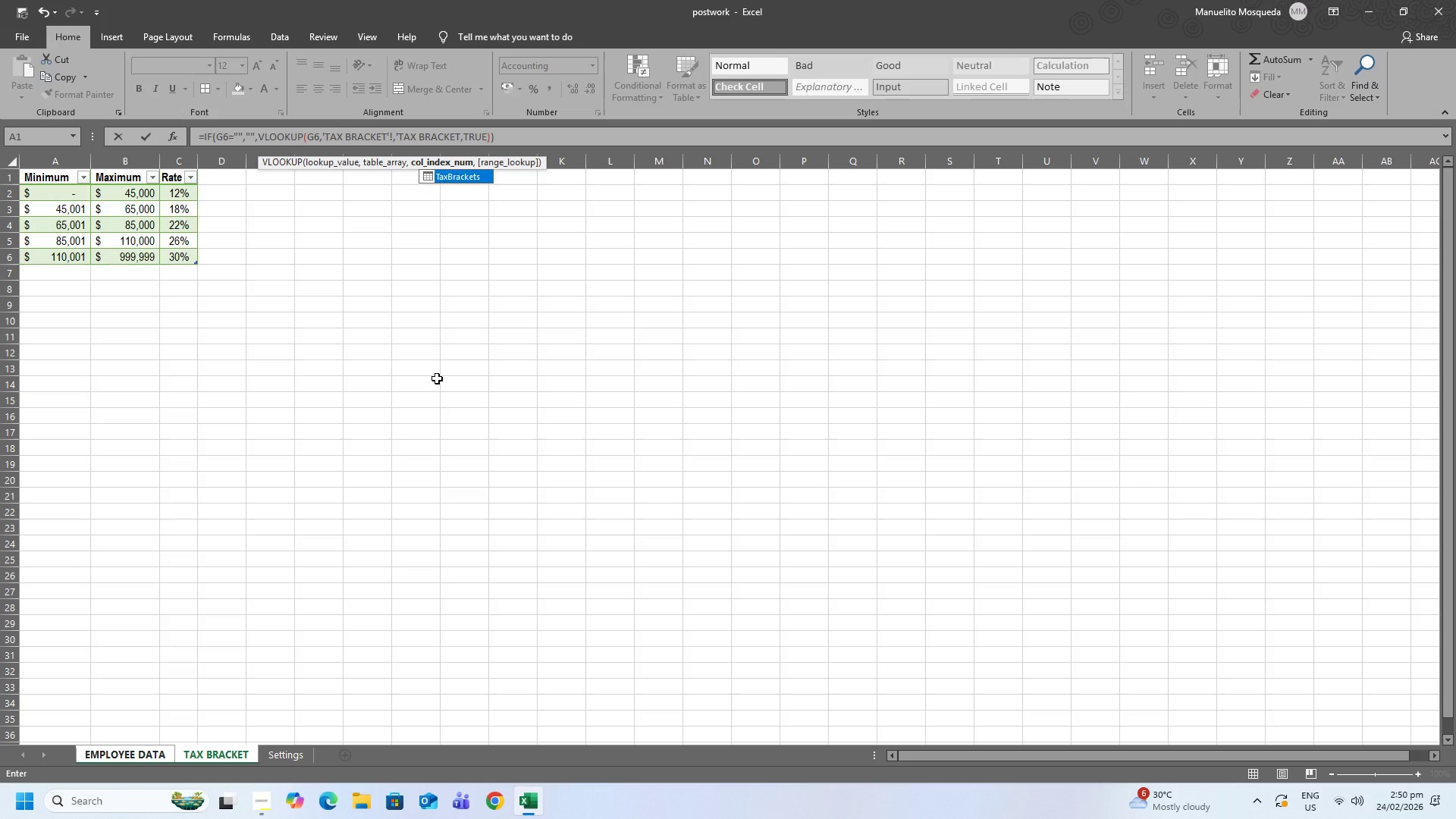 
key(Backspace)
 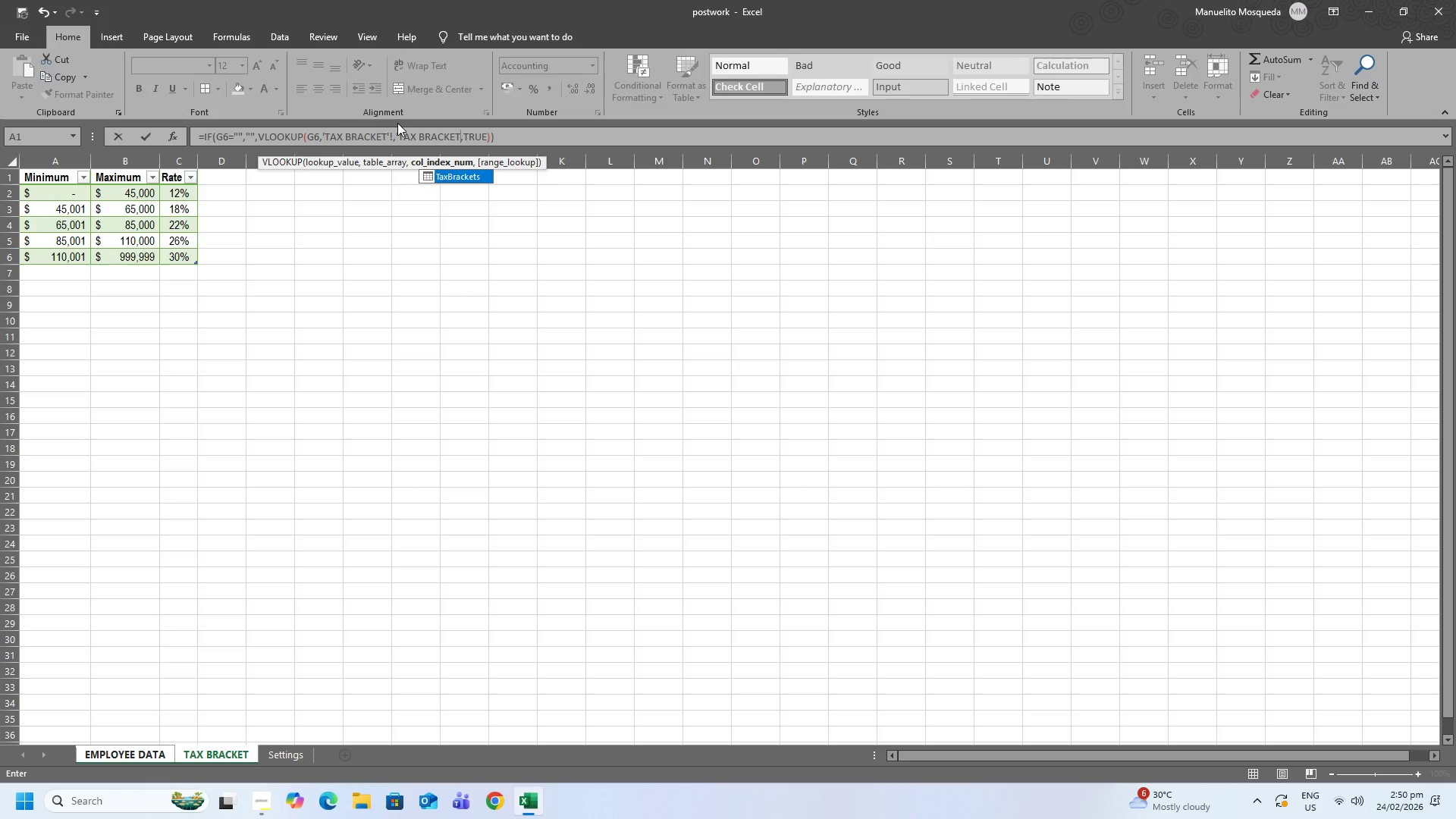 
left_click([400, 136])
 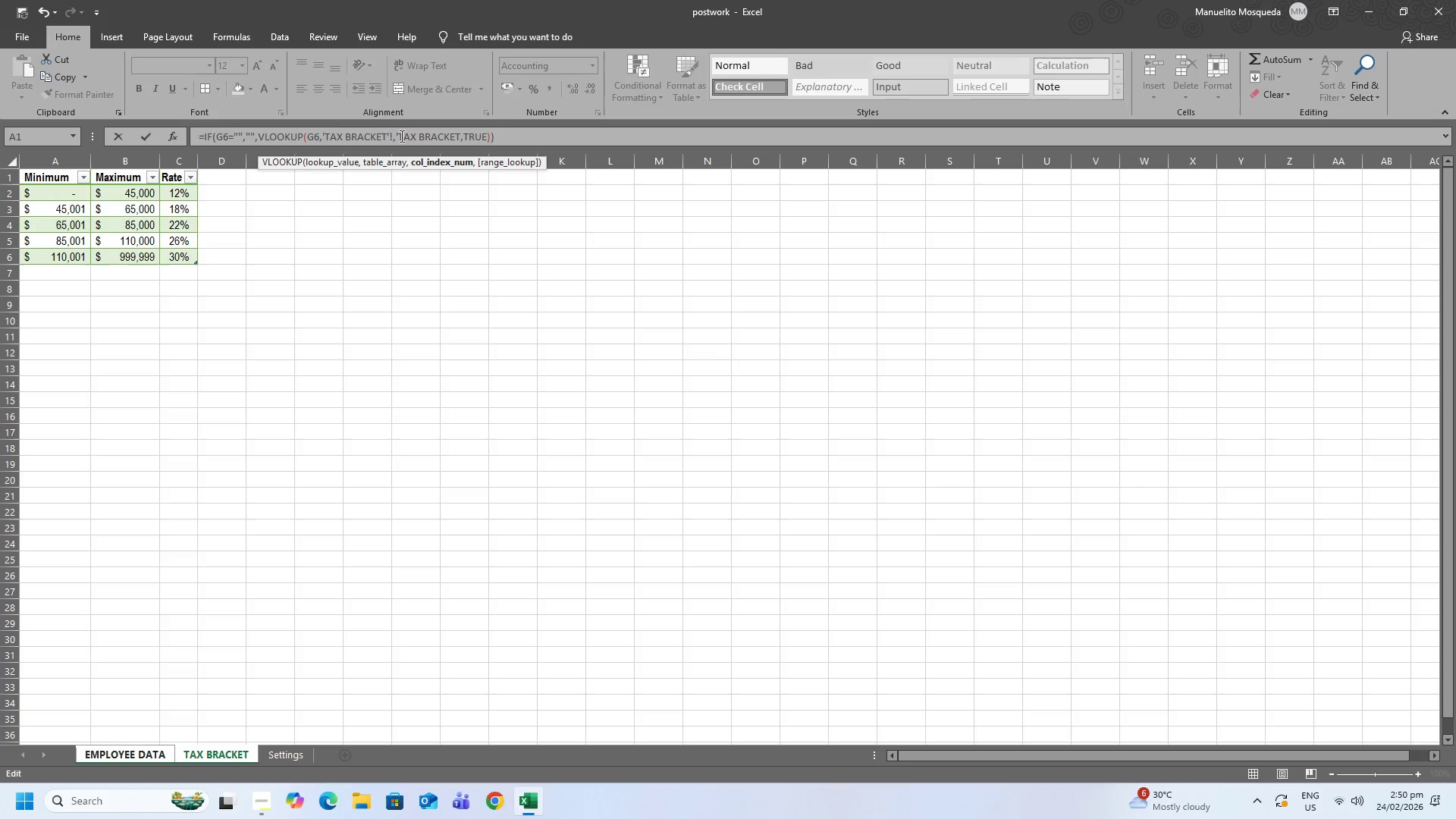 
key(Backspace)
 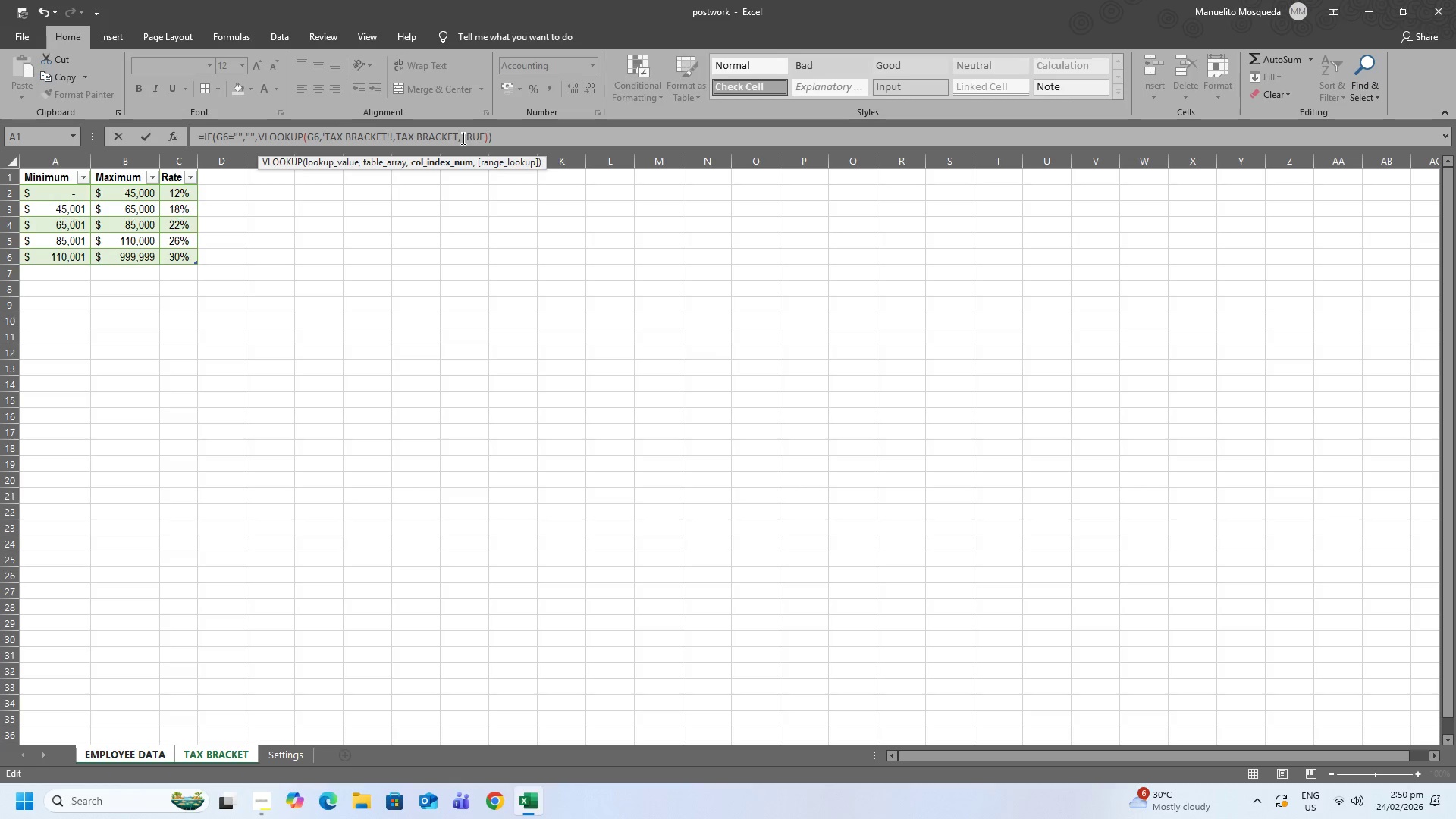 
left_click([463, 138])
 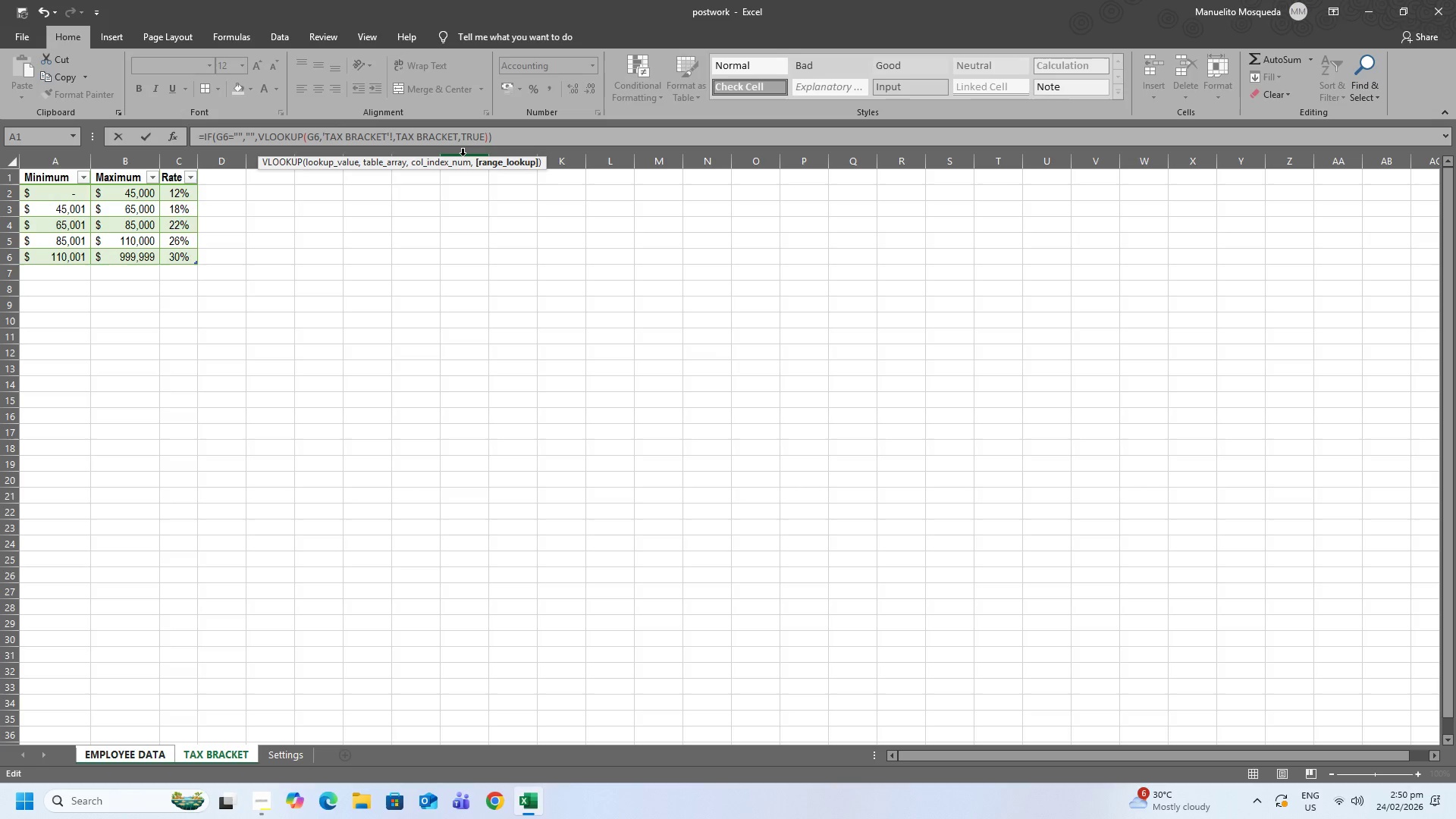 
key(Numpad3)
 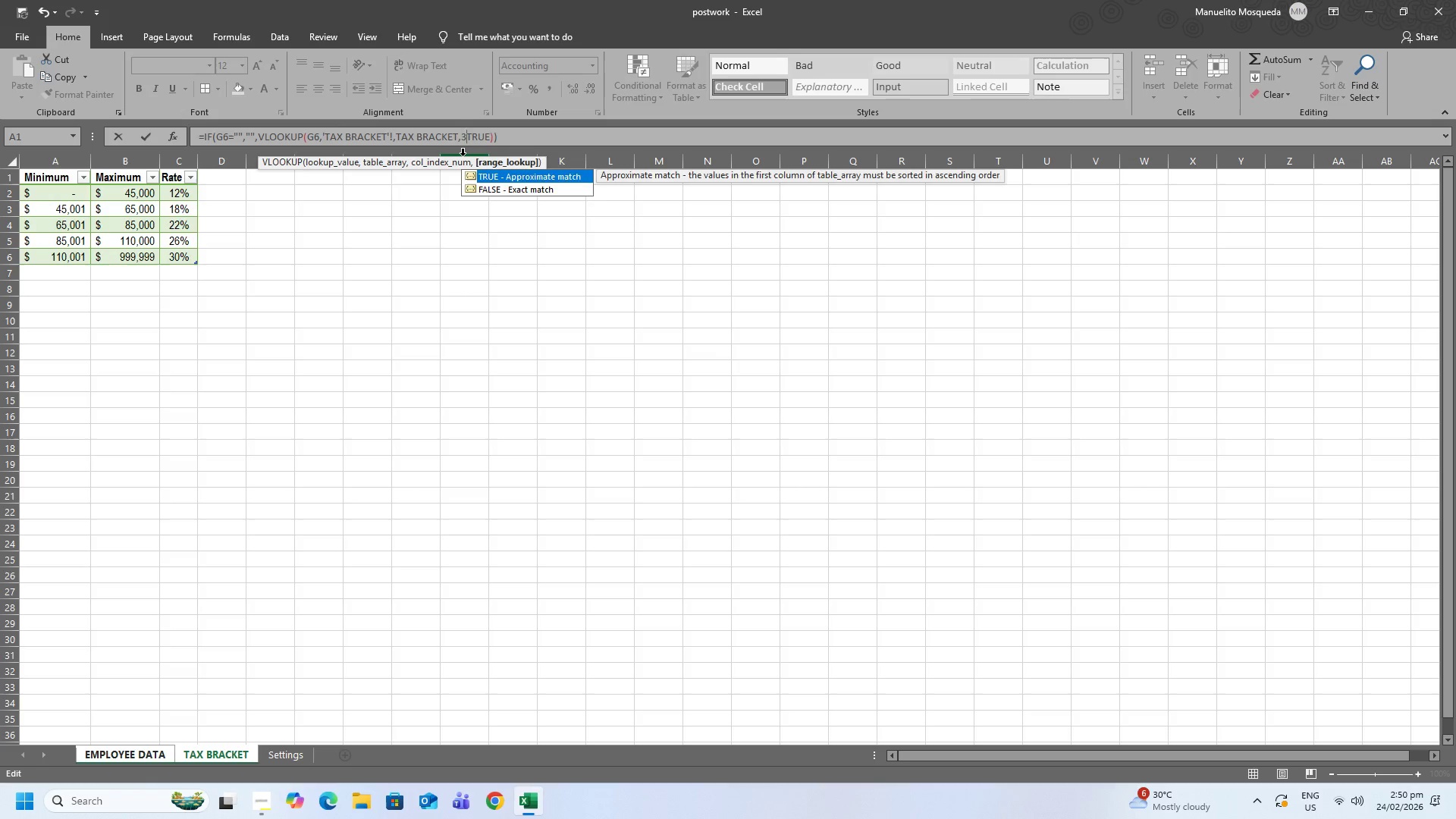 
key(Comma)
 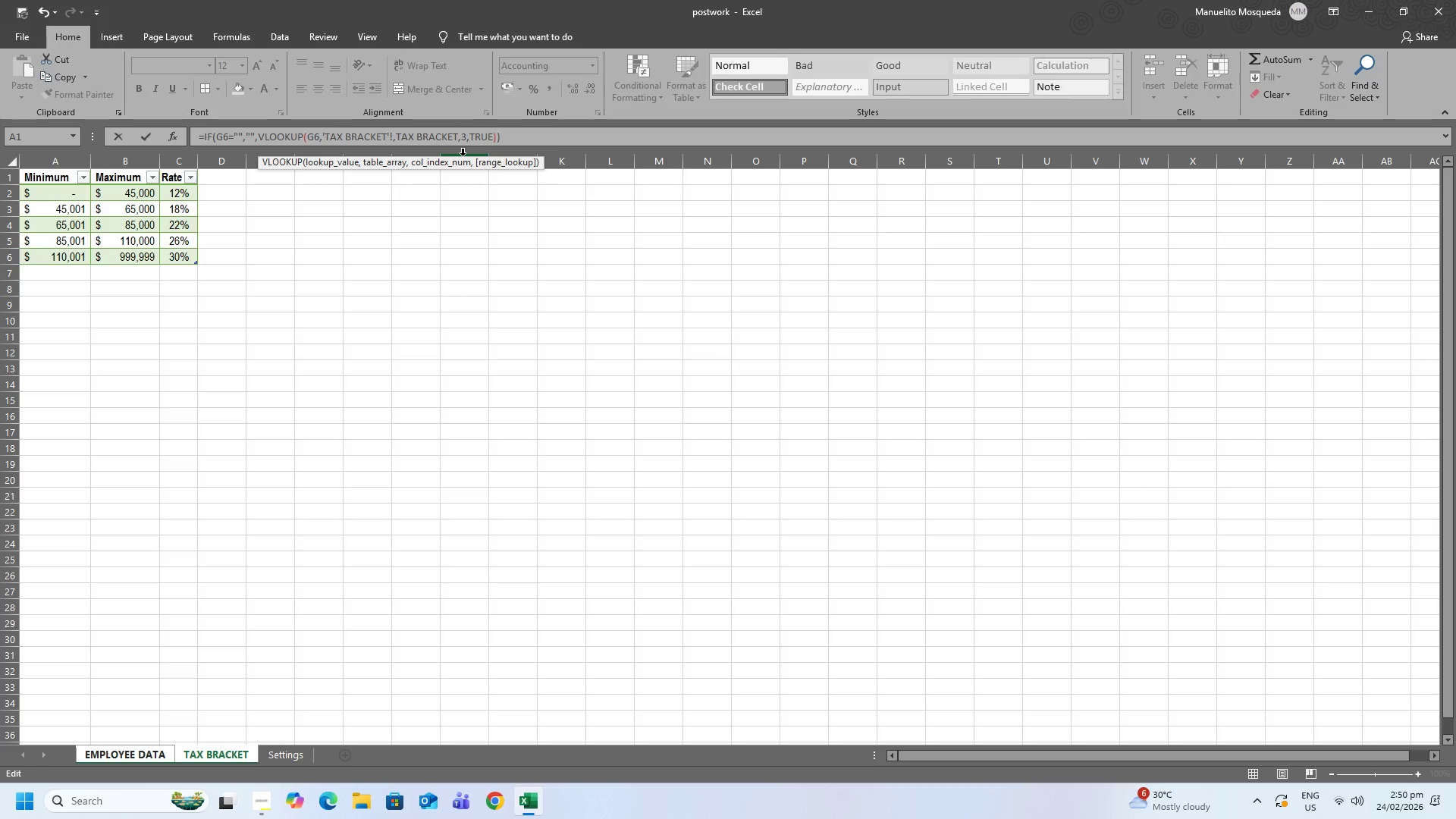 
key(NumpadEnter)
 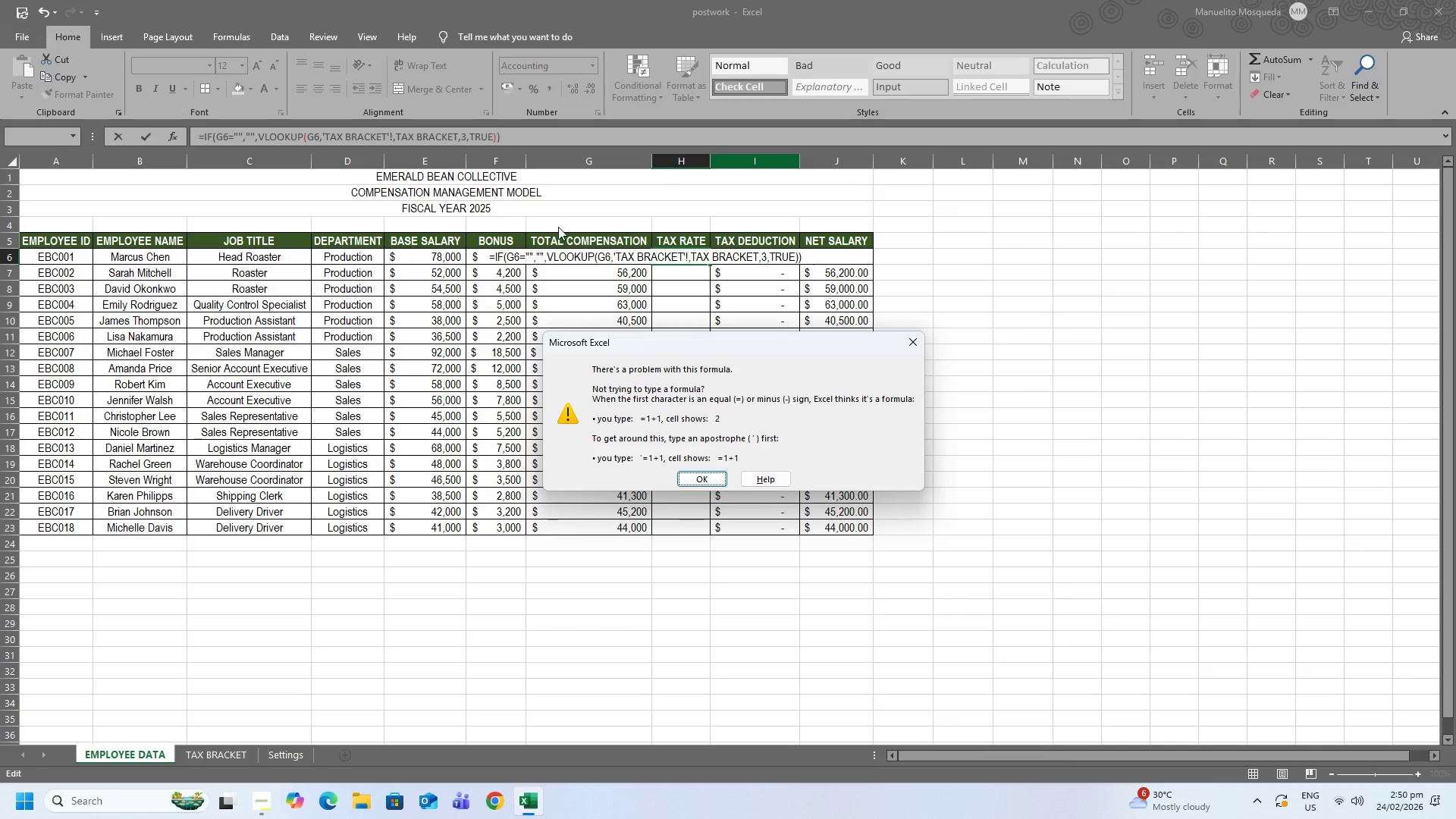 
left_click([716, 476])
 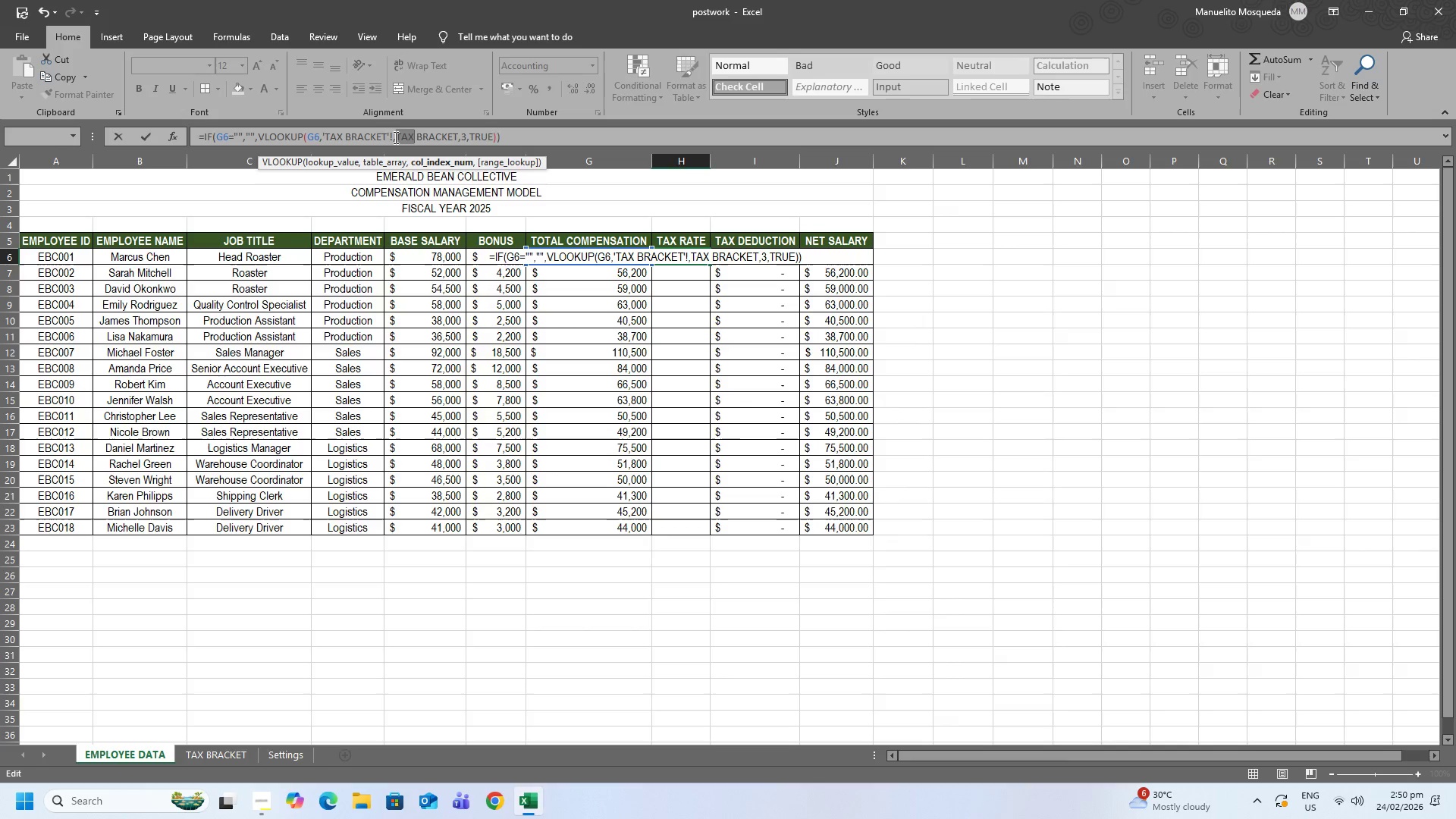 
left_click_drag(start_coordinate=[394, 137], to_coordinate=[322, 133])
 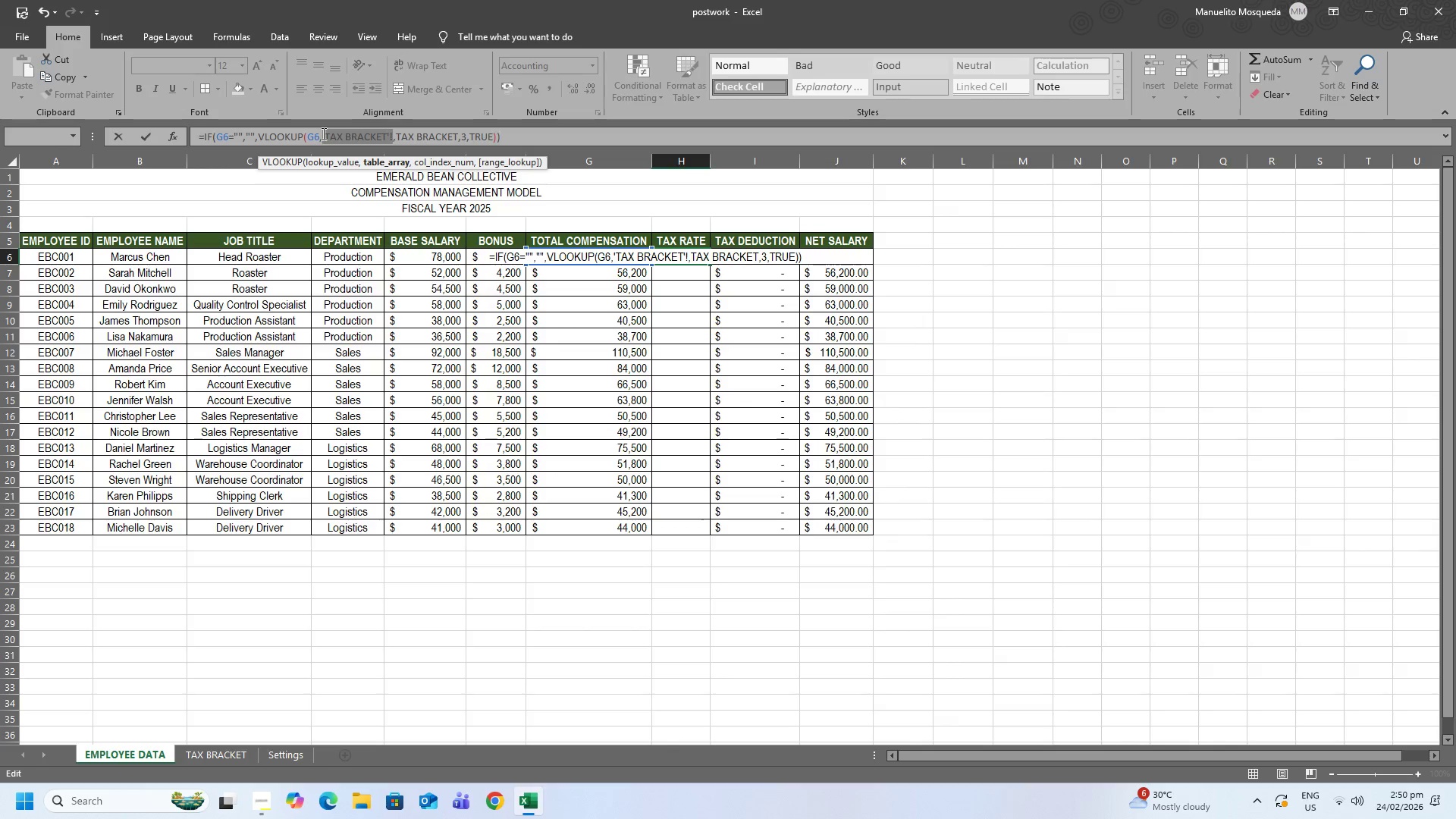 
key(Backspace)
 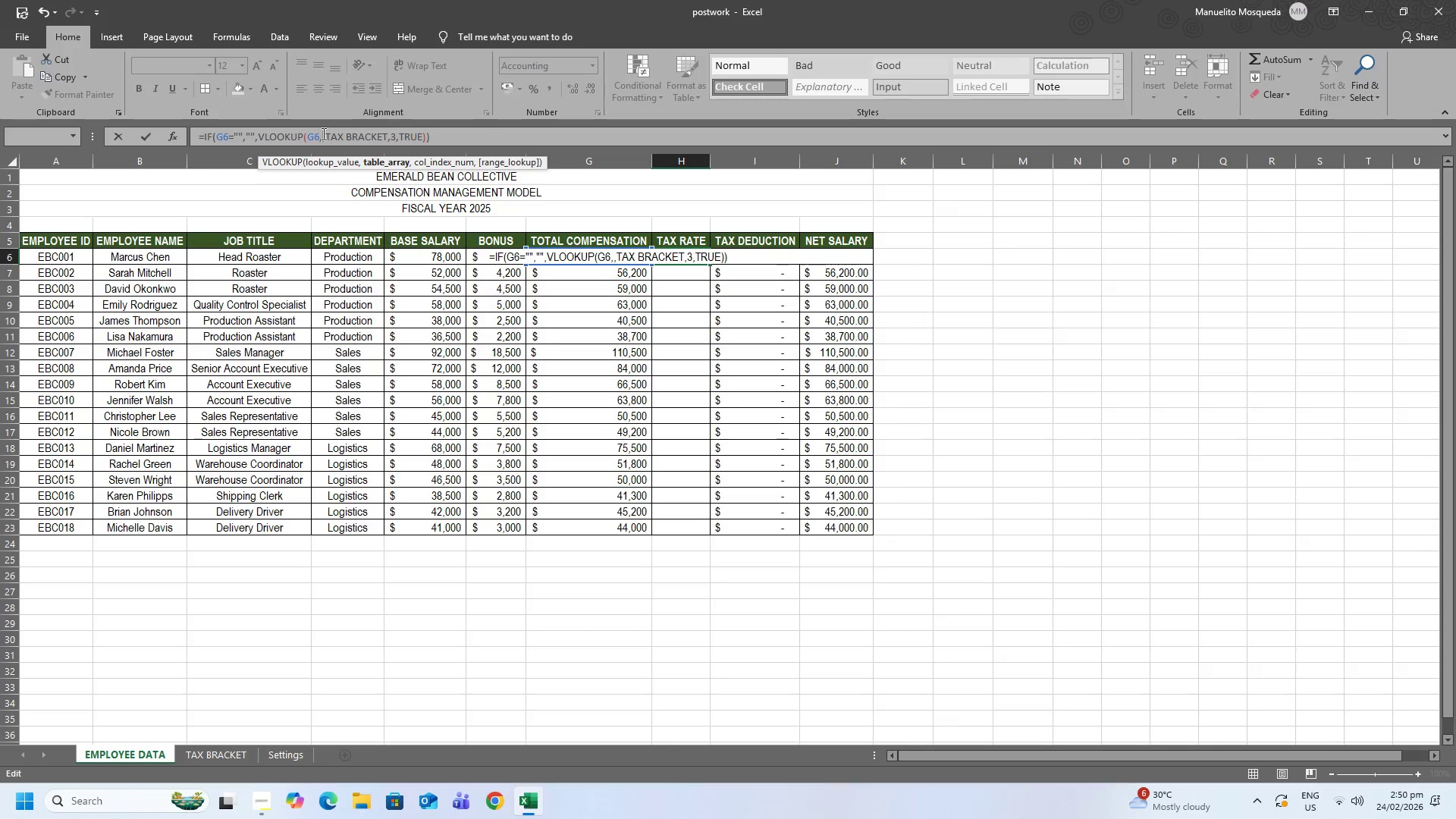 
key(Enter)
 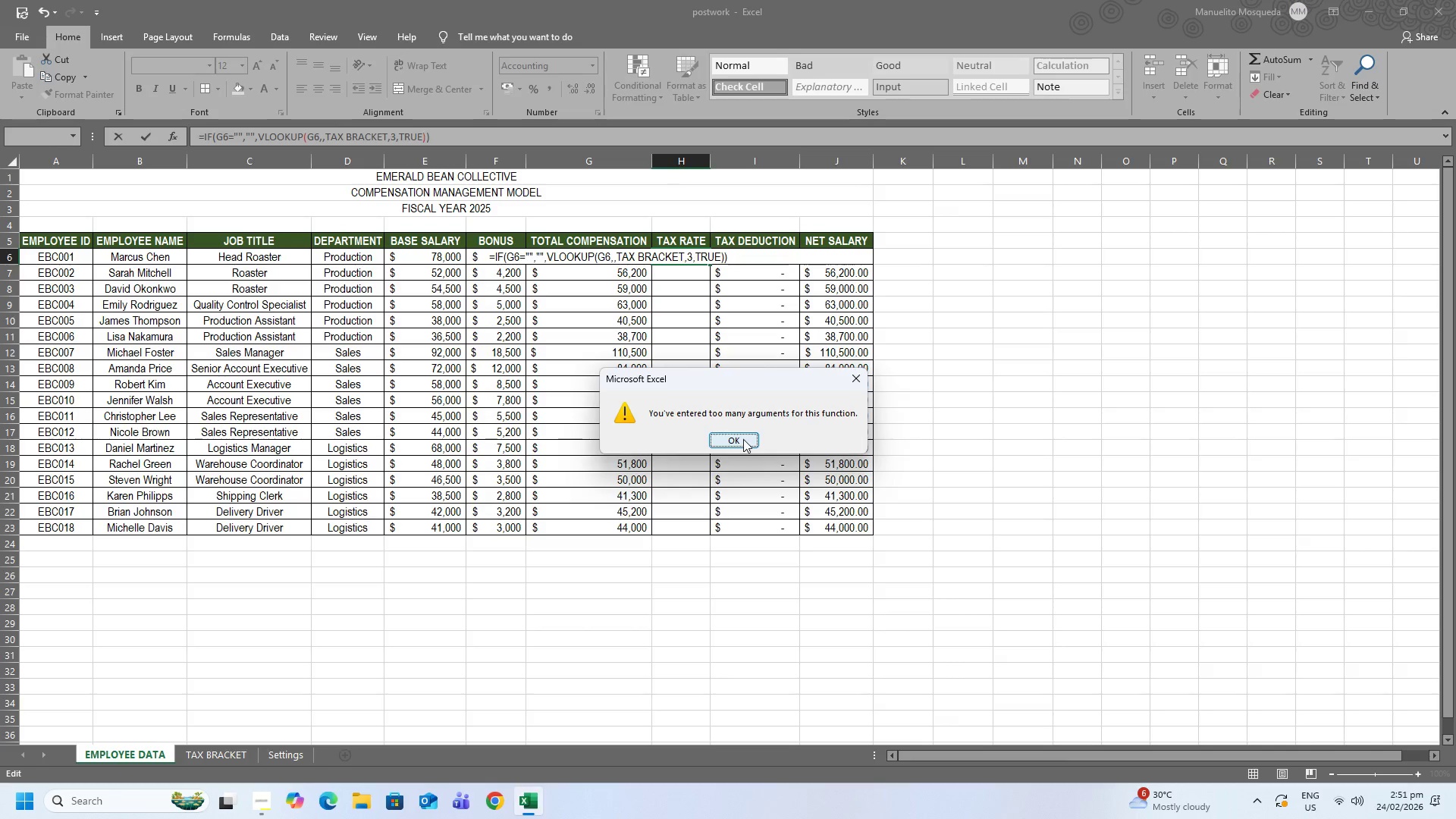 
left_click([323, 136])
 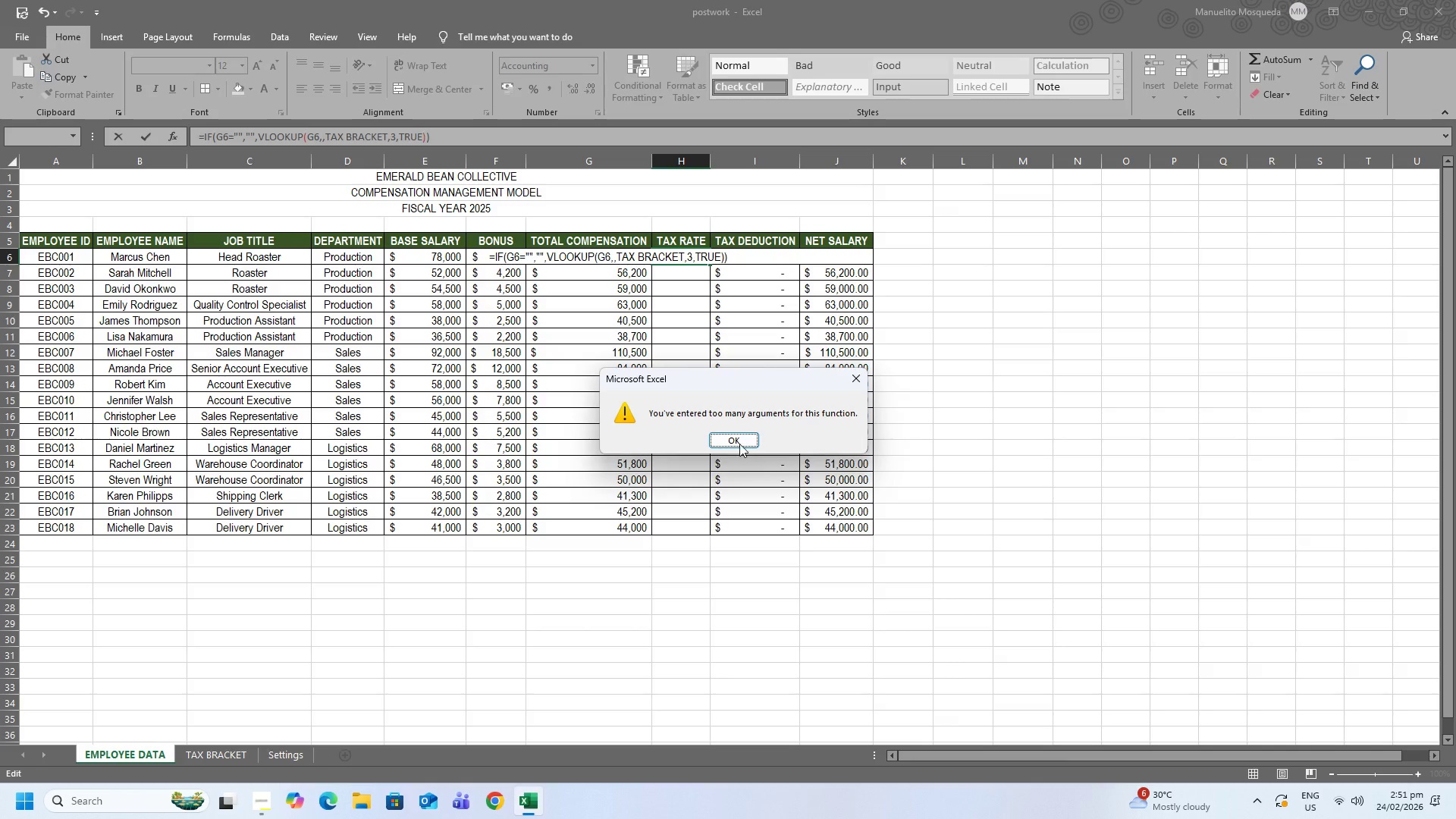 
double_click([737, 435])
 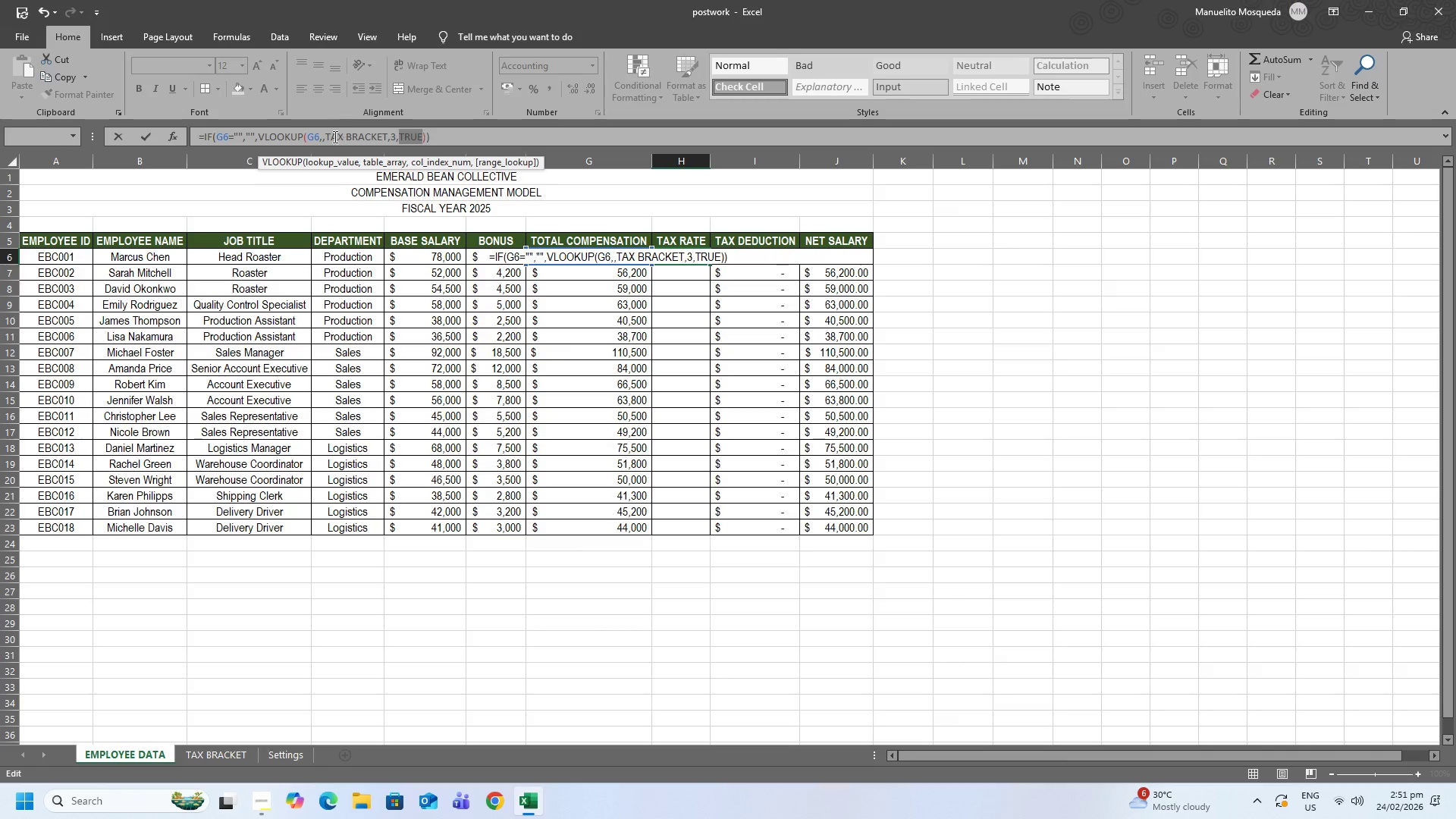 
left_click([327, 136])
 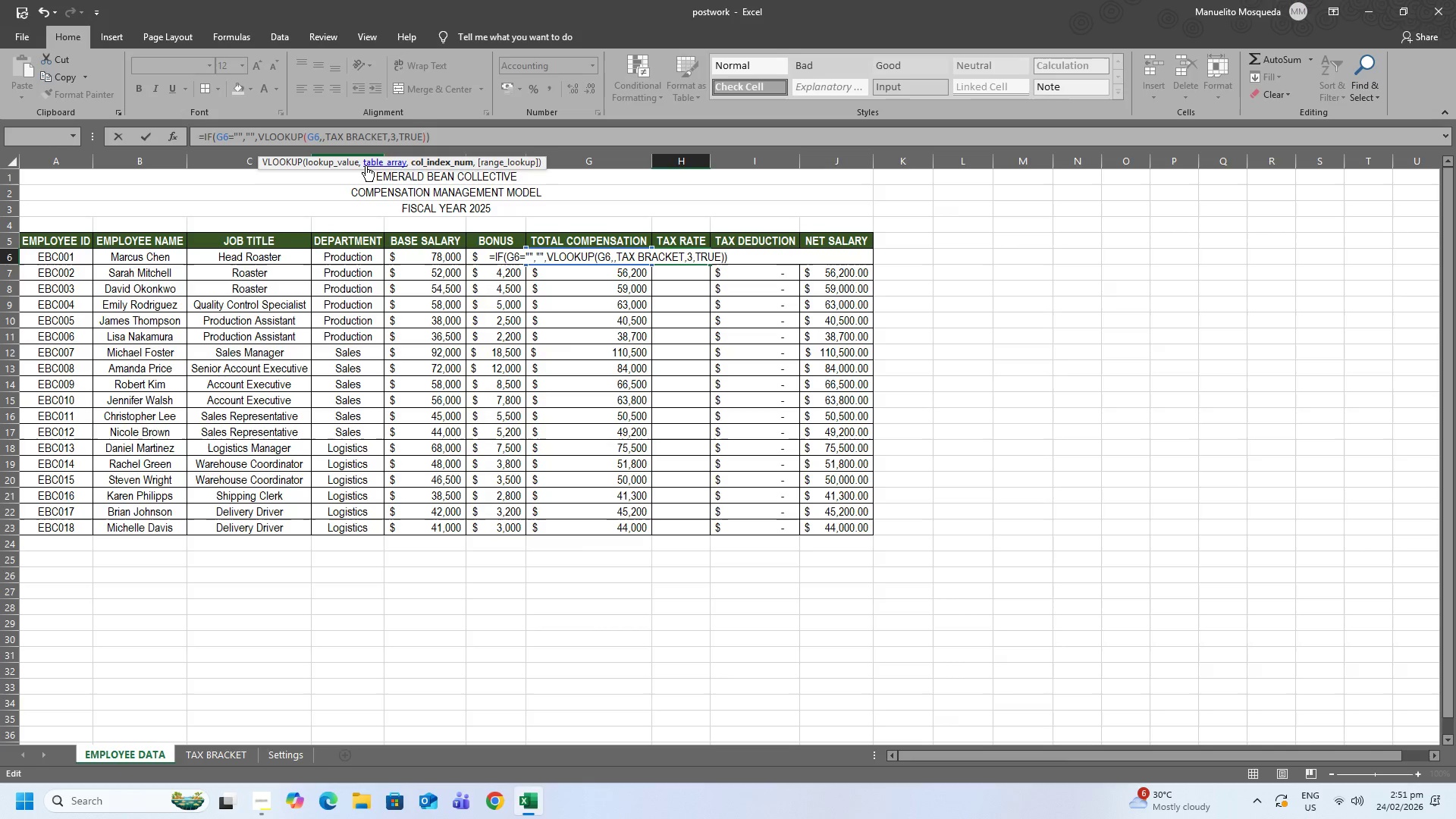 
key(Backspace)
 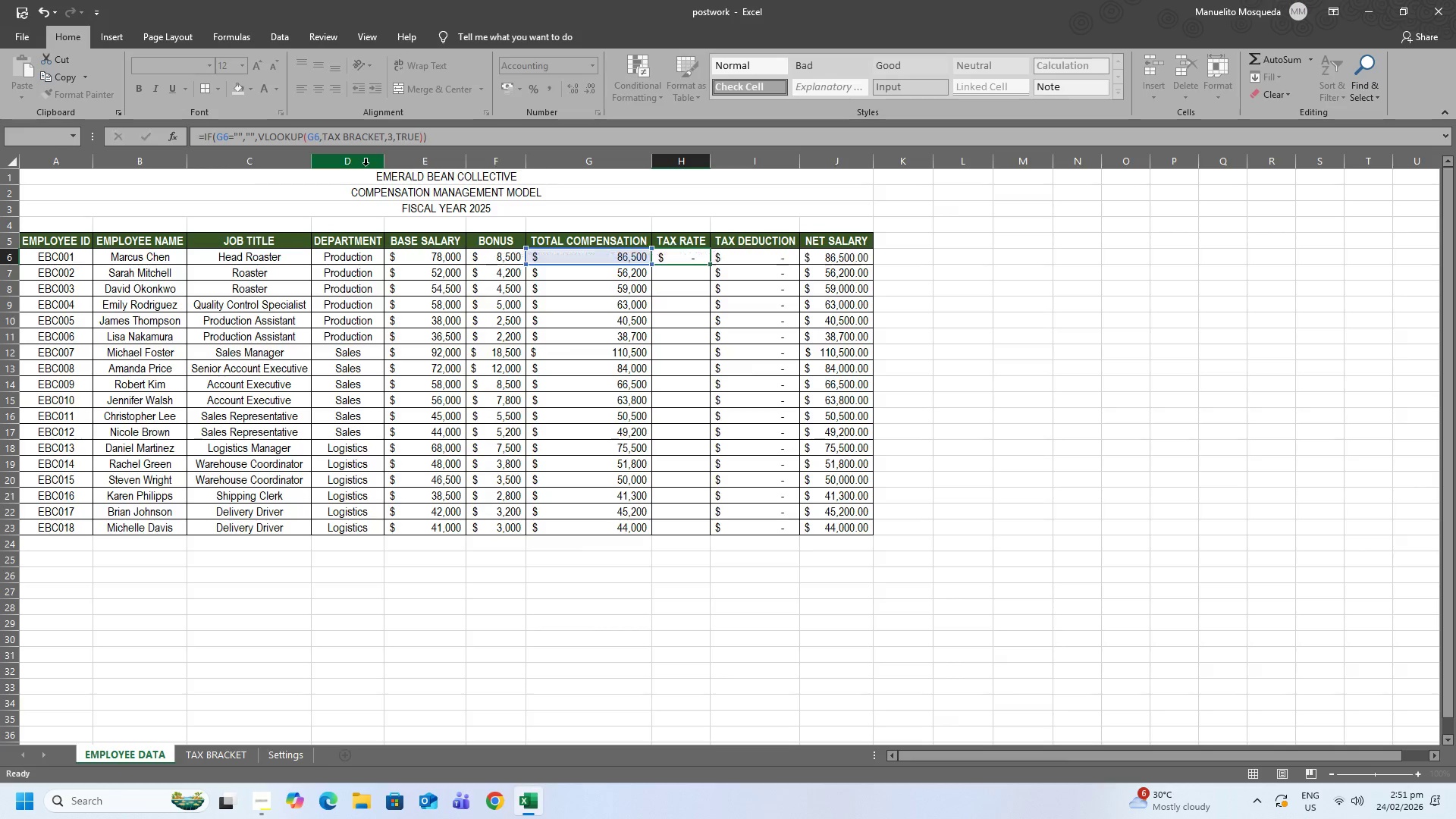 
key(Enter)
 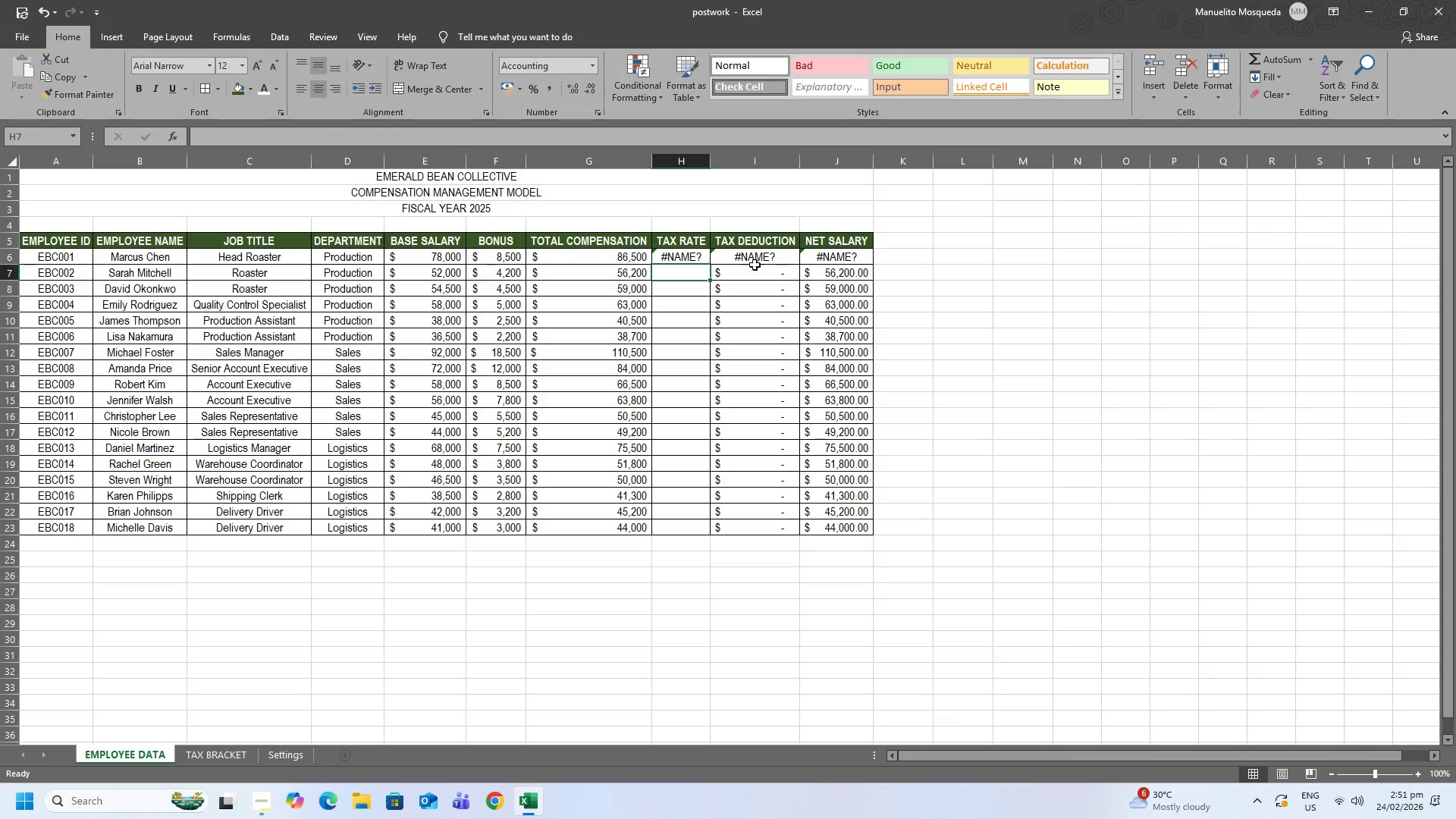 
left_click([691, 259])
 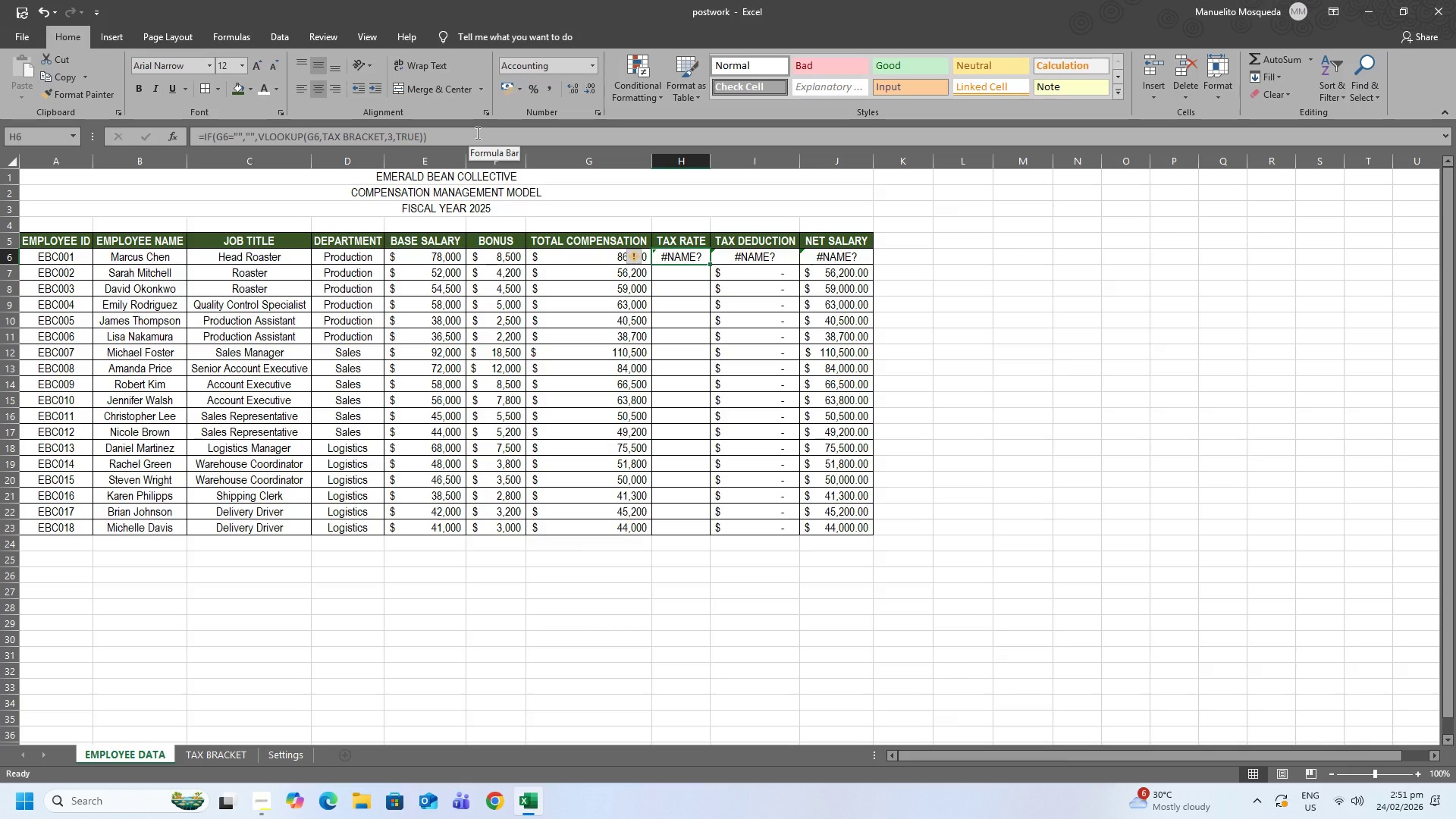 
left_click([477, 130])
 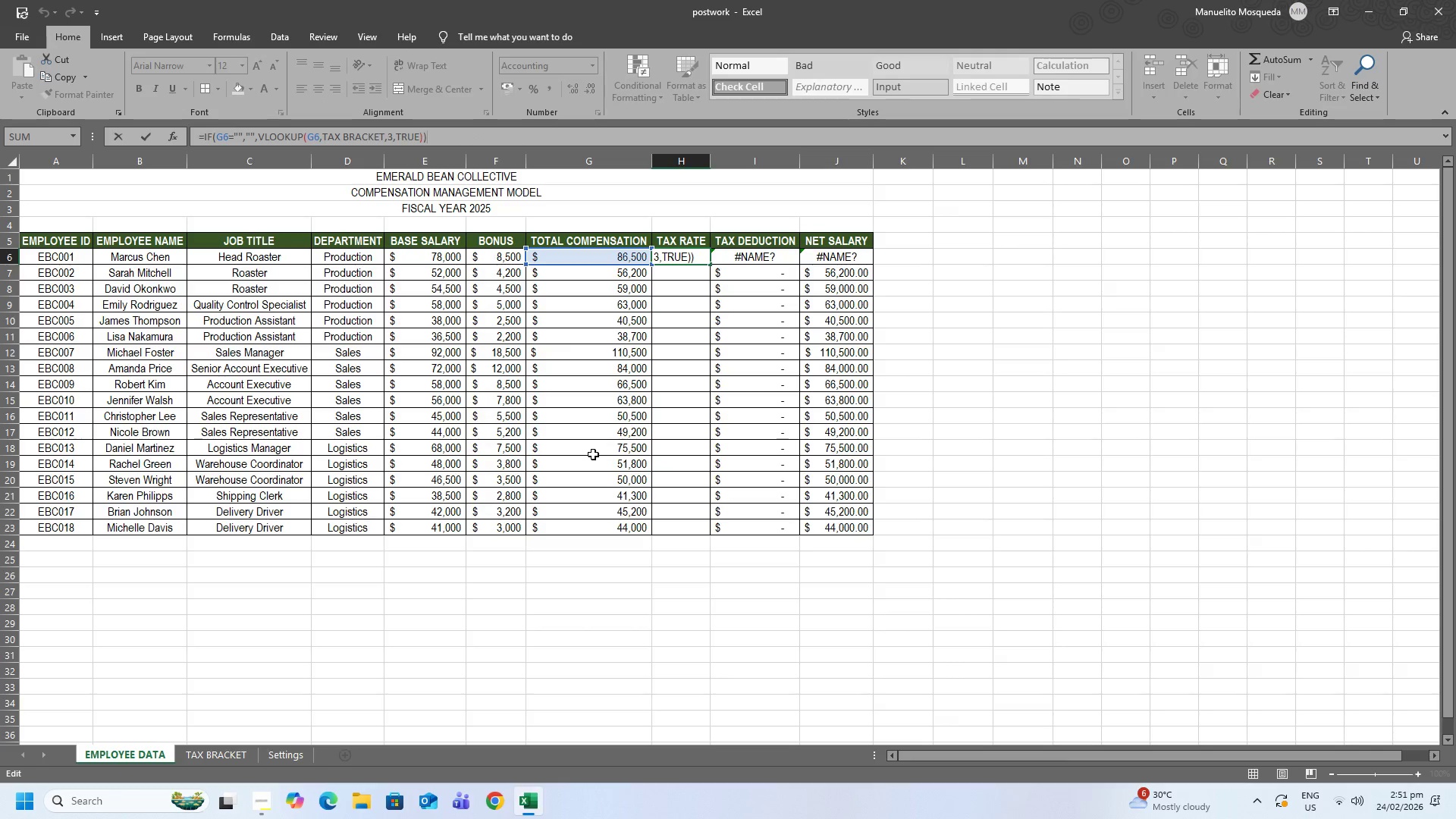 
left_click([590, 668])
 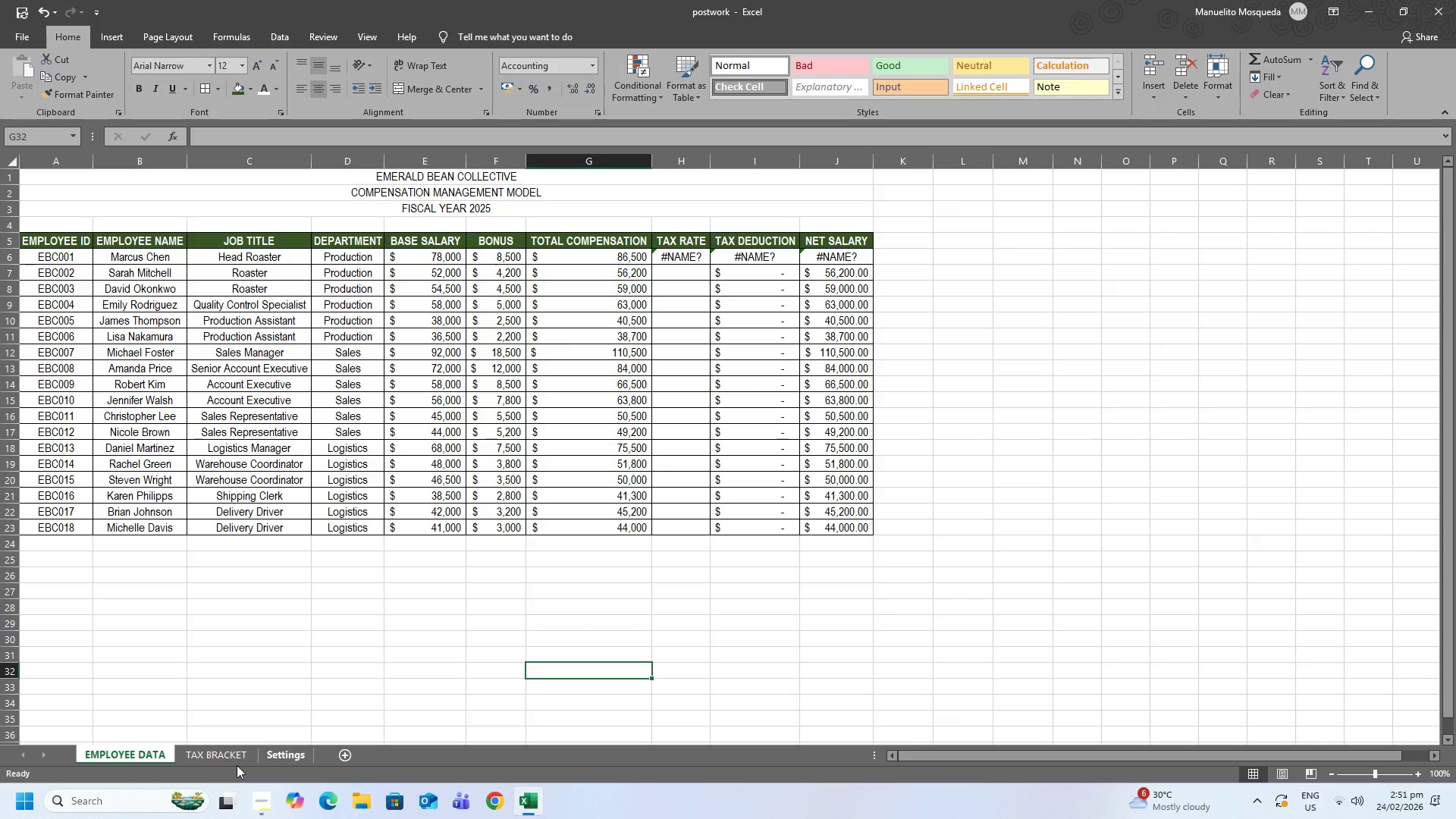 
left_click([204, 750])
 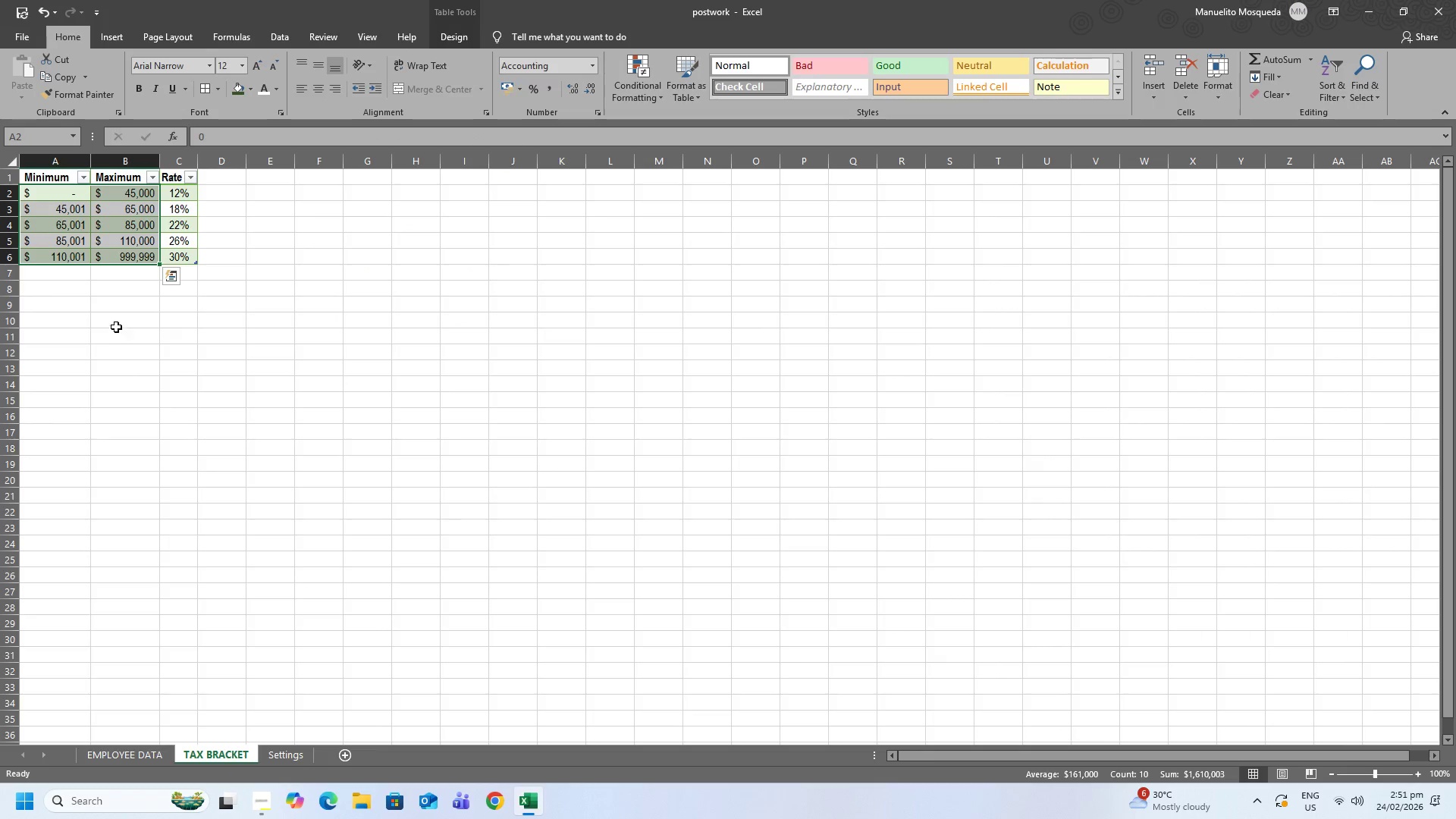 
left_click([427, 234])
 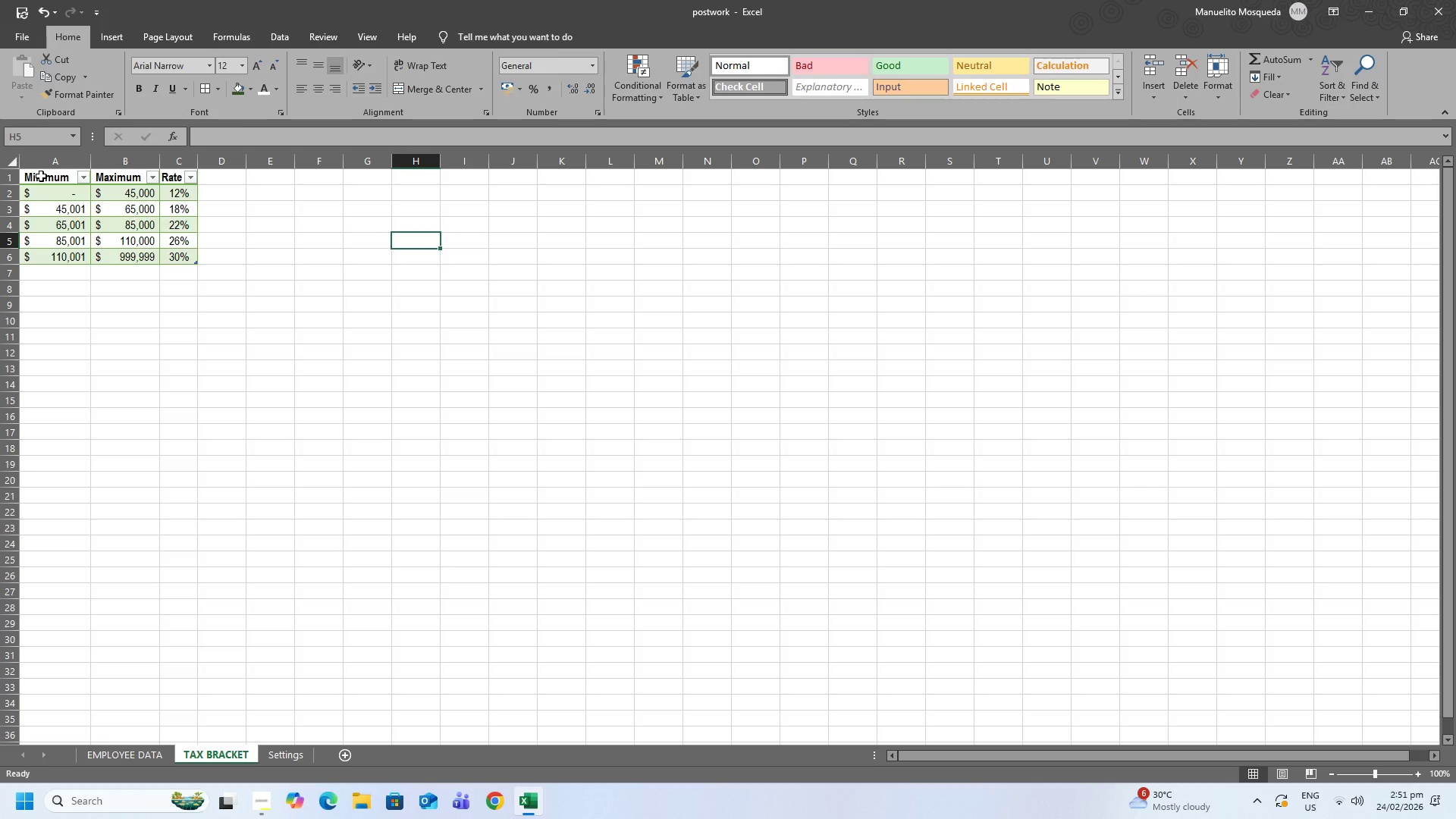 
left_click_drag(start_coordinate=[44, 177], to_coordinate=[184, 259])
 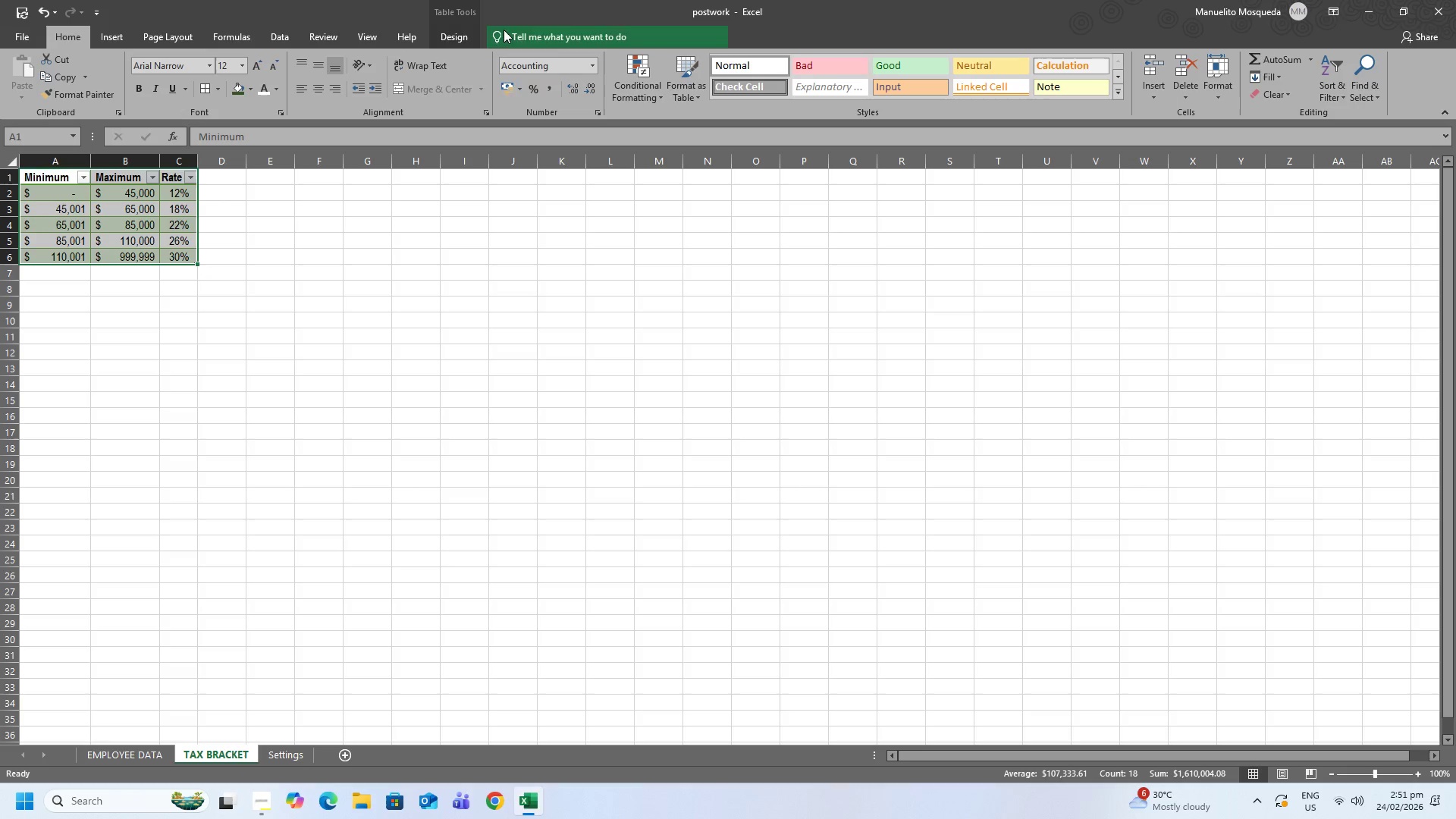 
left_click([466, 36])
 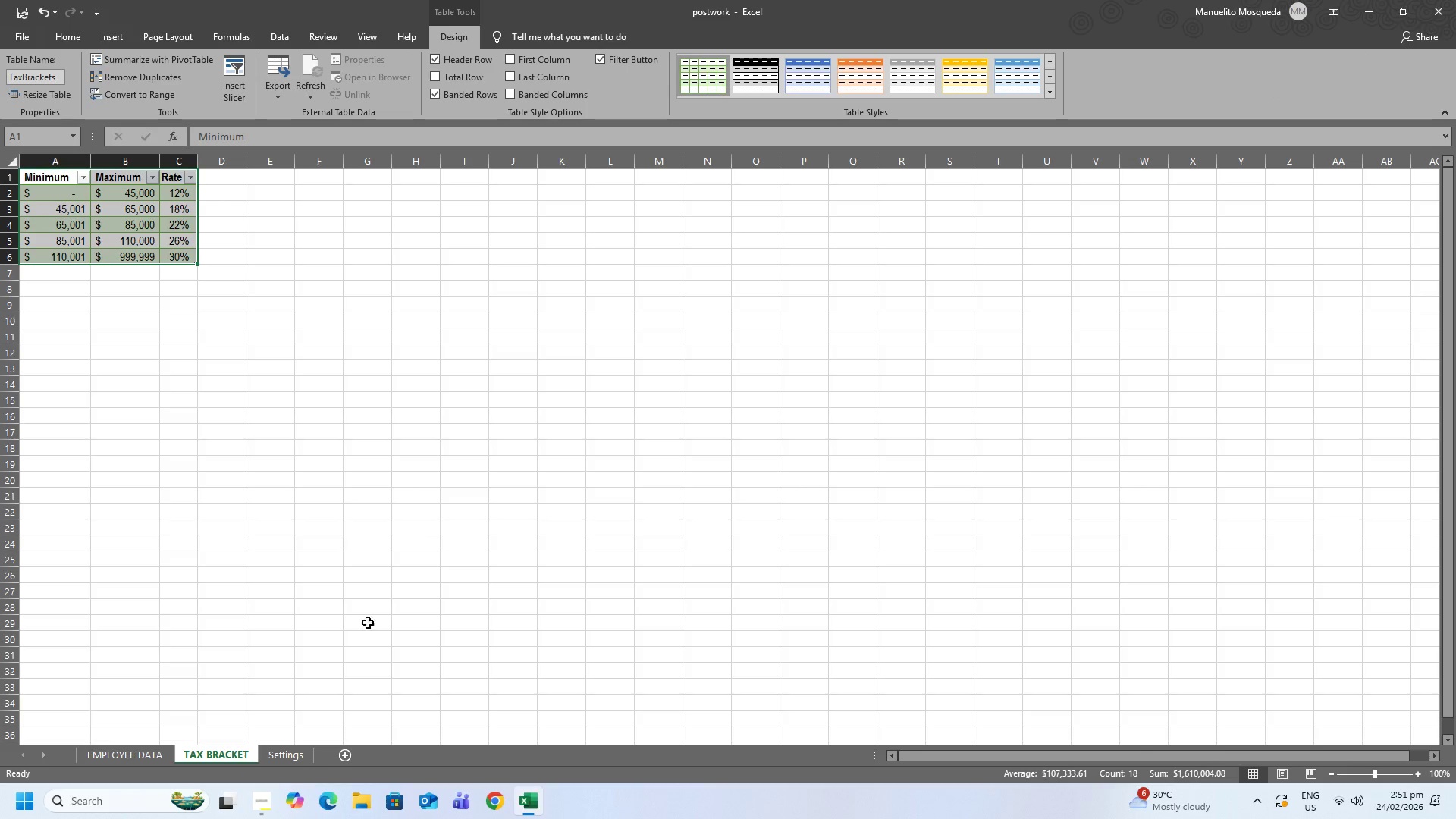 
left_click([139, 757])
 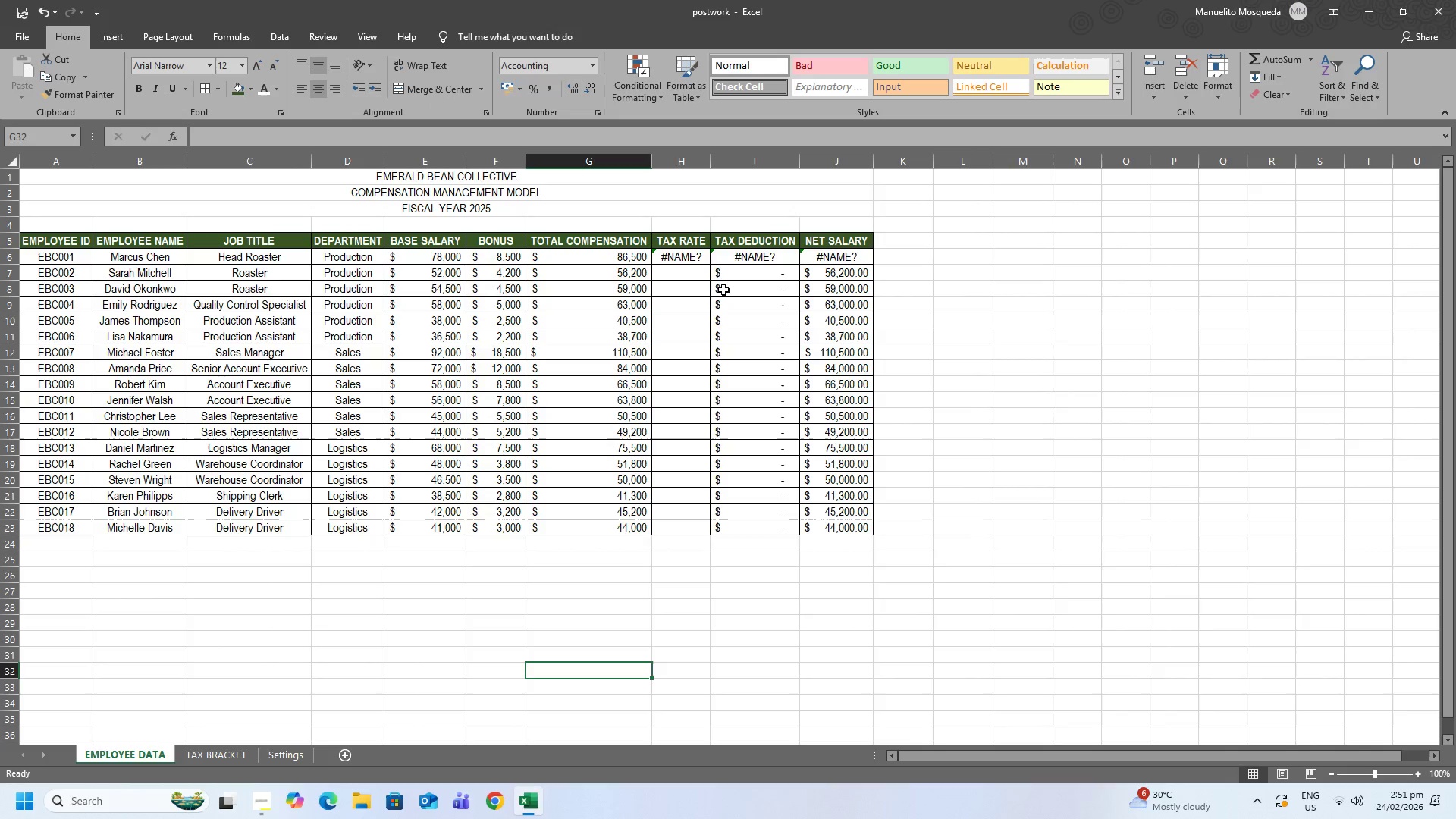 
left_click([667, 256])
 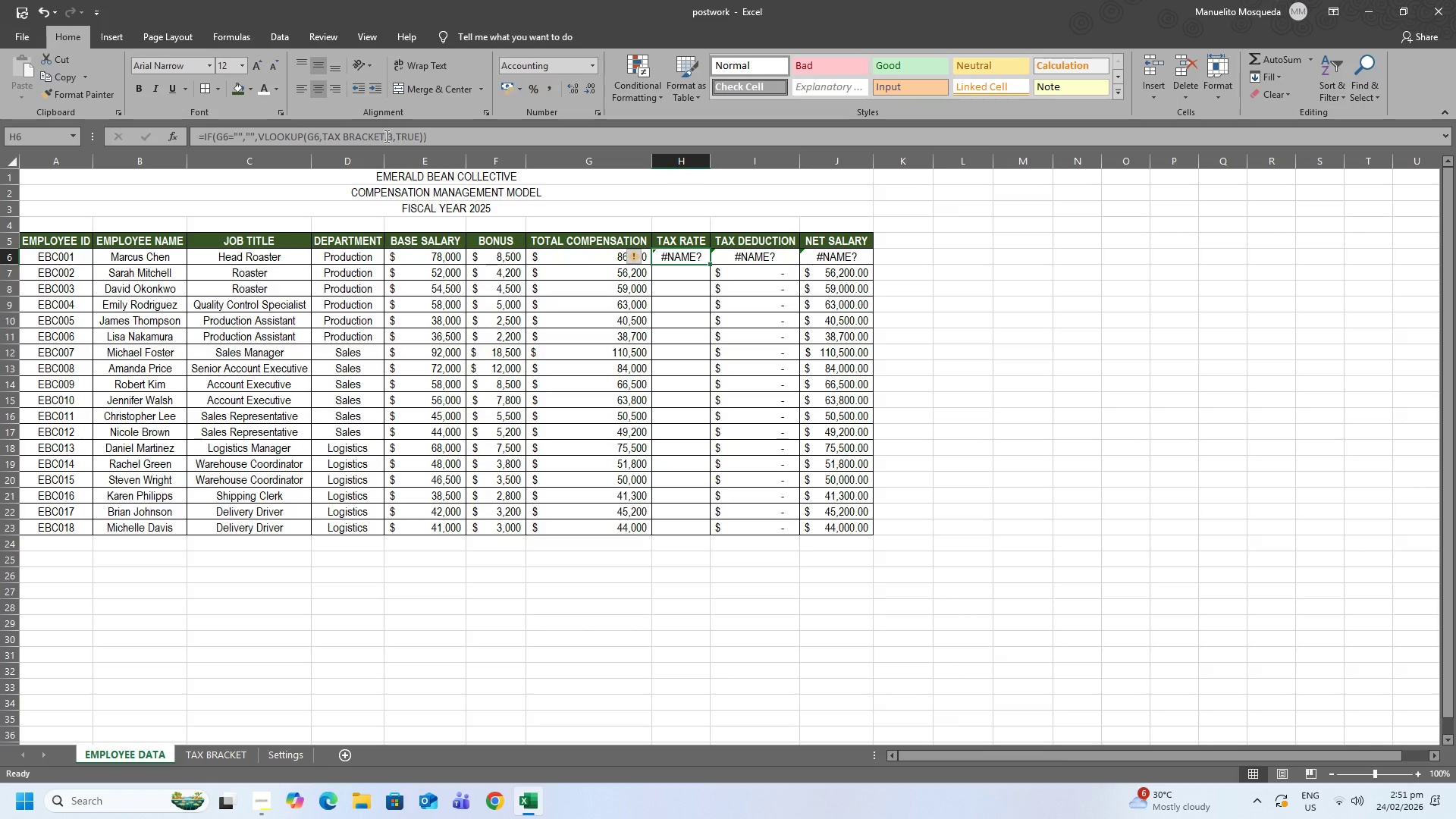 
left_click_drag(start_coordinate=[384, 136], to_coordinate=[324, 138])
 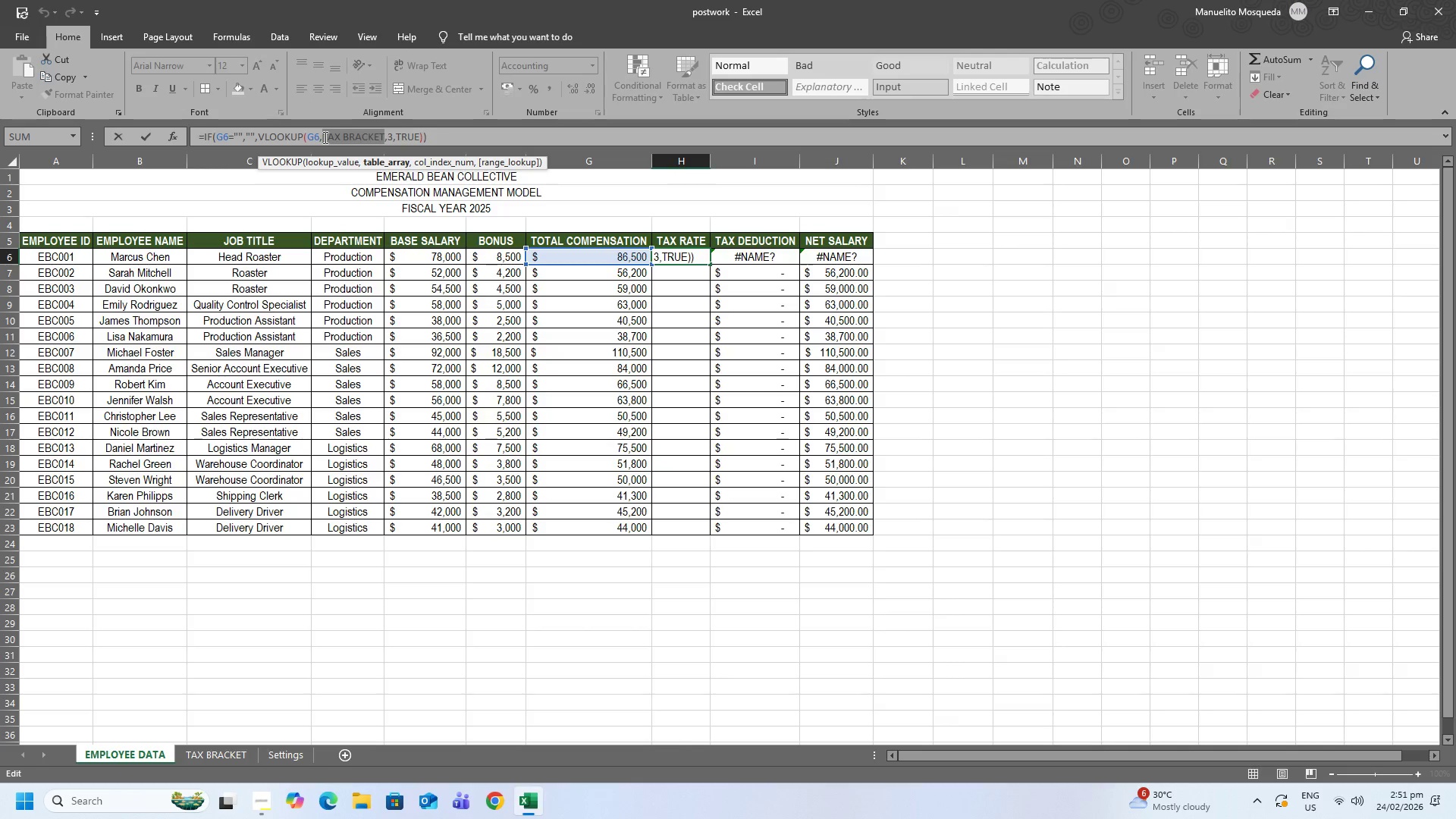 
type(t)
key(Backspace)
type(TaxBrackets)
 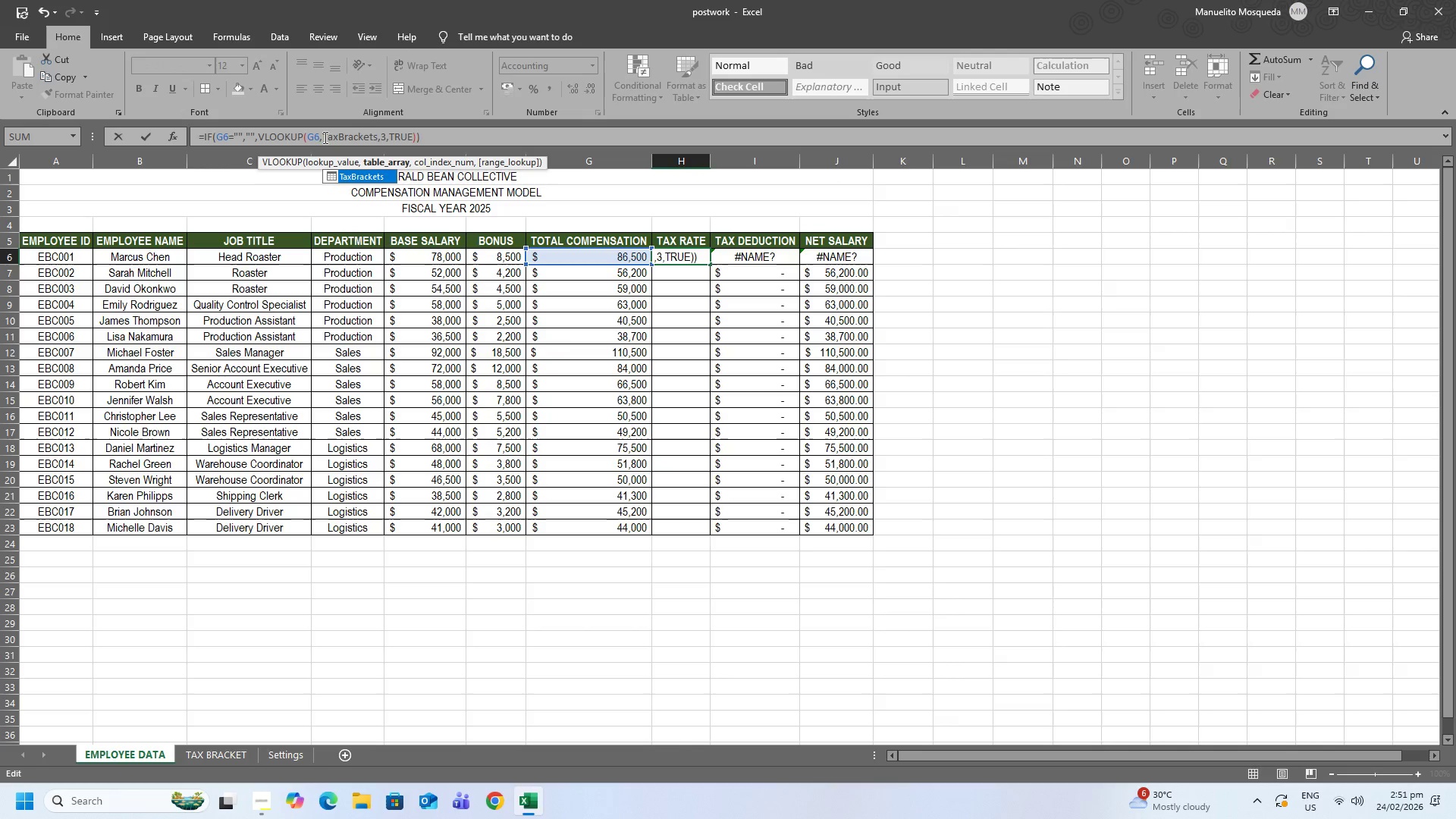 
key(Enter)
 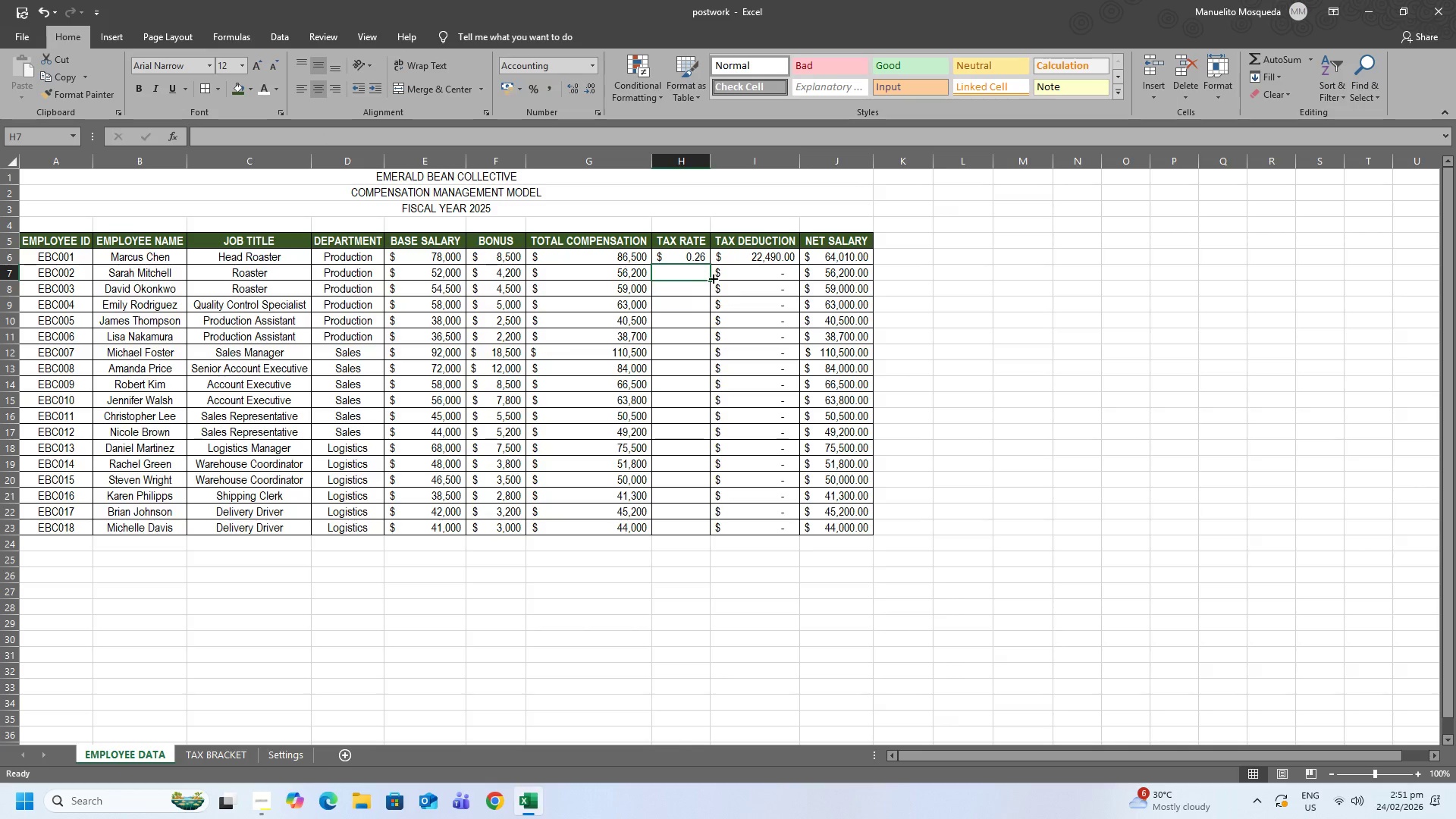 
left_click([684, 250])
 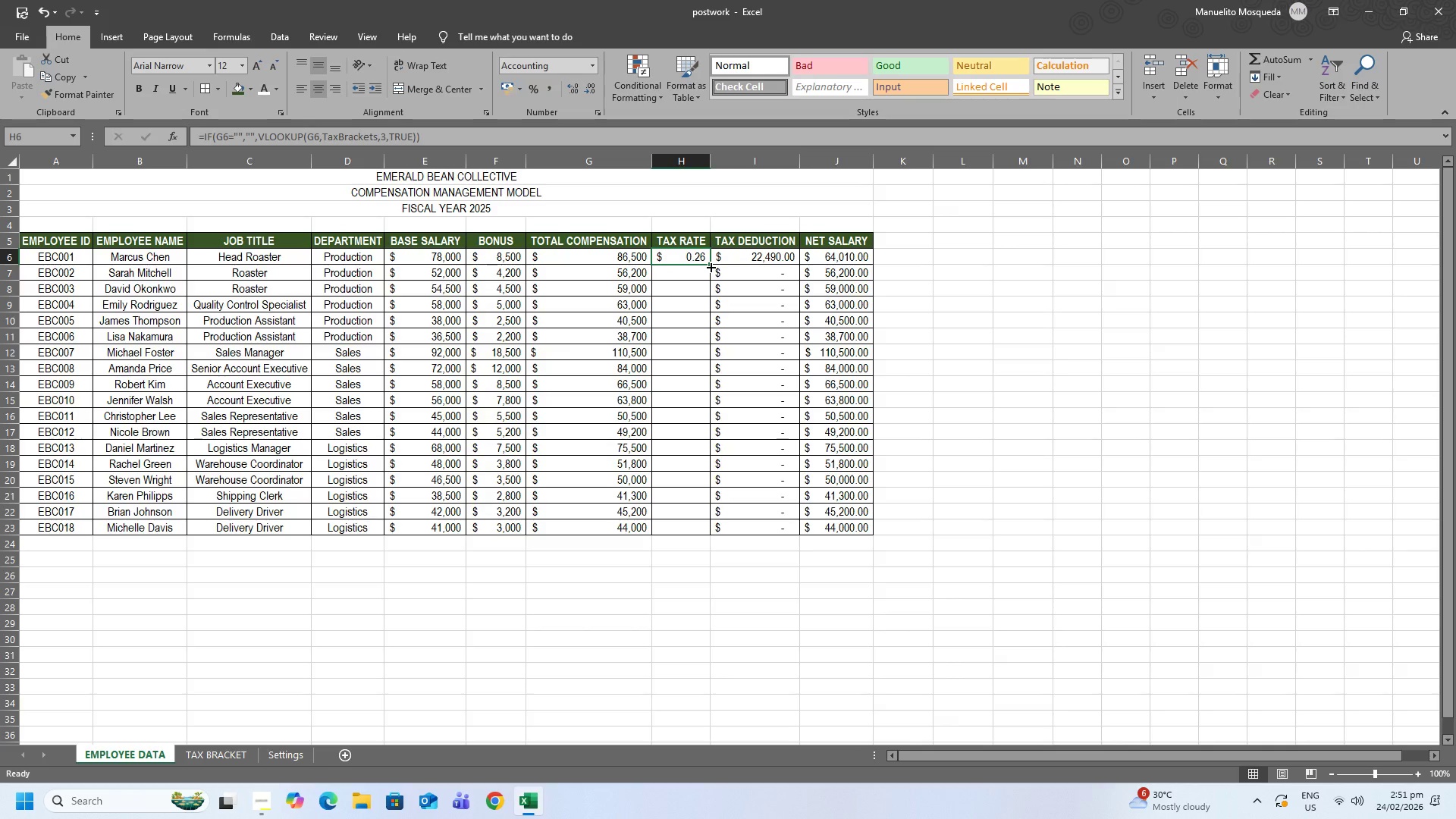 
left_click_drag(start_coordinate=[710, 266], to_coordinate=[711, 542])
 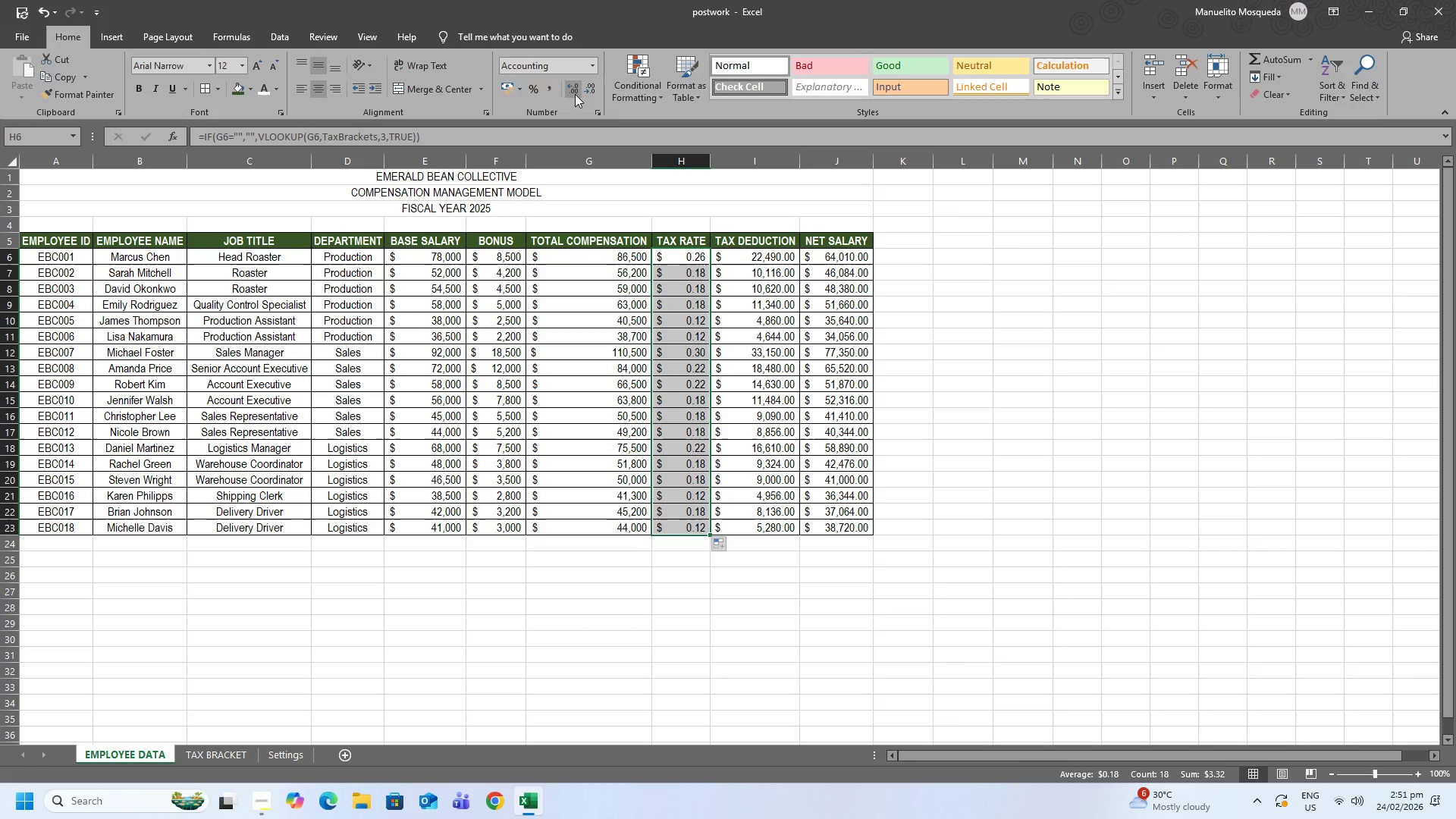 
left_click([532, 84])
 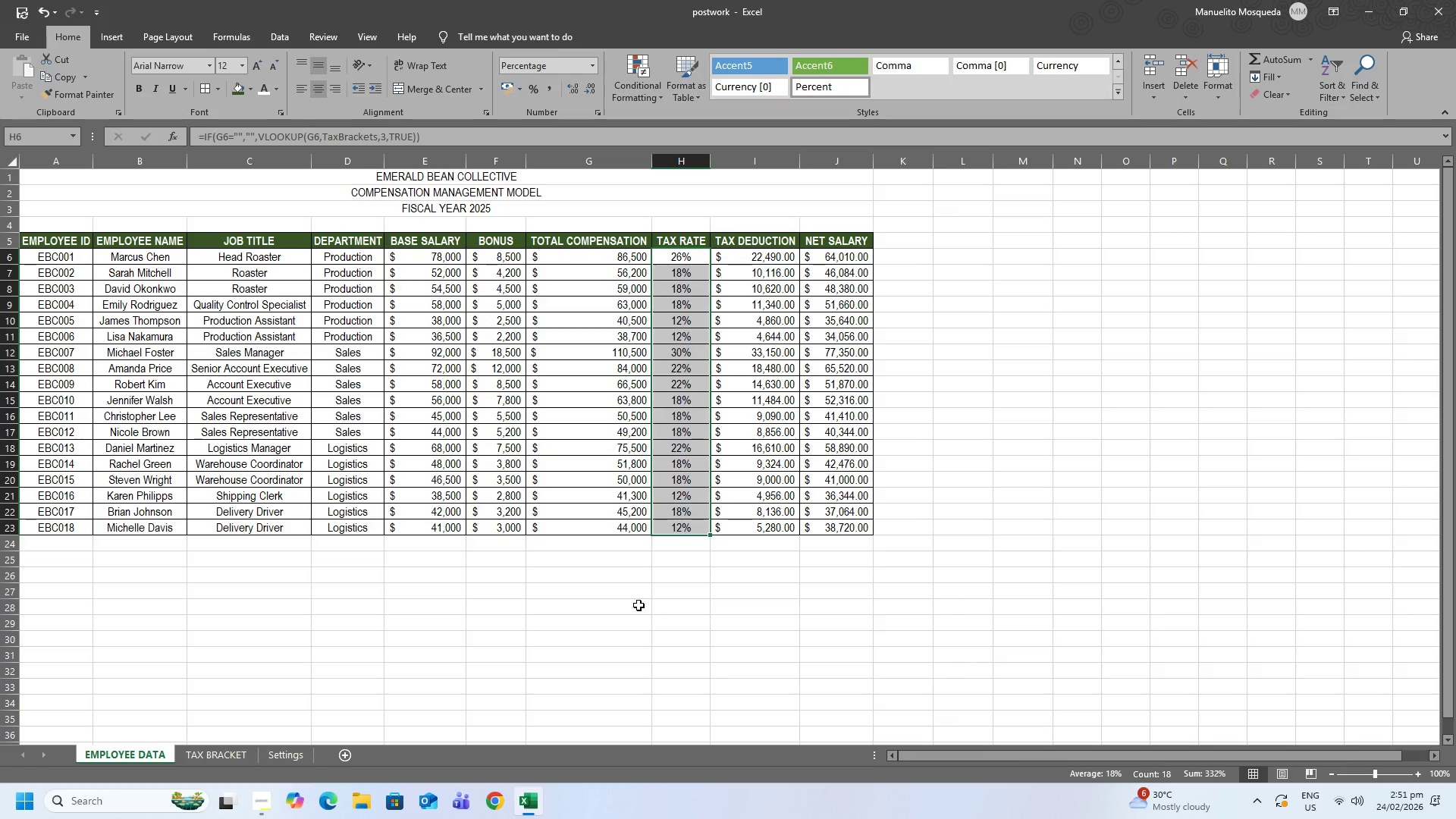 
left_click([639, 605])
 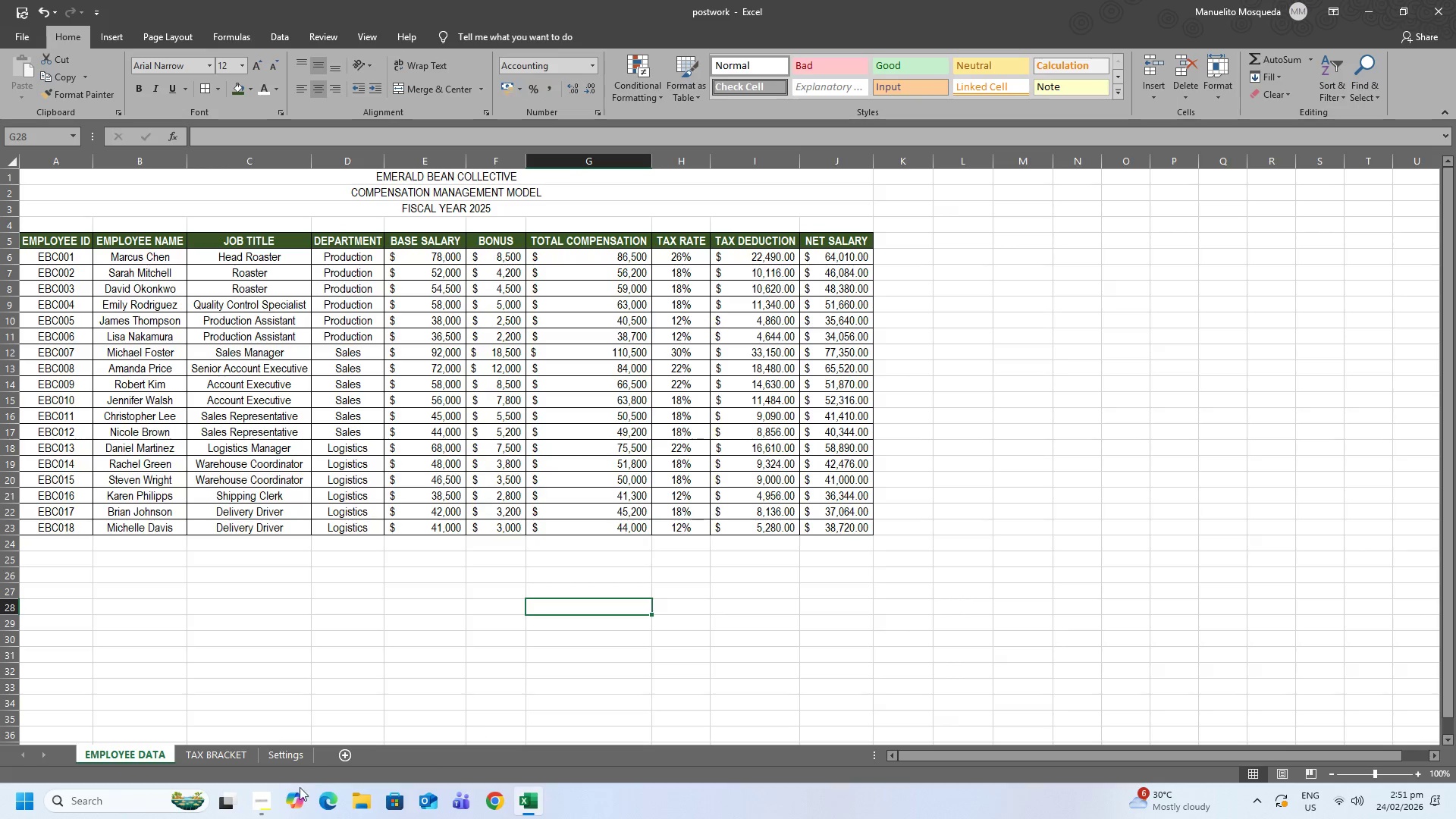 
double_click([213, 751])
 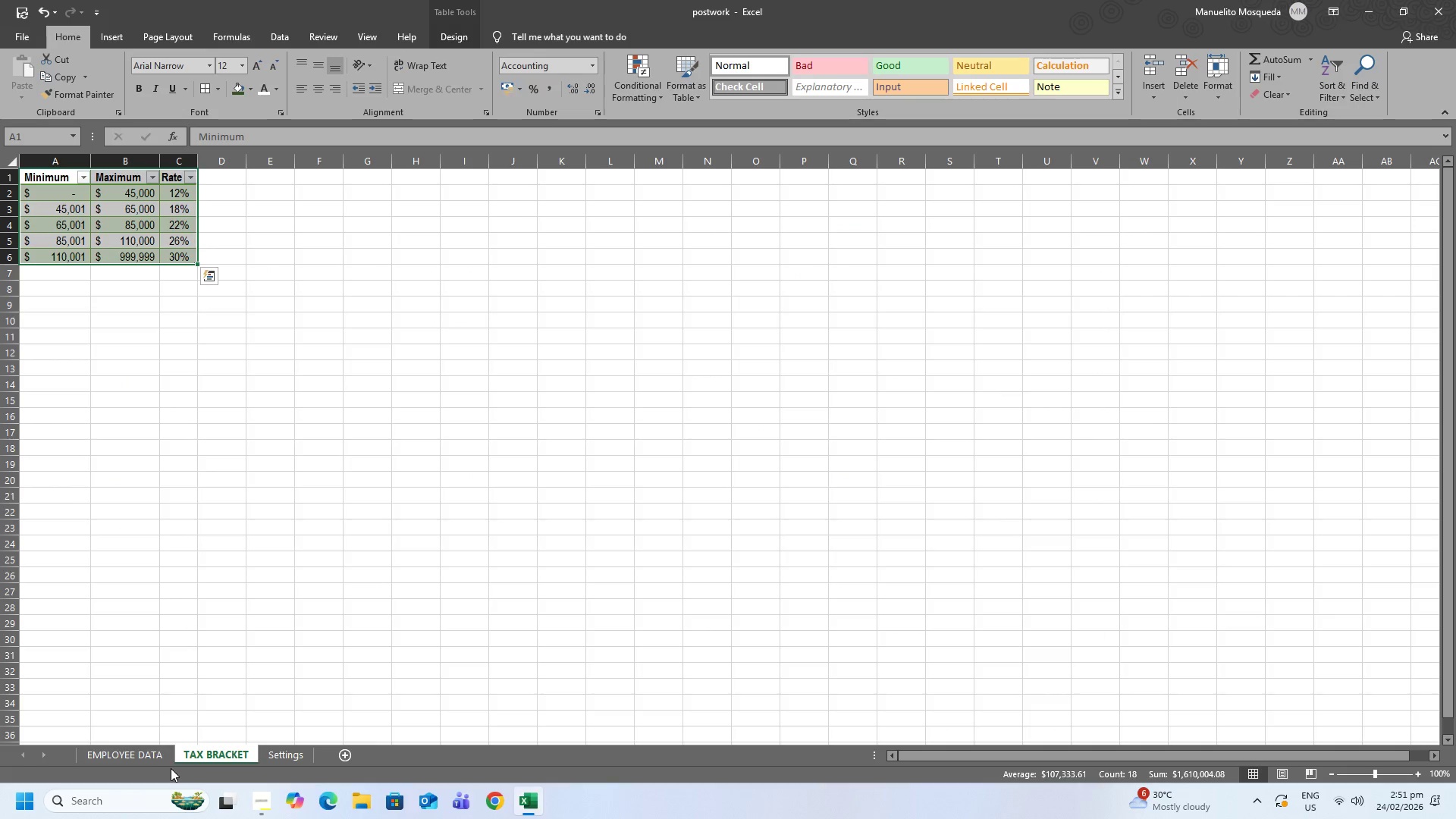 
left_click([162, 766])
 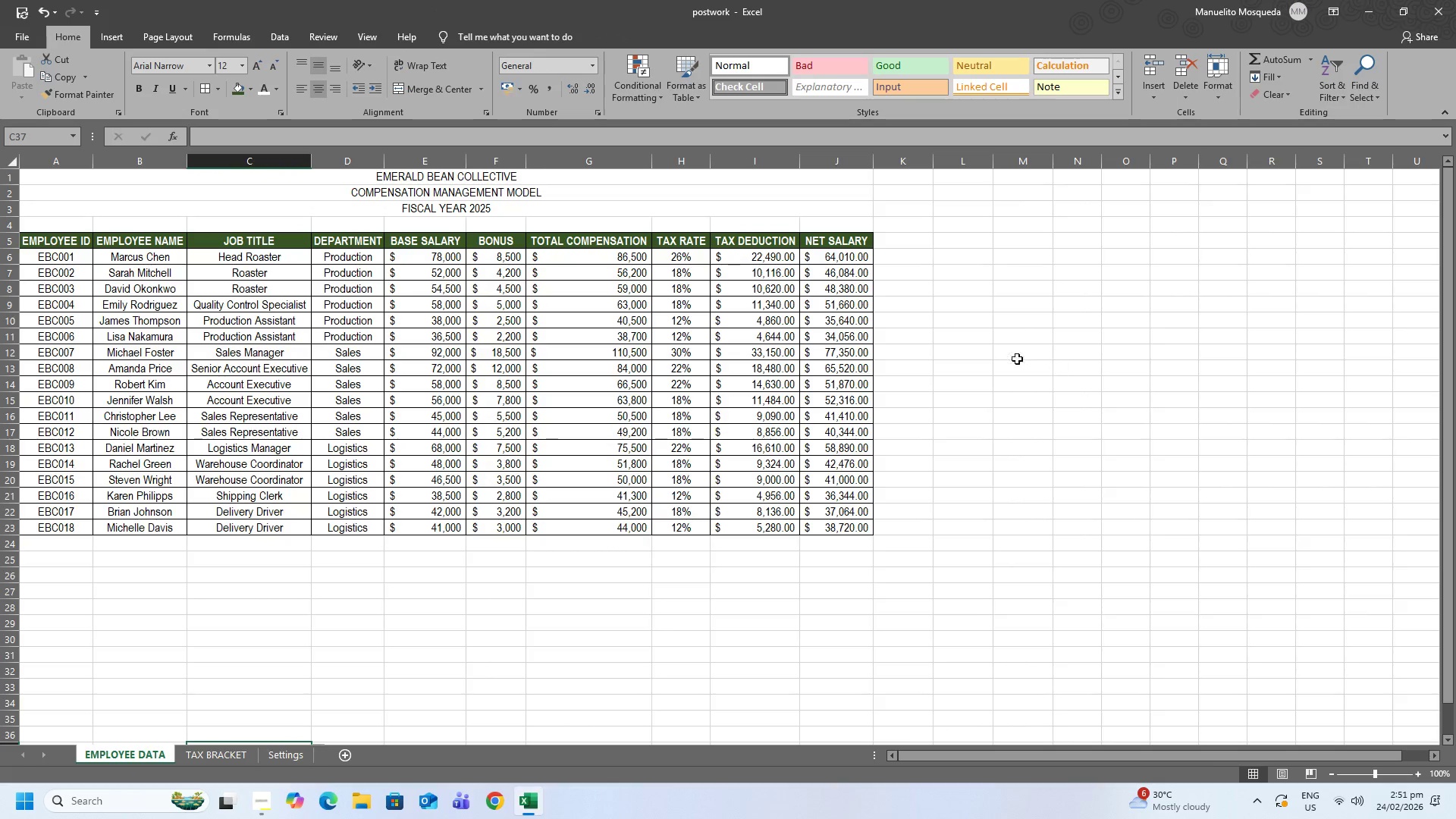 
left_click_drag(start_coordinate=[790, 262], to_coordinate=[783, 524])
 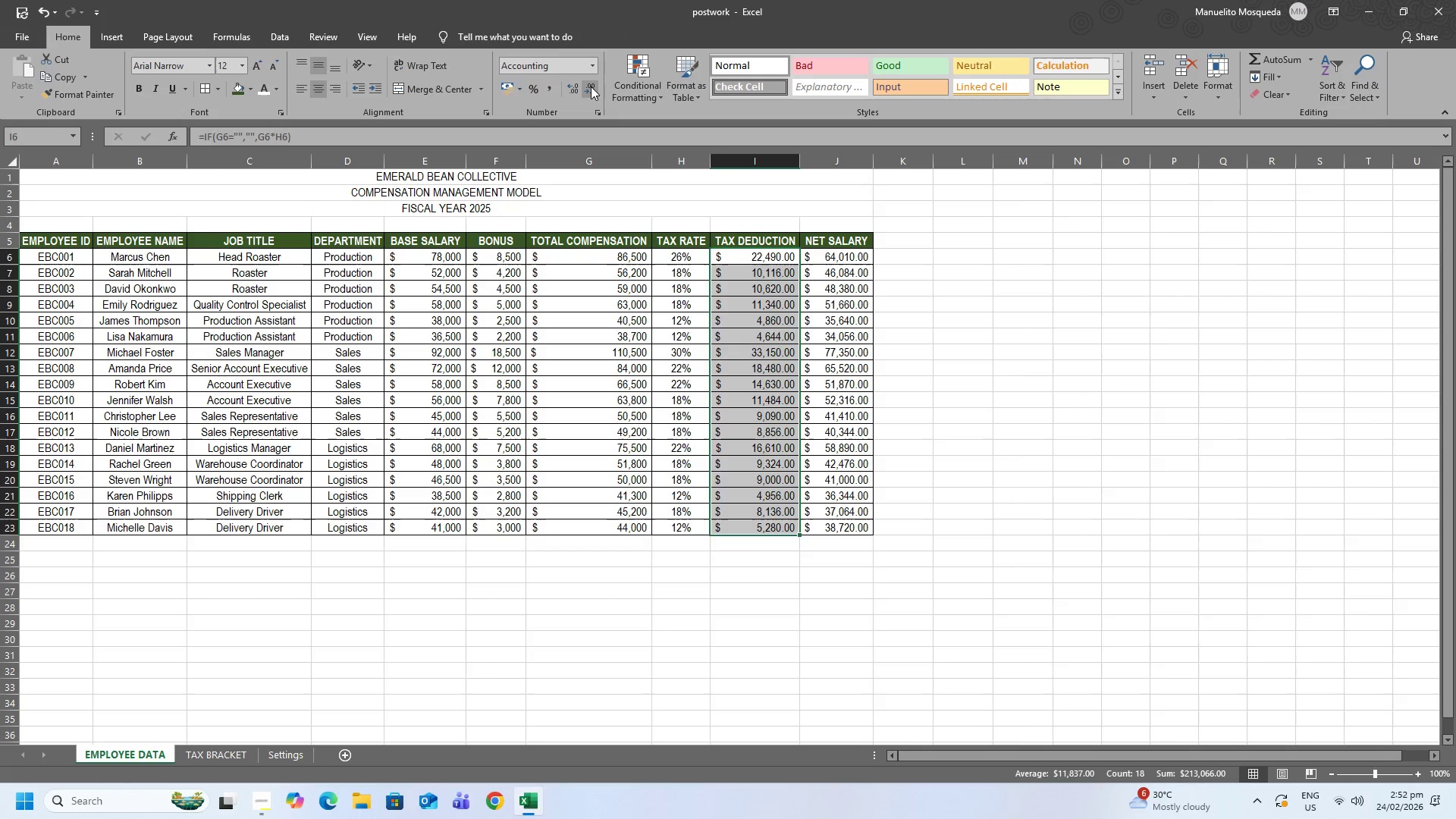 
double_click([591, 86])
 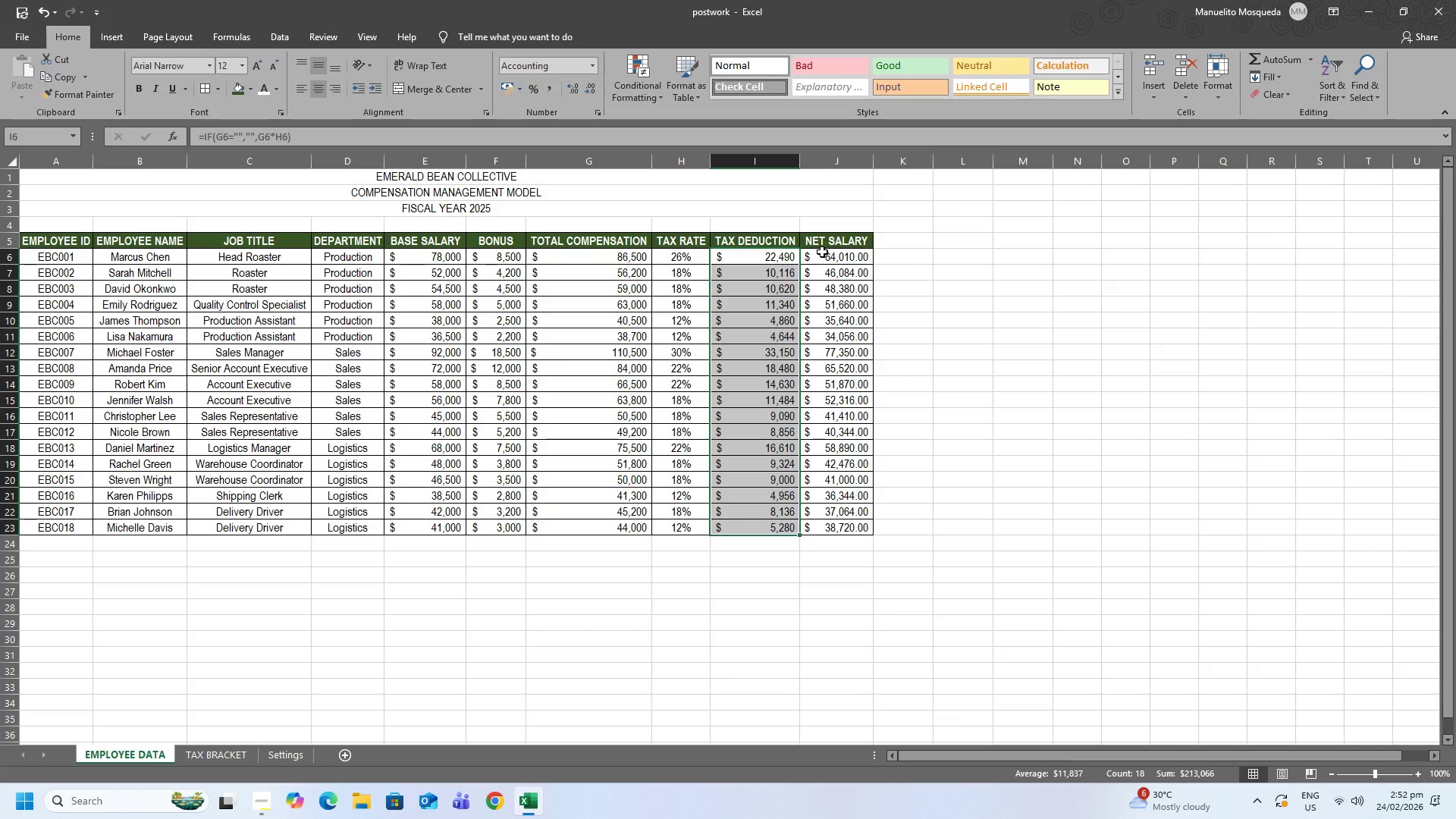 
left_click_drag(start_coordinate=[822, 252], to_coordinate=[834, 526])
 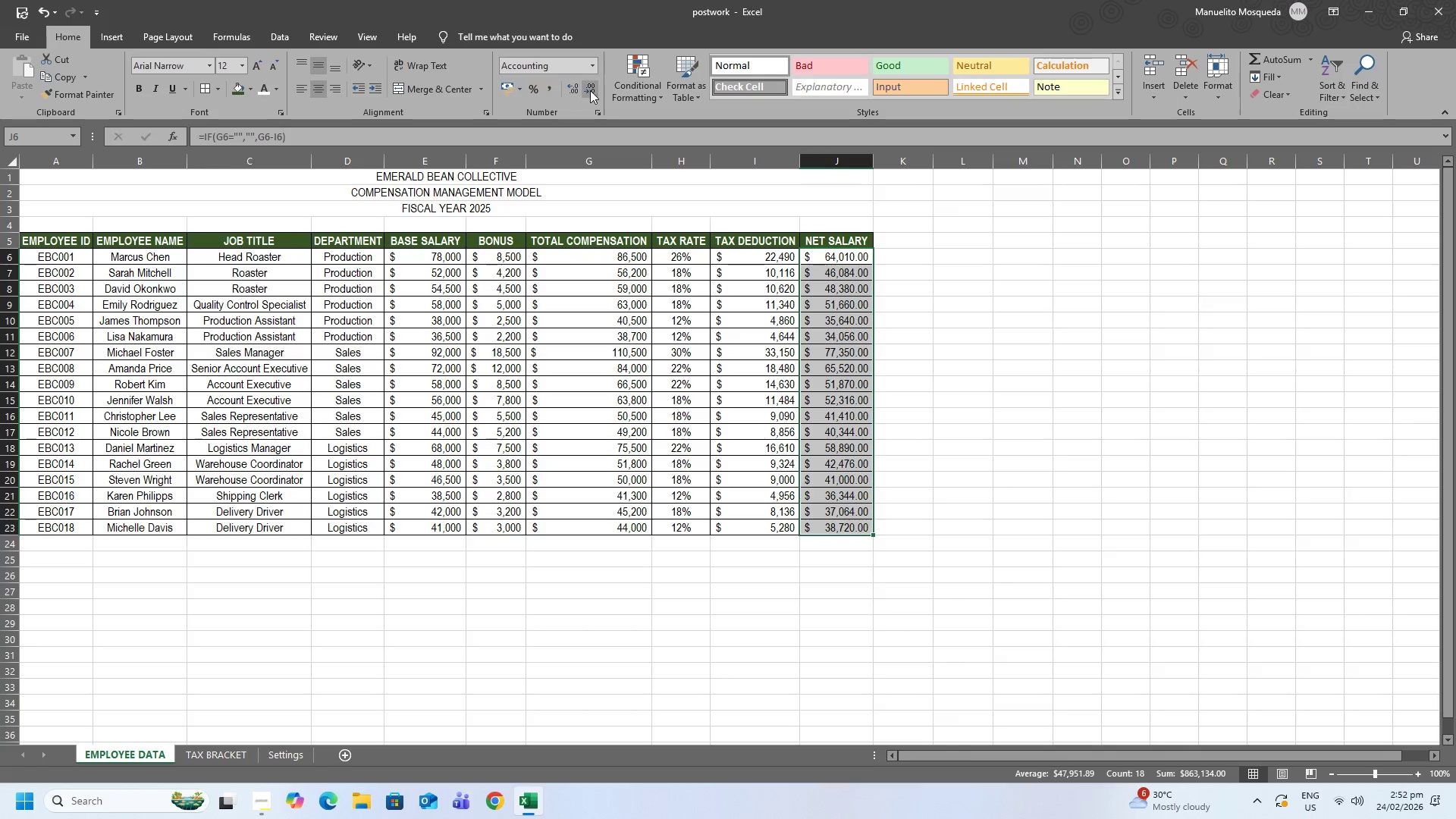 
double_click([590, 90])
 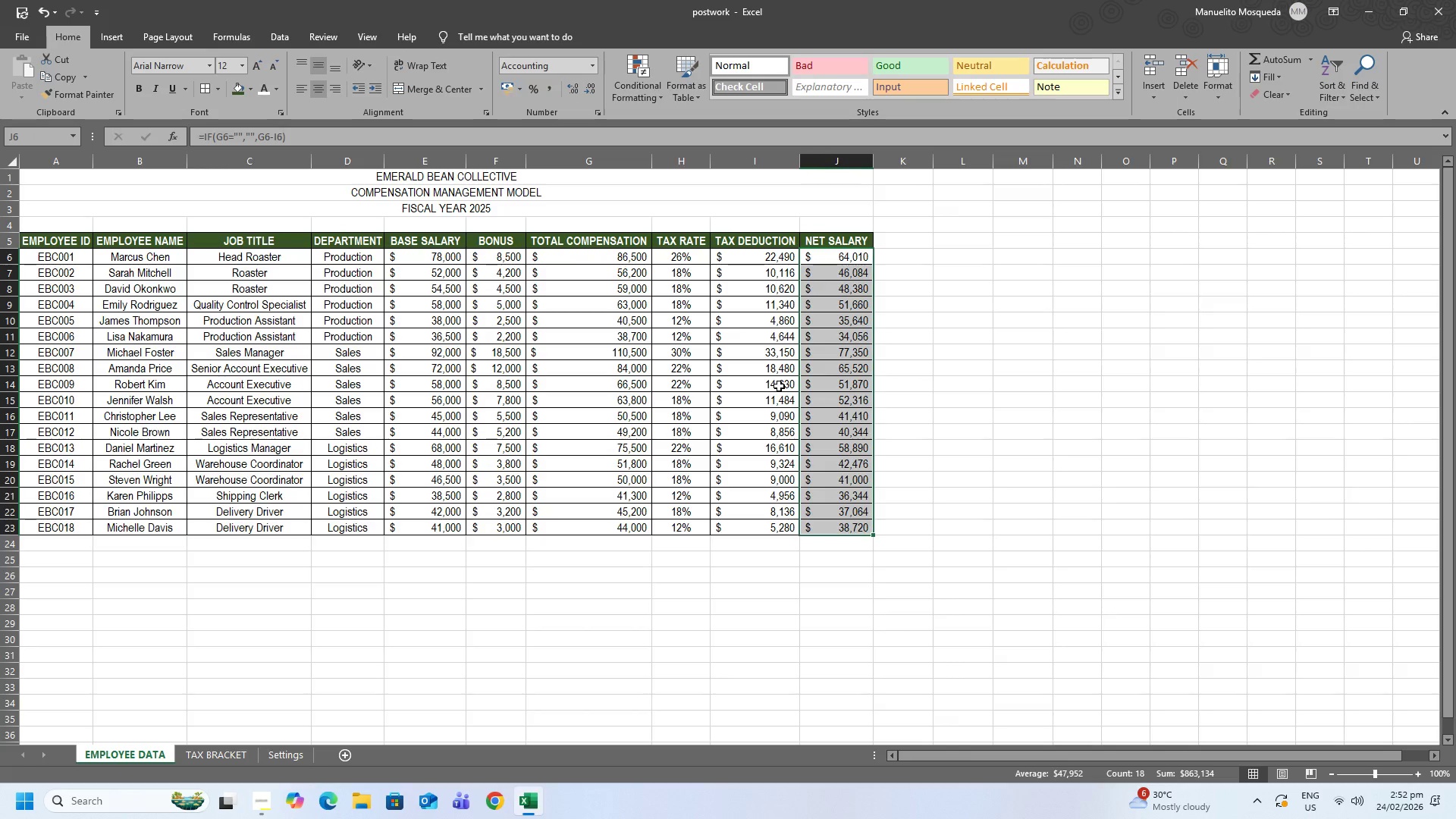 
left_click([764, 522])
 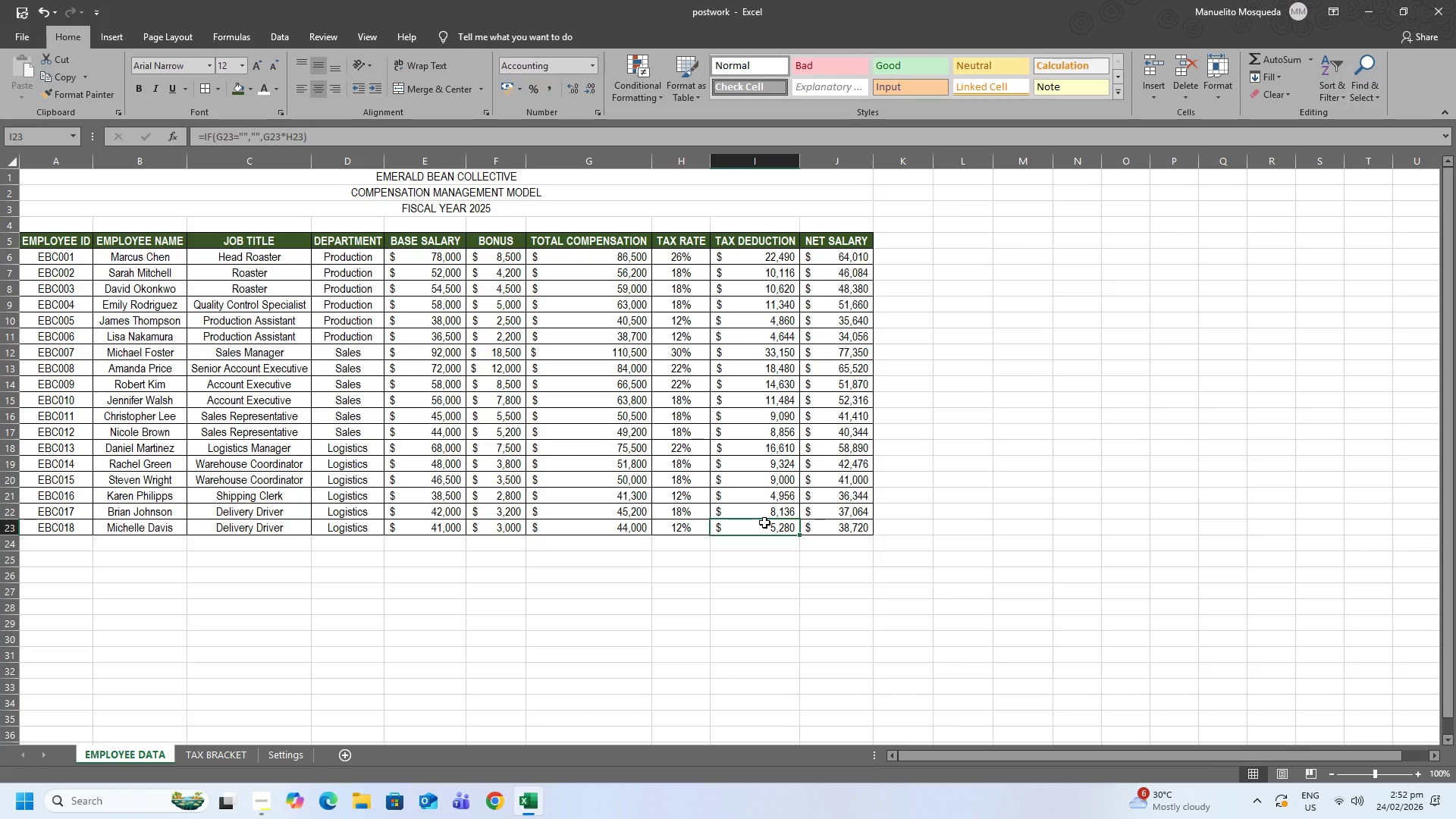 
wait(9.5)
 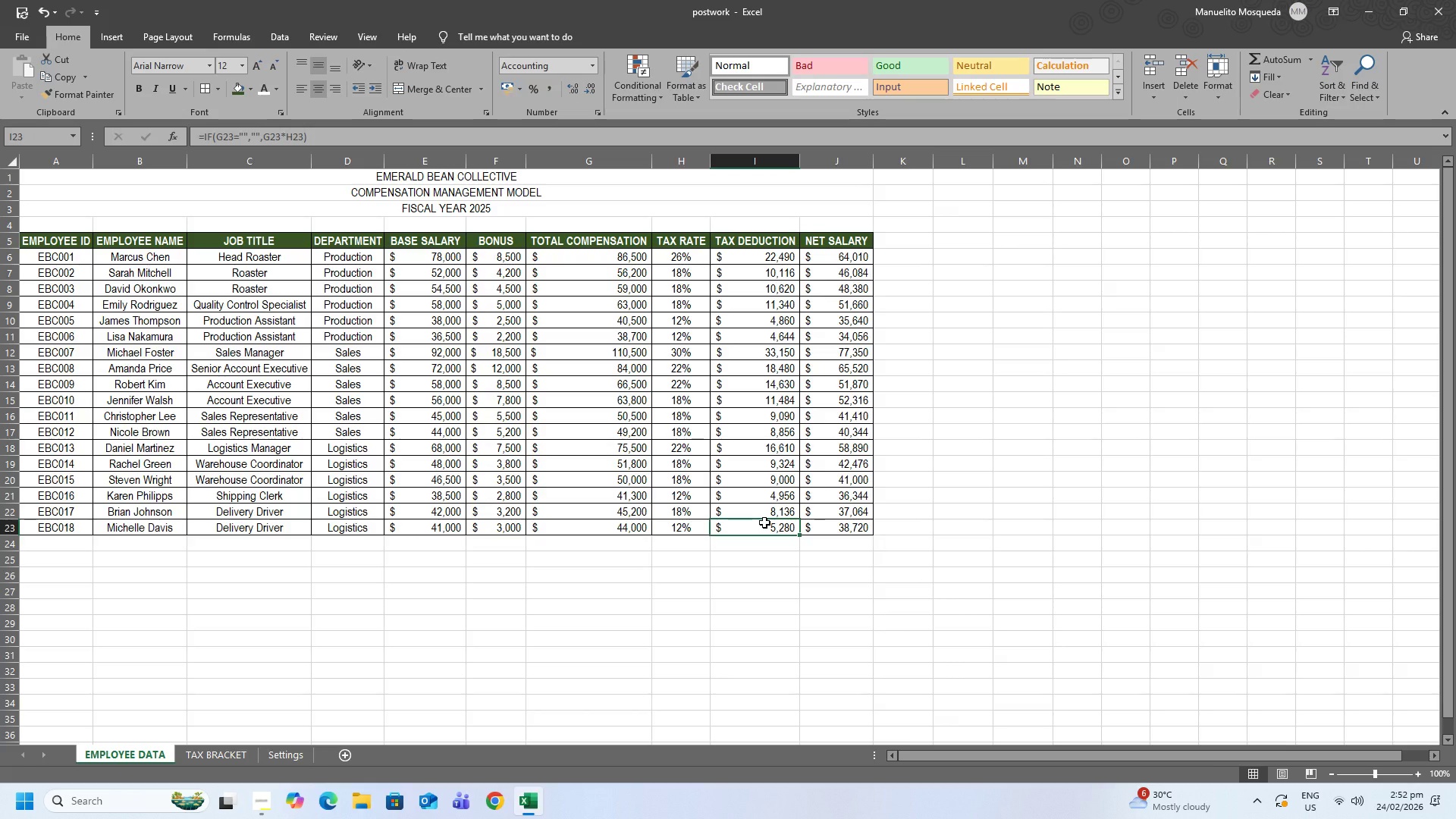 
left_click([264, 810])